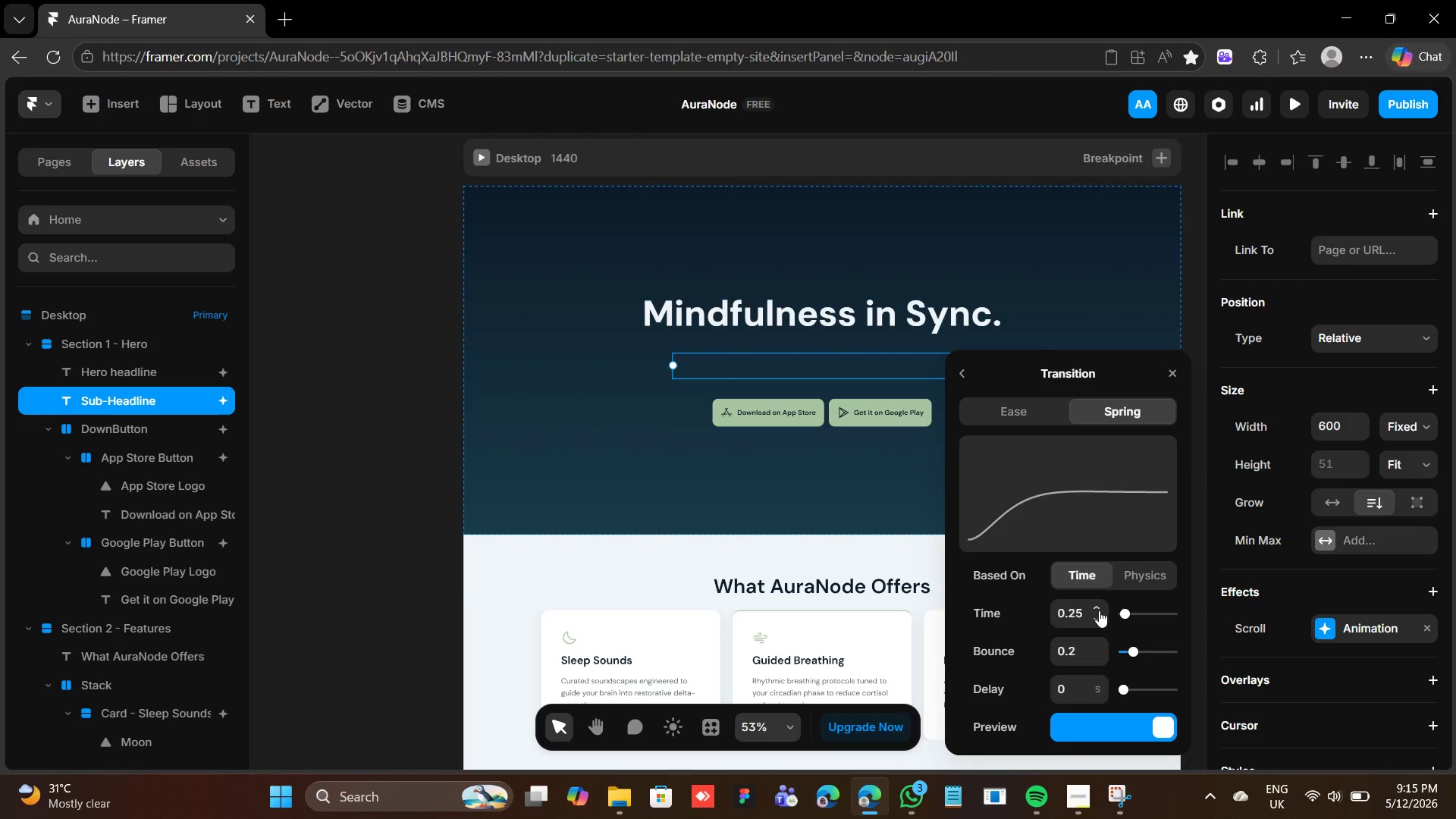 
left_click([1099, 605])
 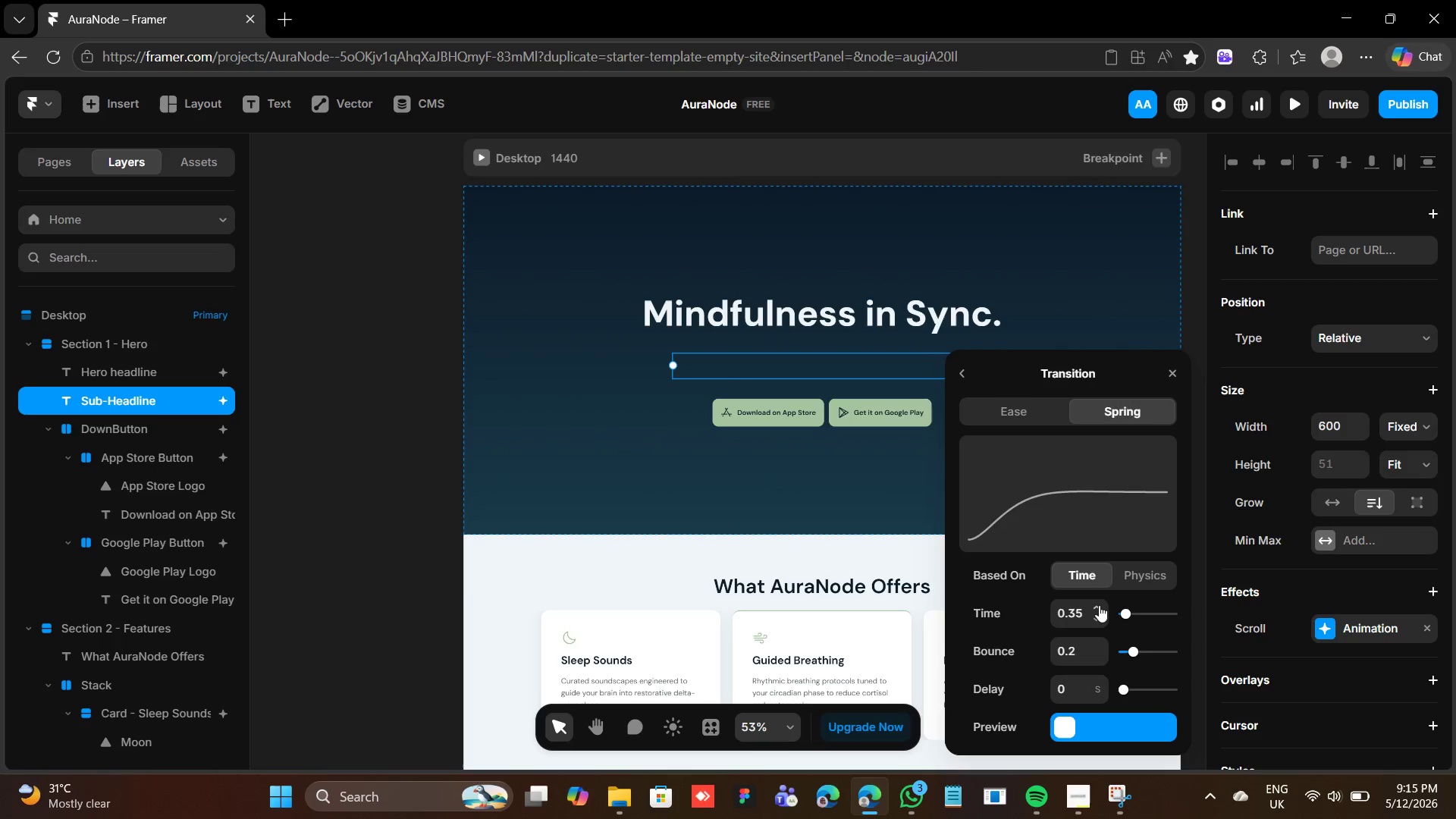 
double_click([1099, 605])
 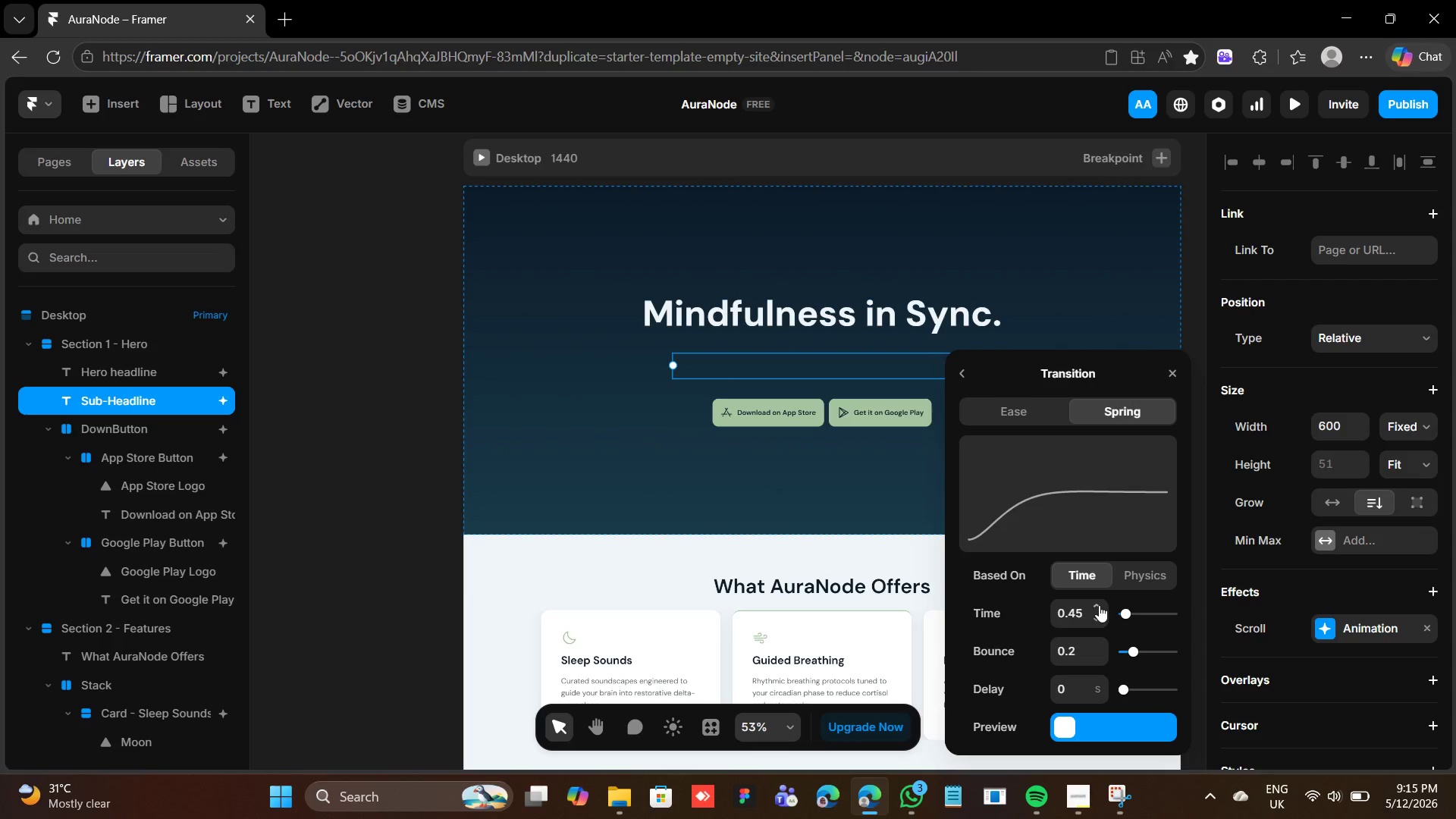 
triple_click([1099, 605])
 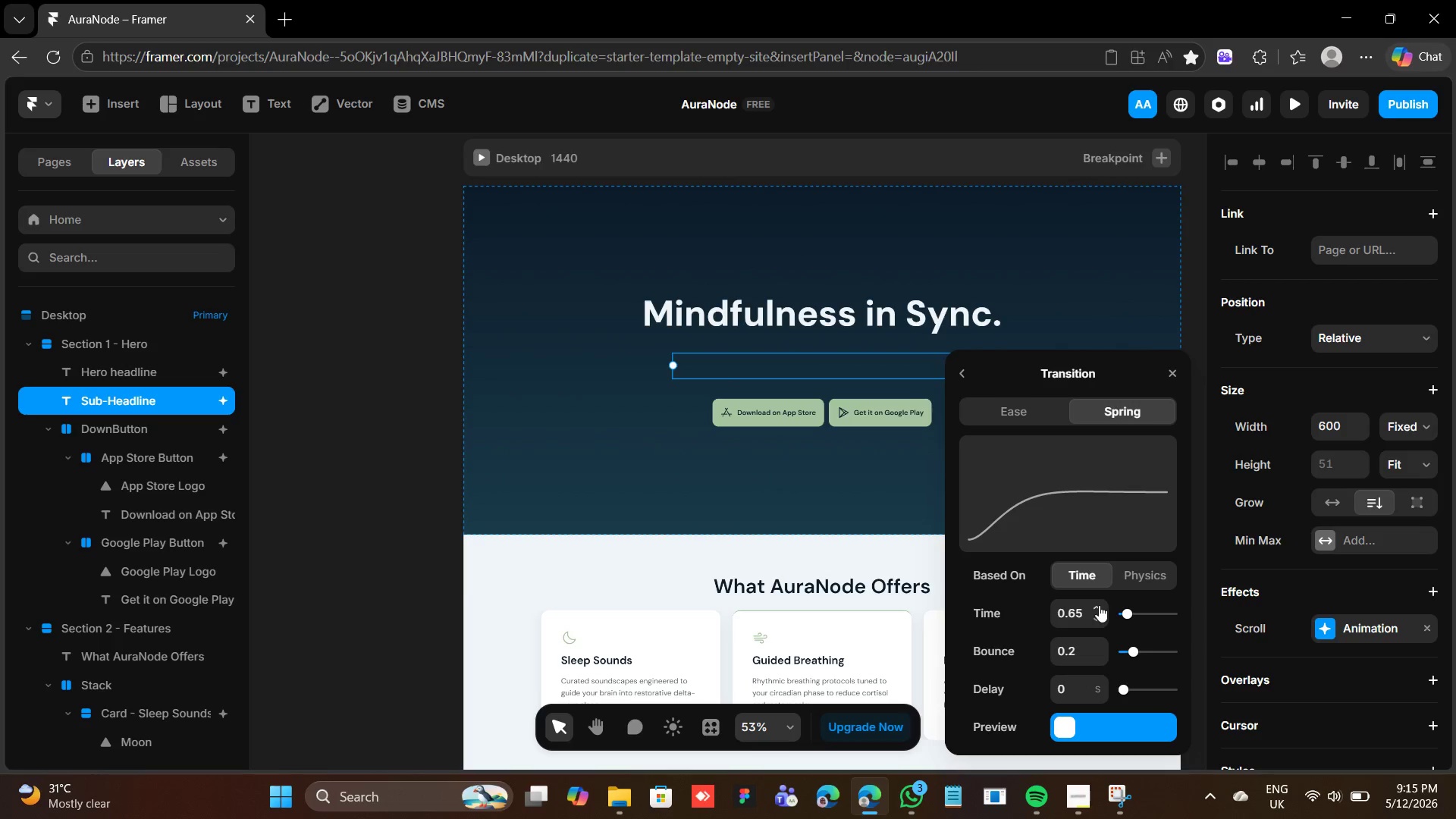 
double_click([1099, 605])
 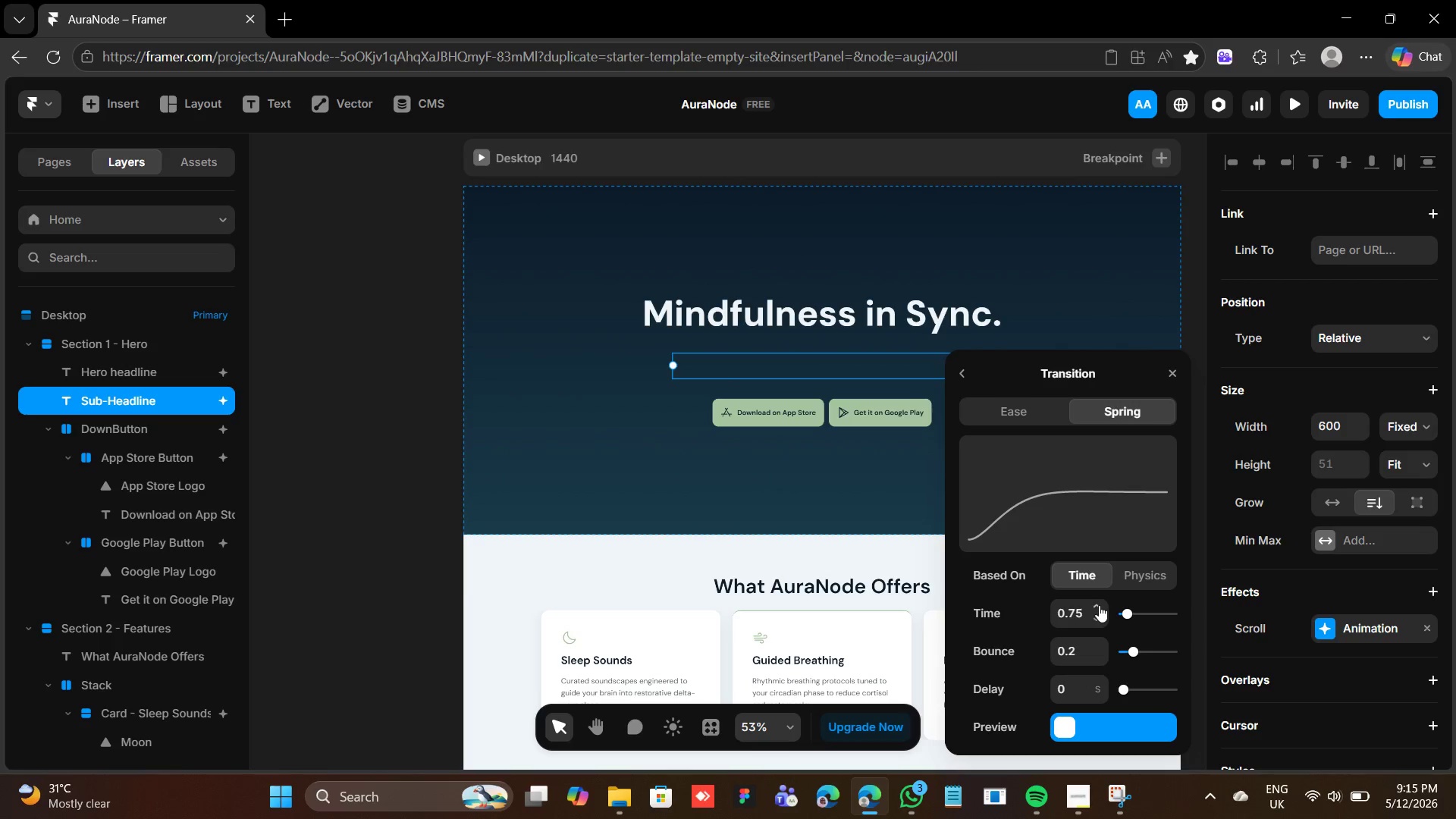 
triple_click([1099, 605])
 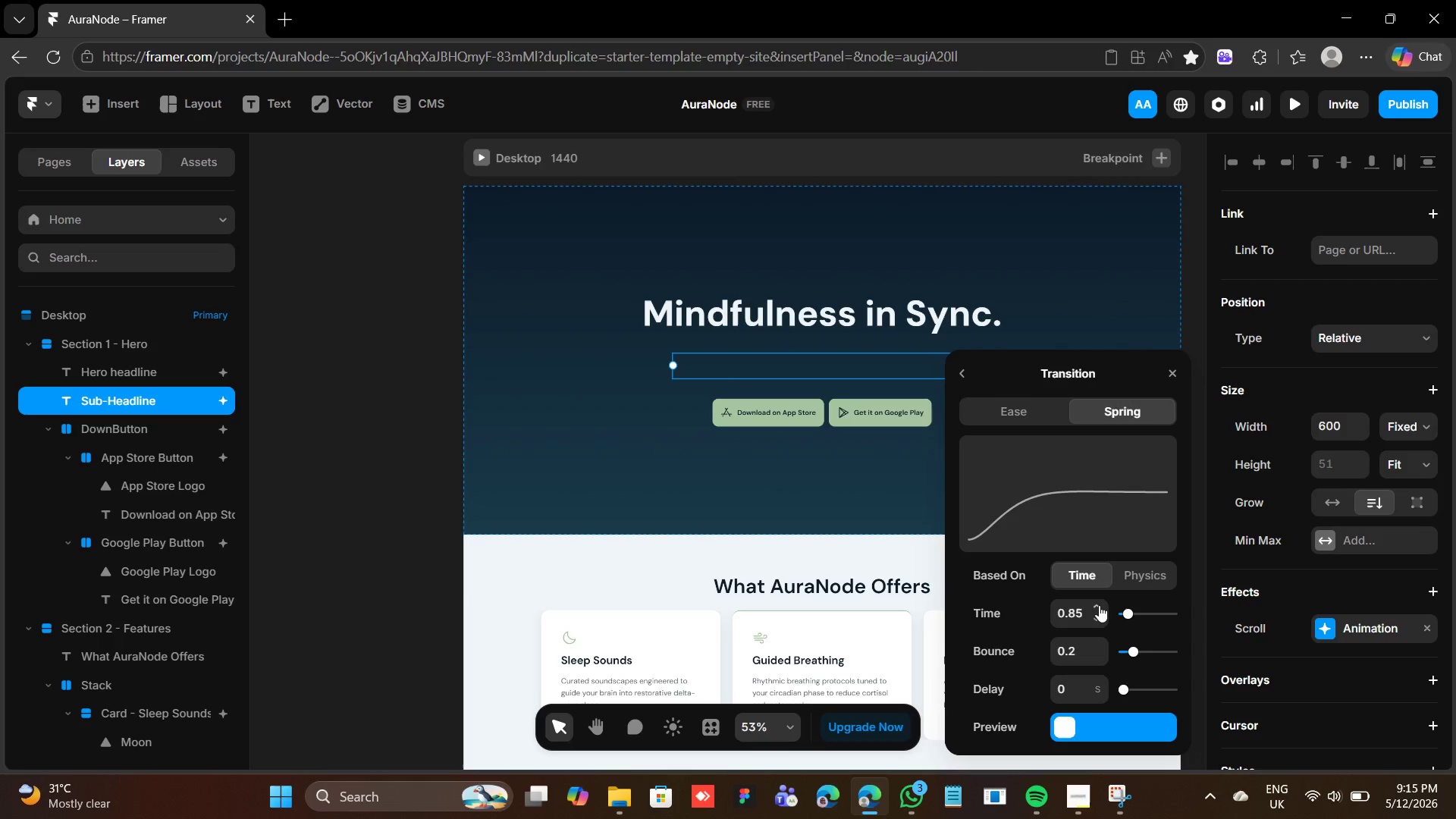 
triple_click([1099, 605])
 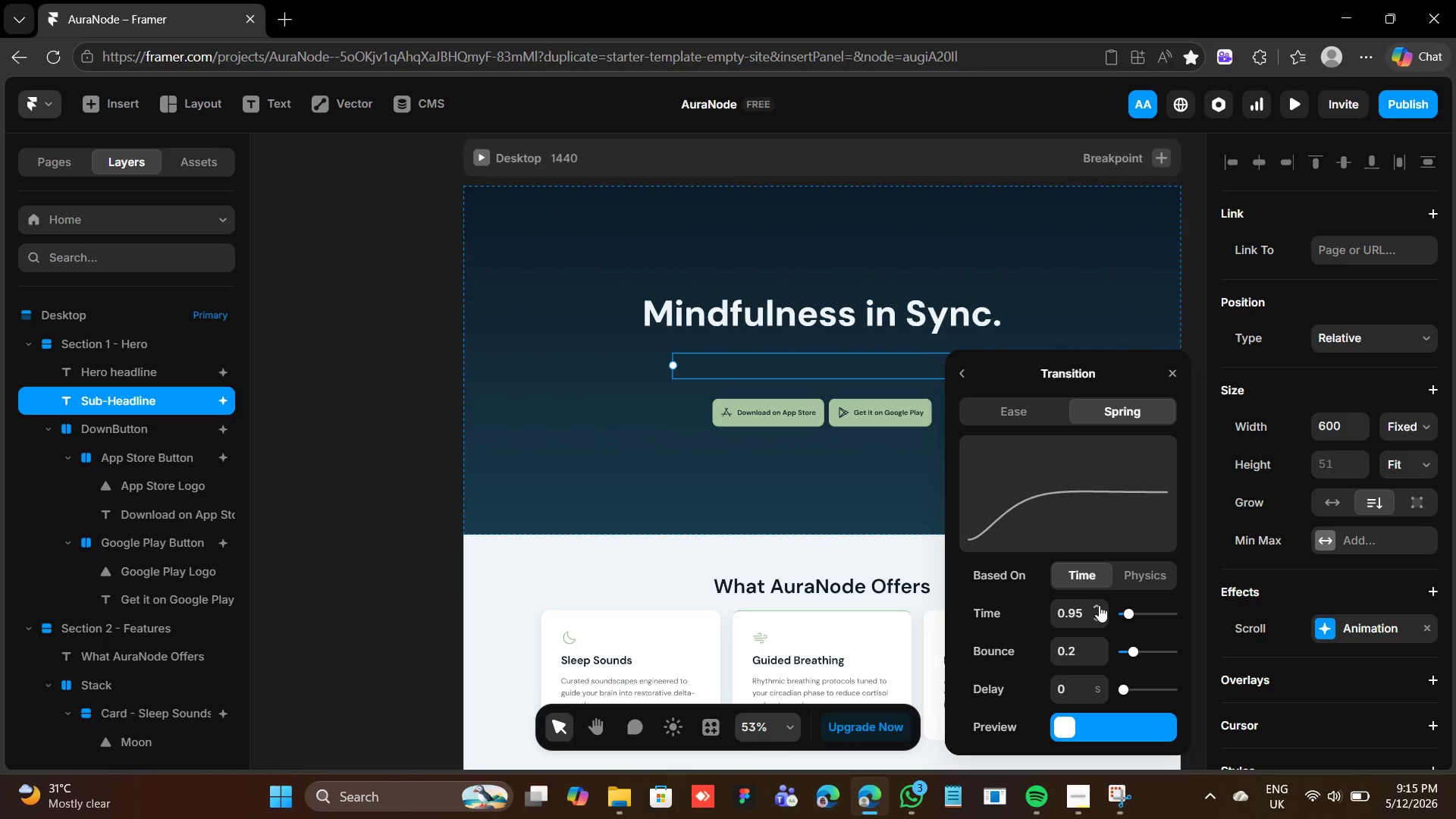 
triple_click([1099, 605])
 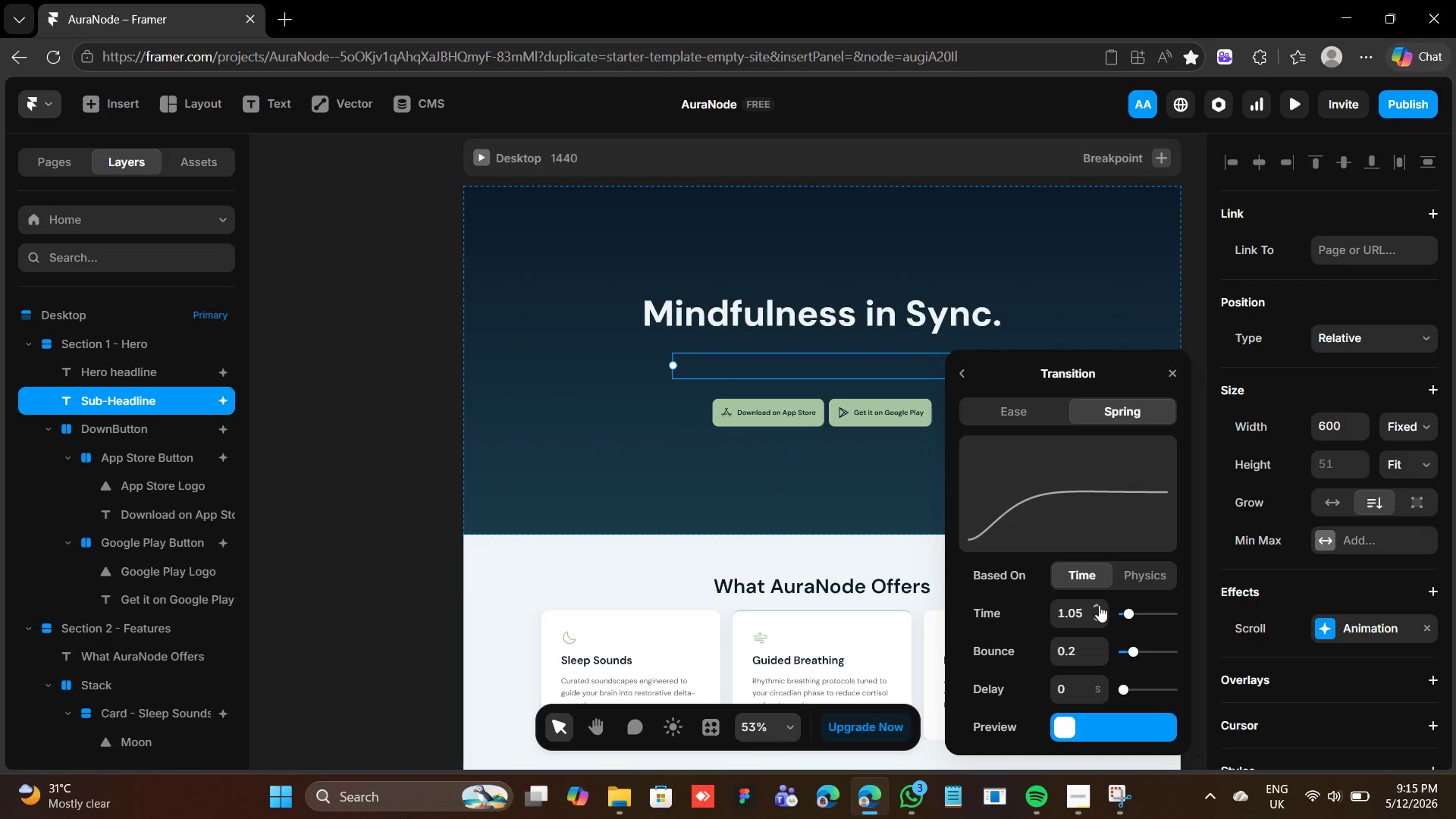 
triple_click([1099, 605])
 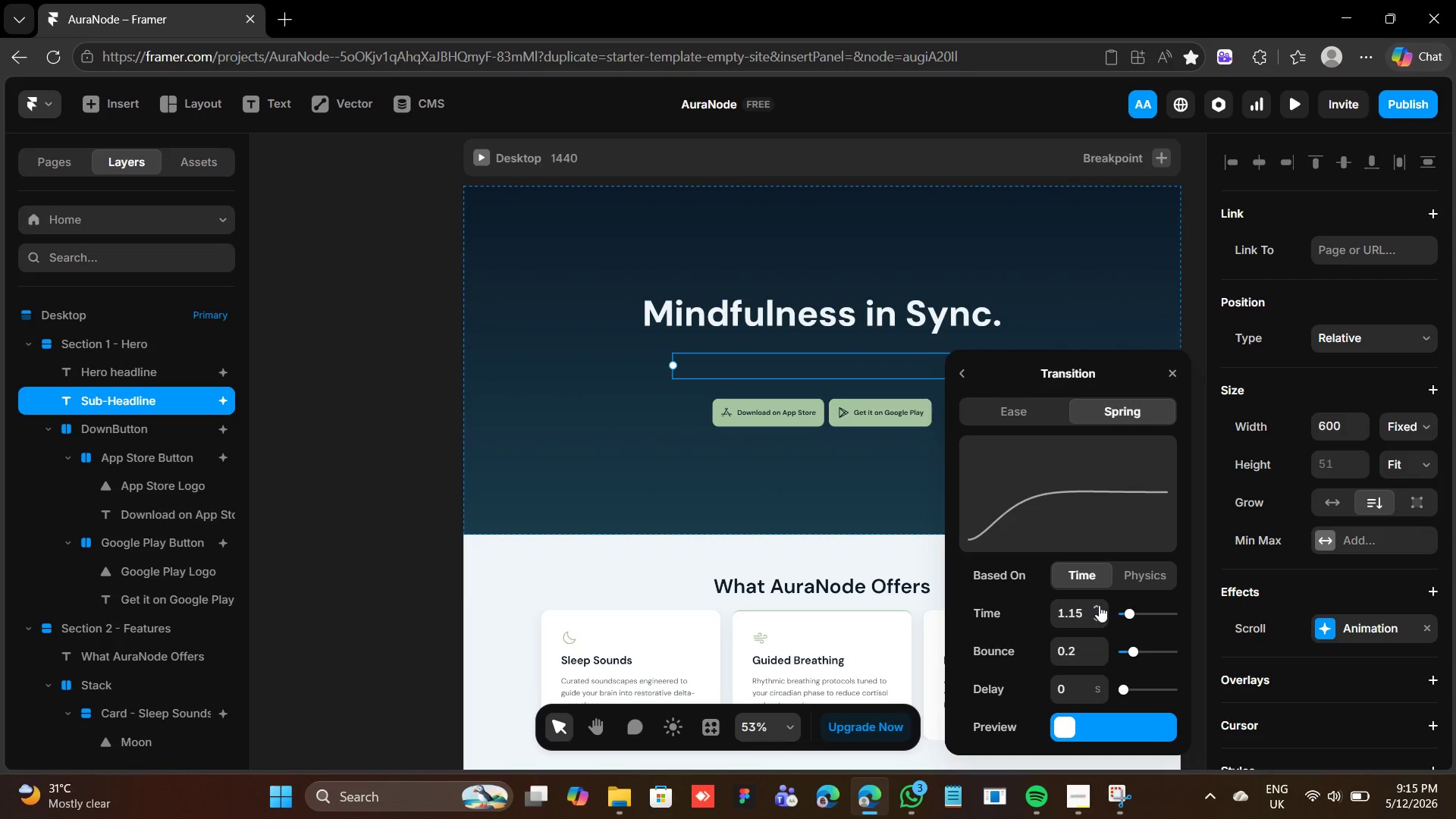 
triple_click([1099, 605])
 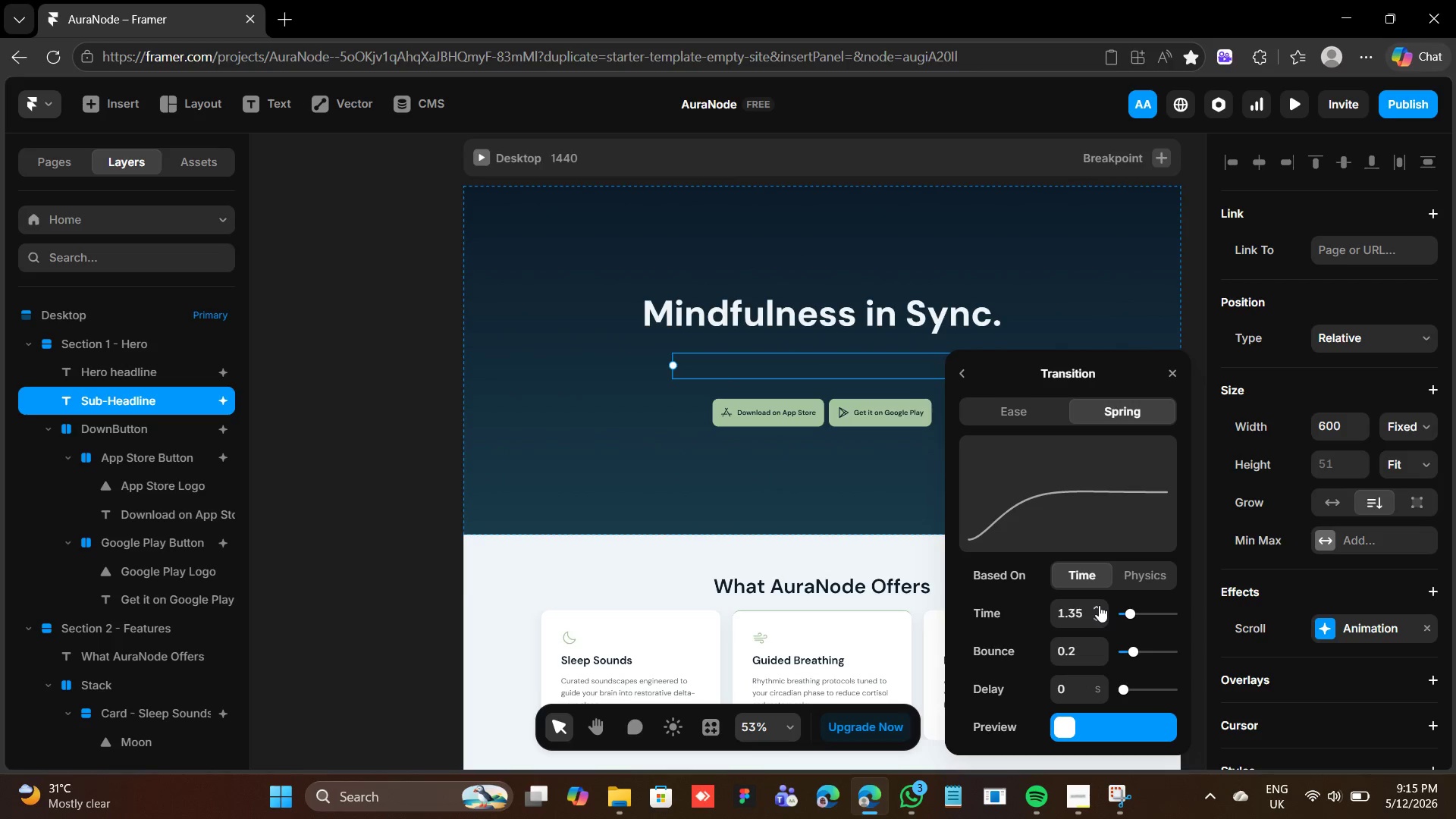 
left_click([1099, 605])
 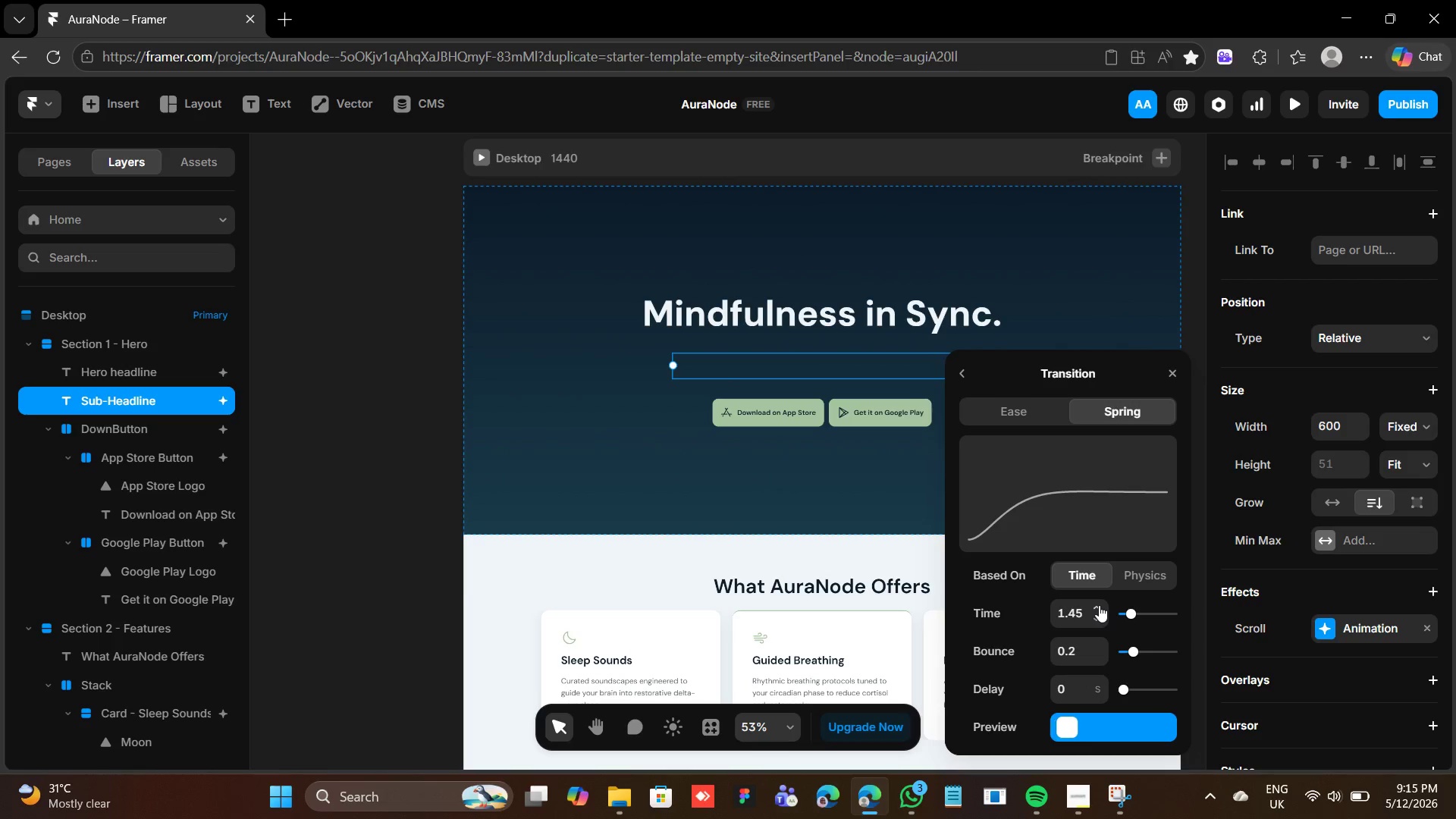 
left_click([1099, 605])
 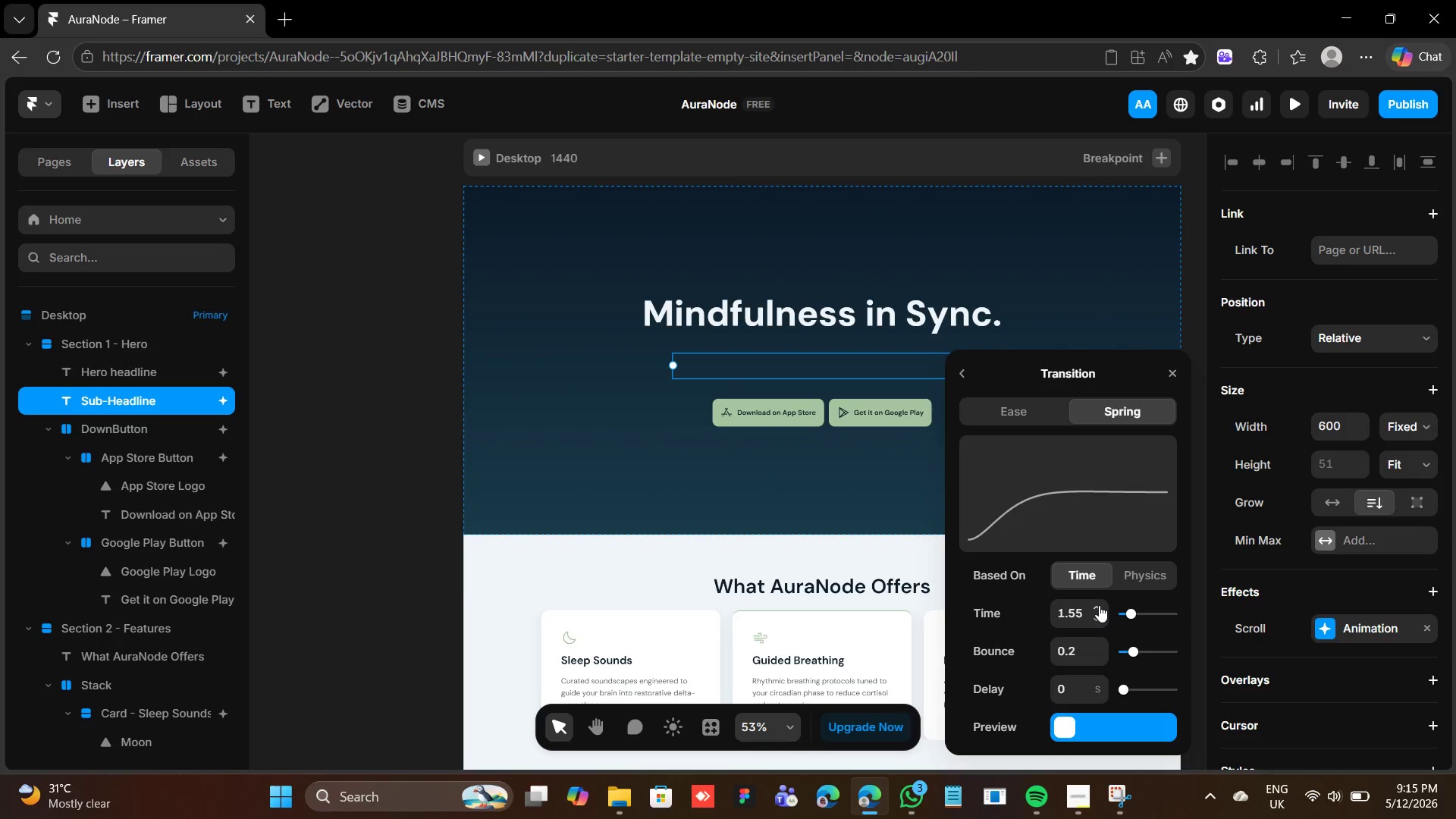 
left_click([1099, 605])
 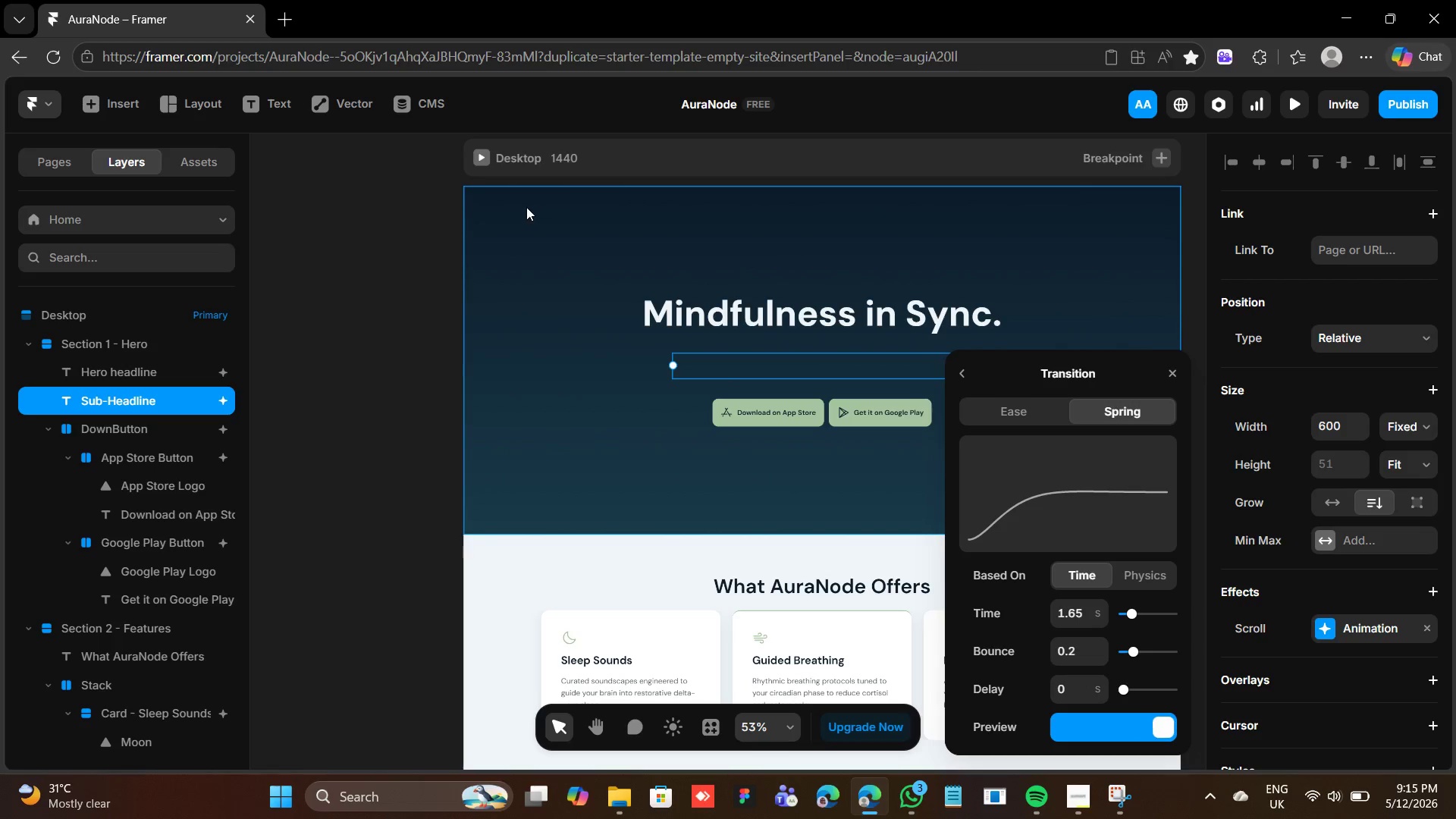 
left_click([470, 156])
 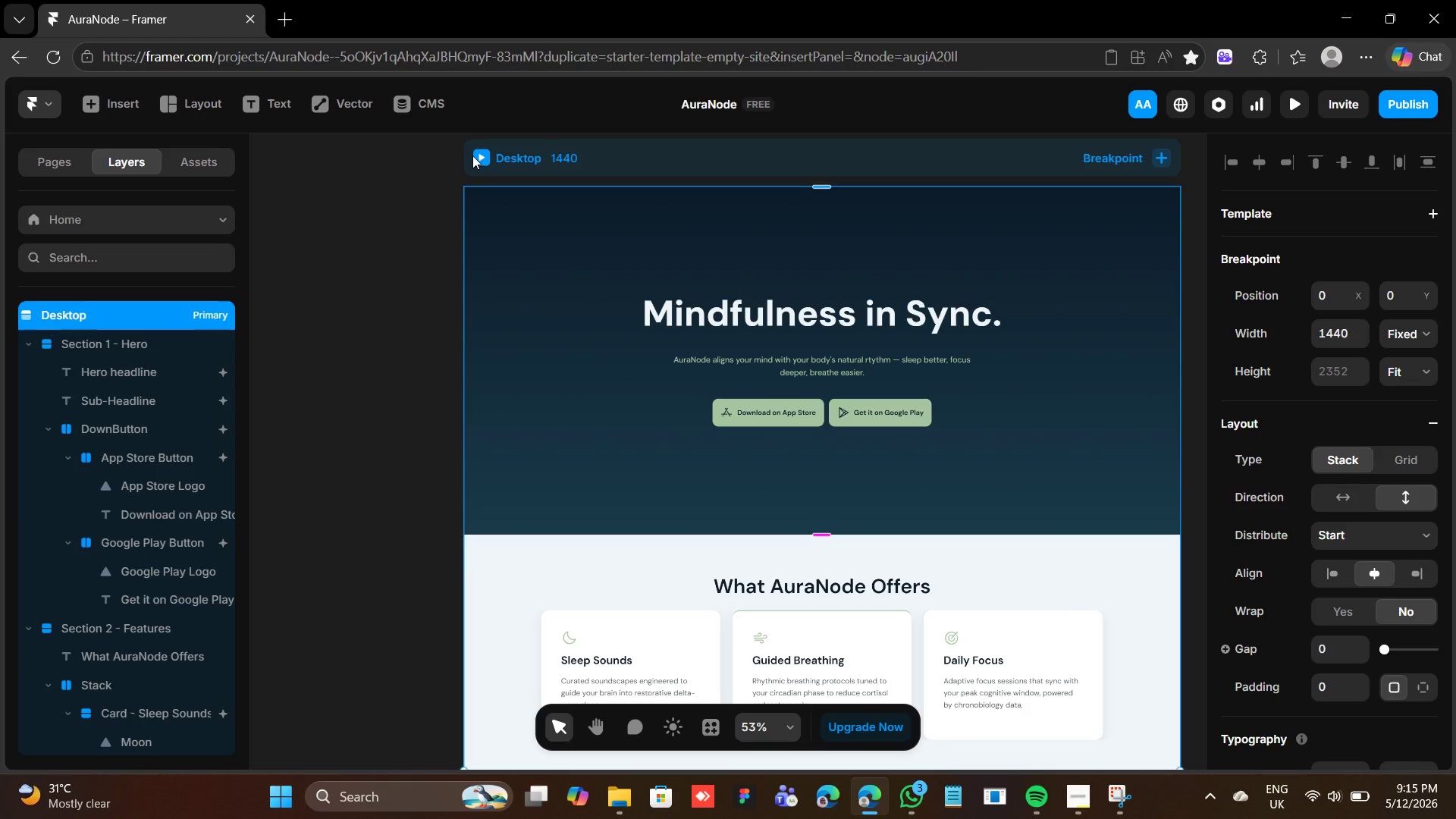 
left_click([473, 154])
 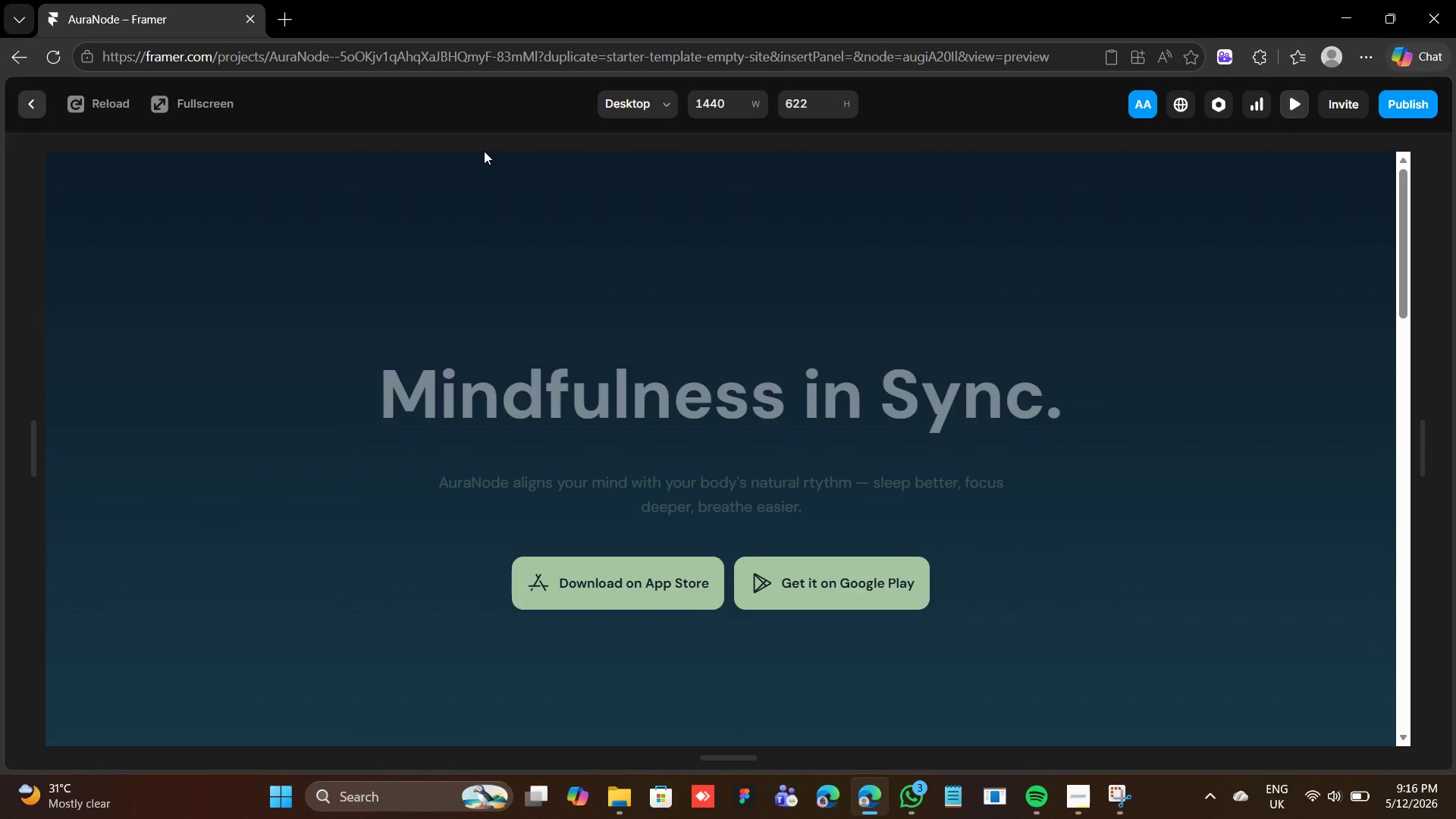 
wait(7.66)
 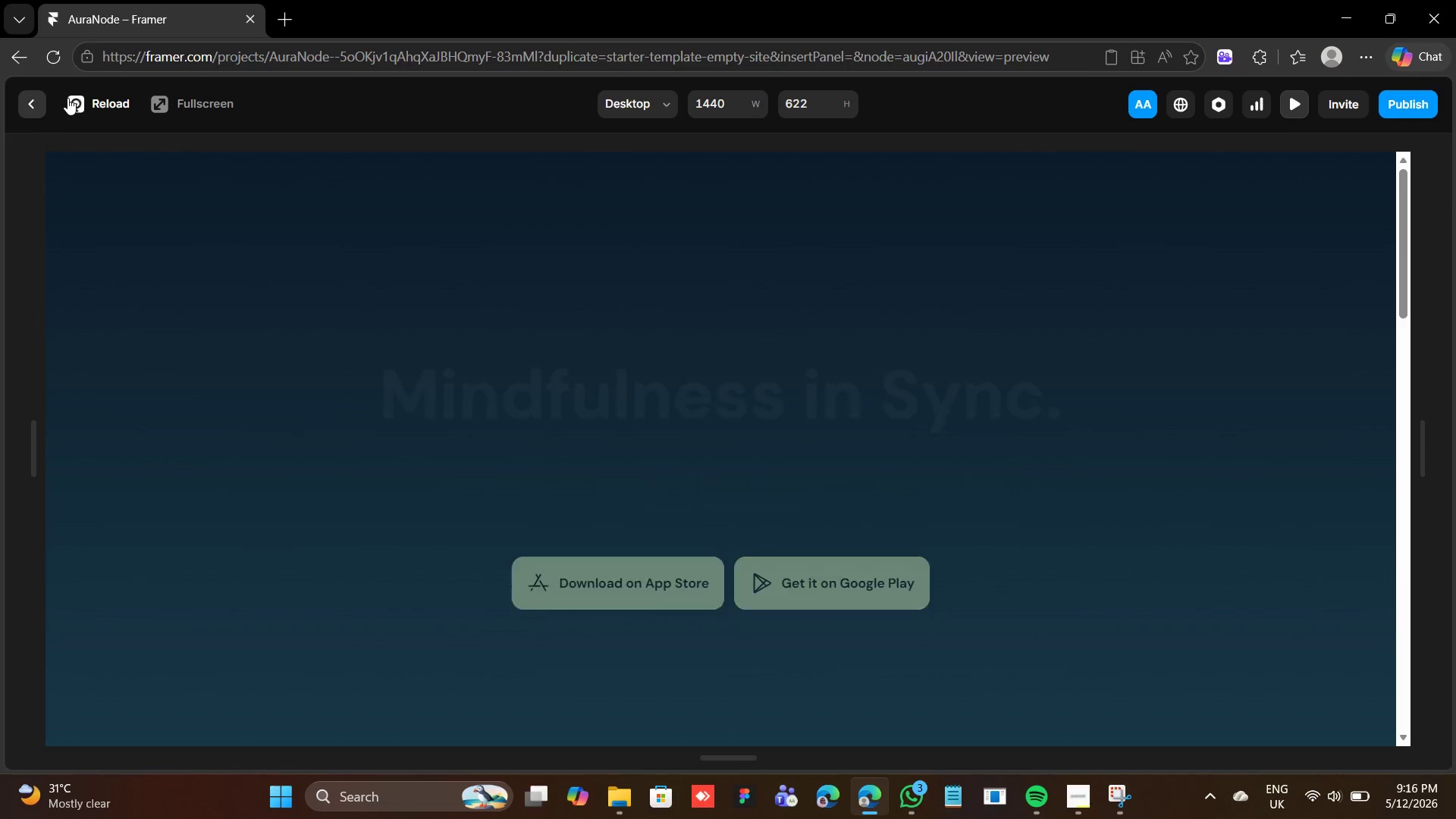 
left_click([39, 93])
 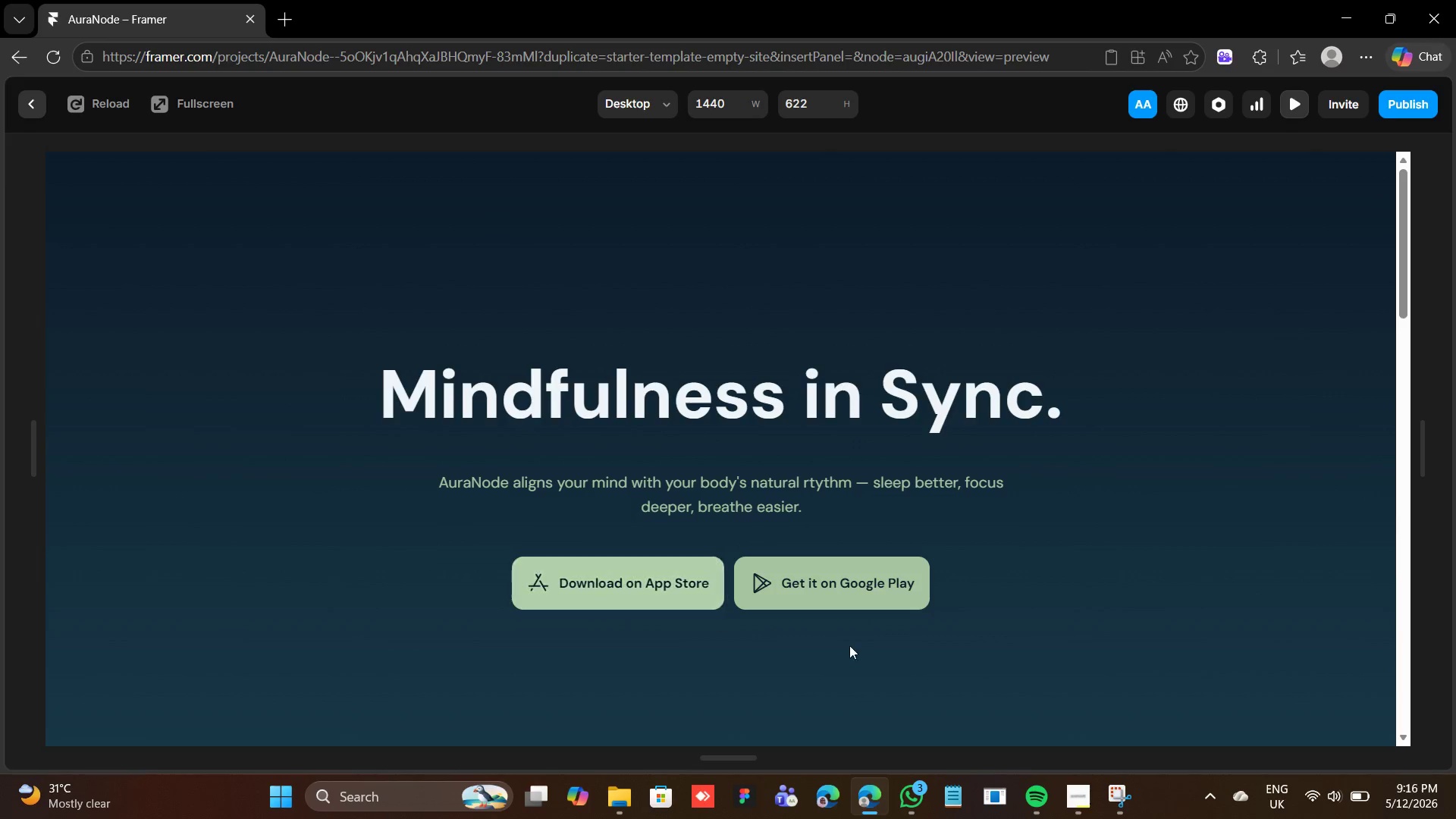 
wait(15.41)
 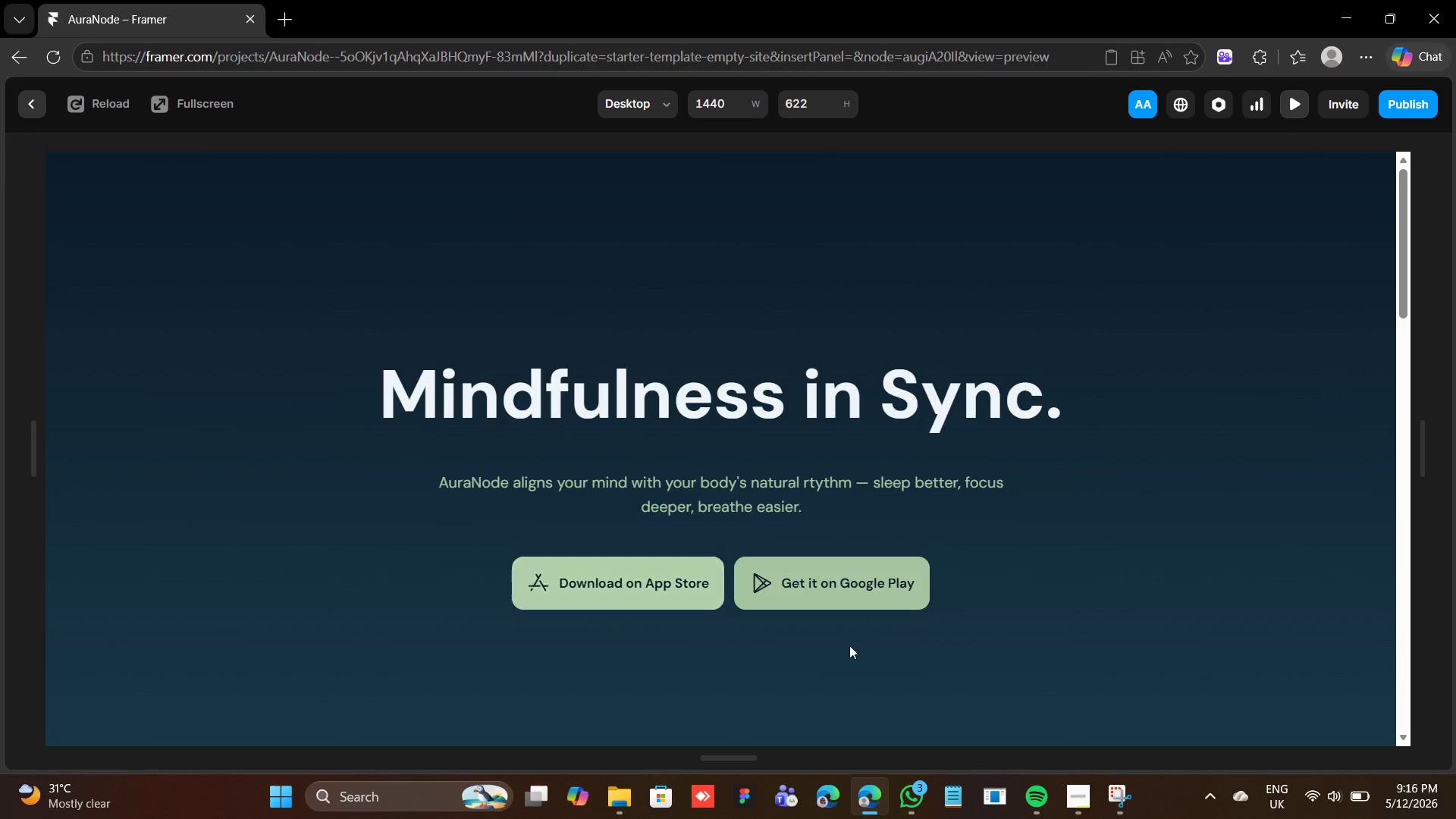 
left_click([1329, 618])
 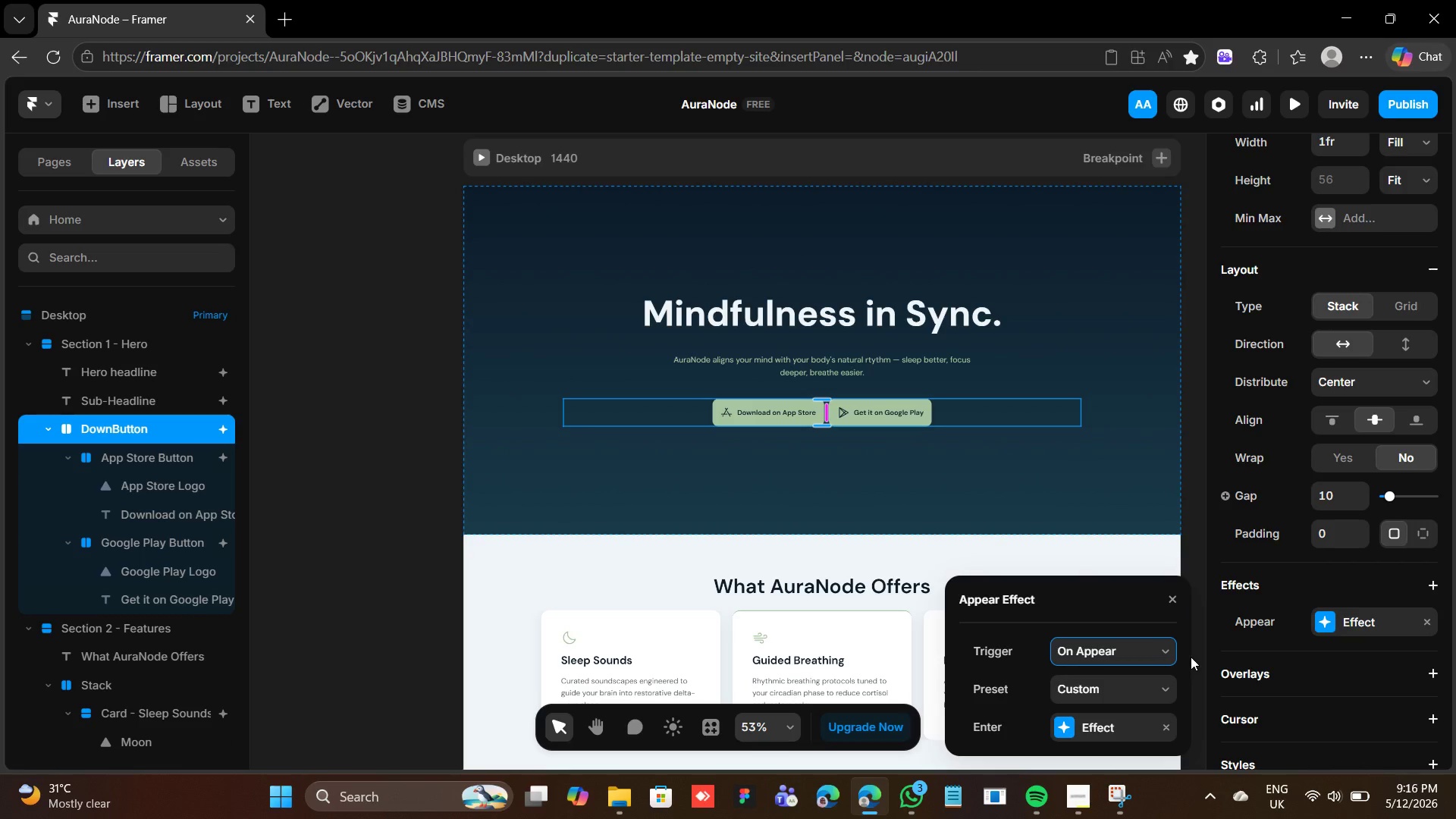 
left_click([1175, 652])
 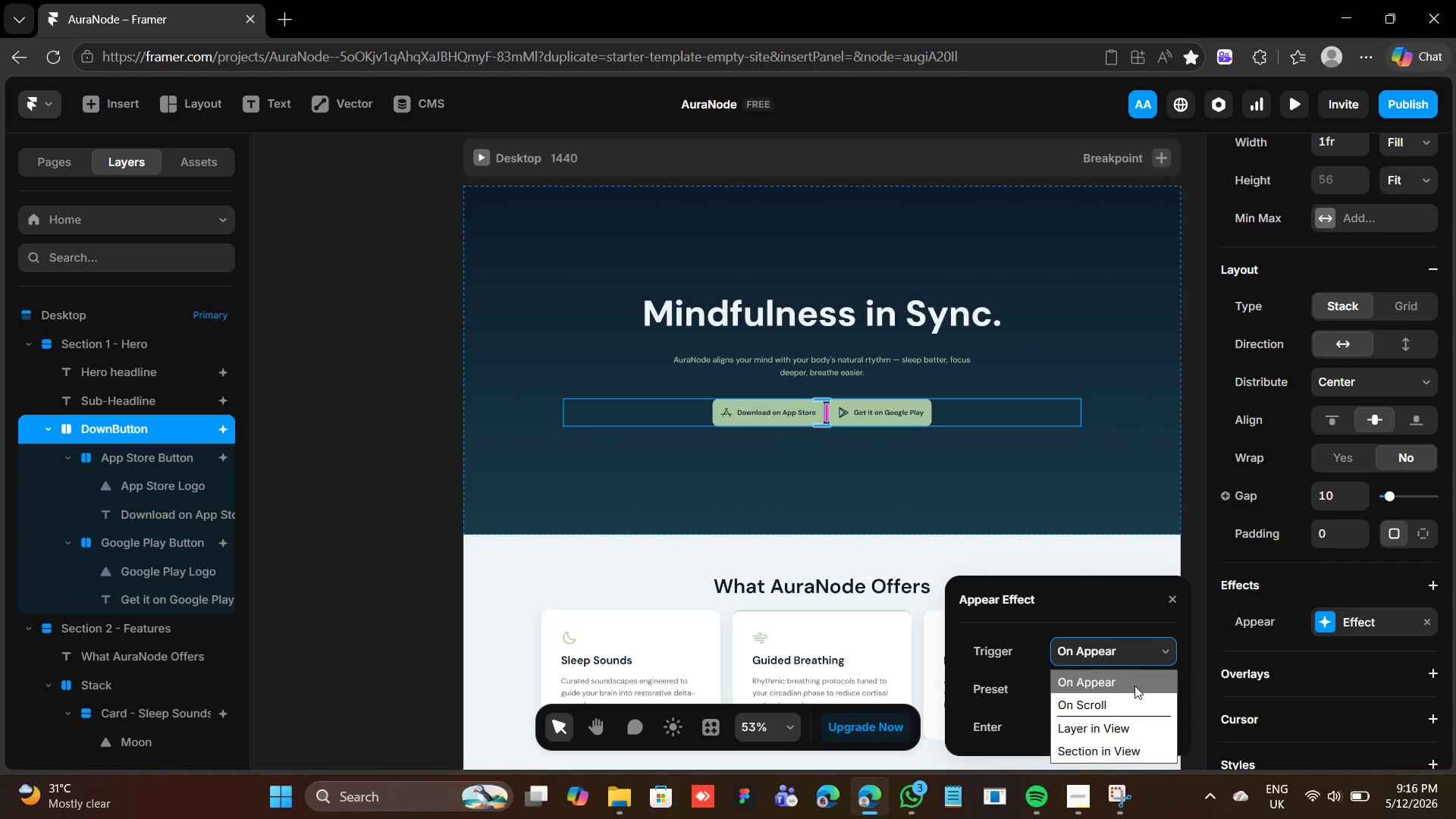 
mouse_move([1068, 724])
 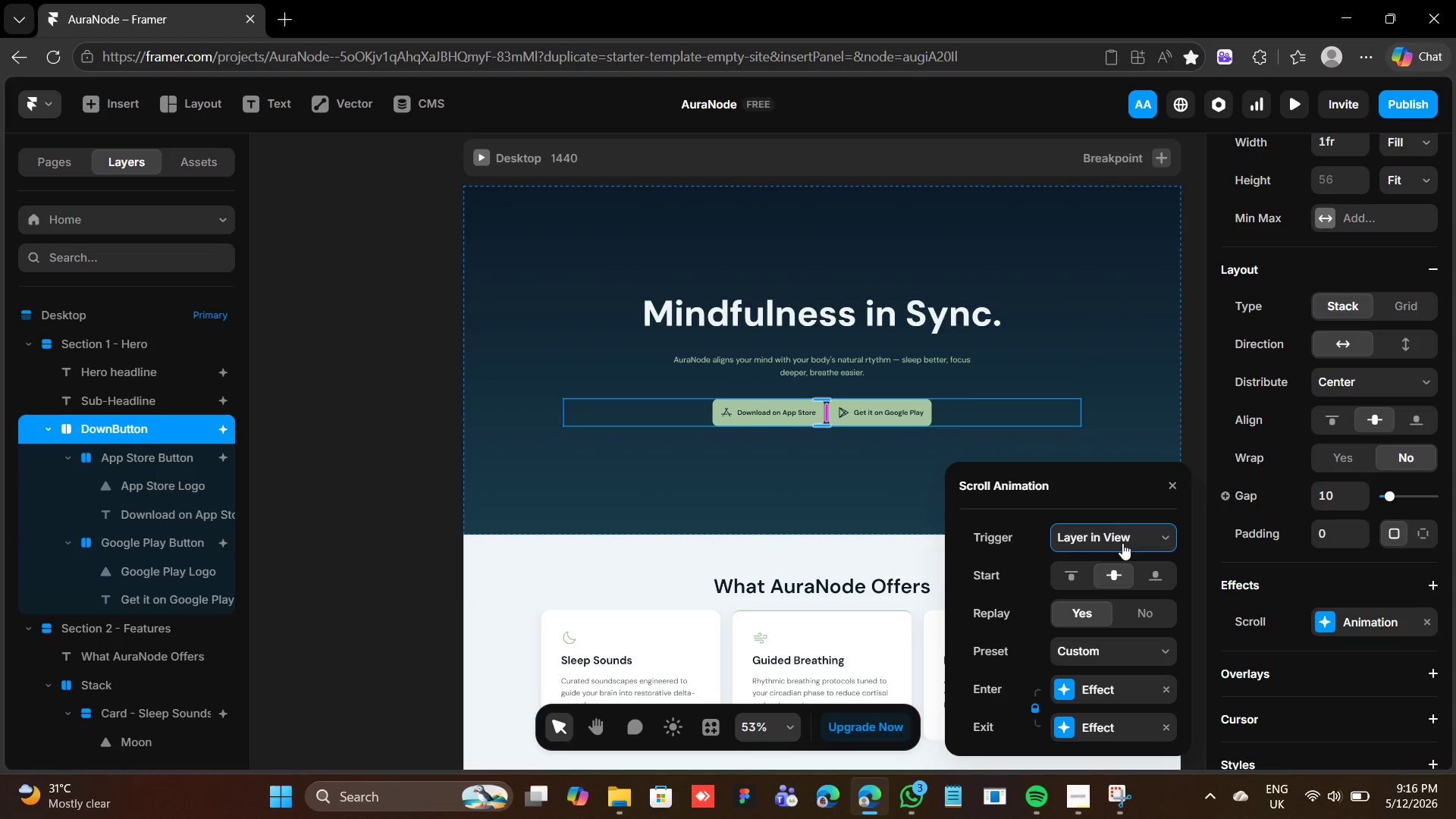 
wait(11.07)
 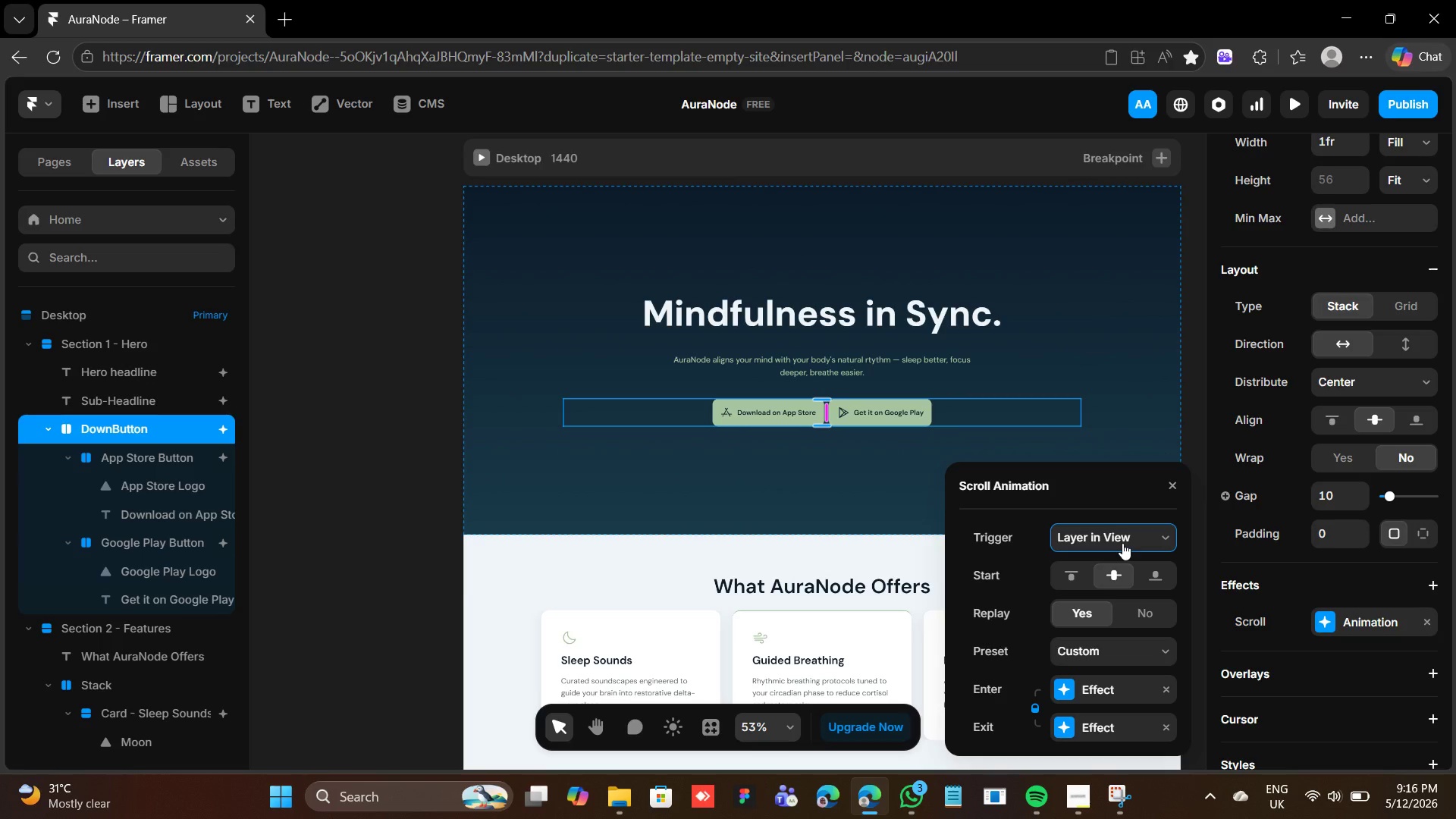 
mouse_move([1075, 666])
 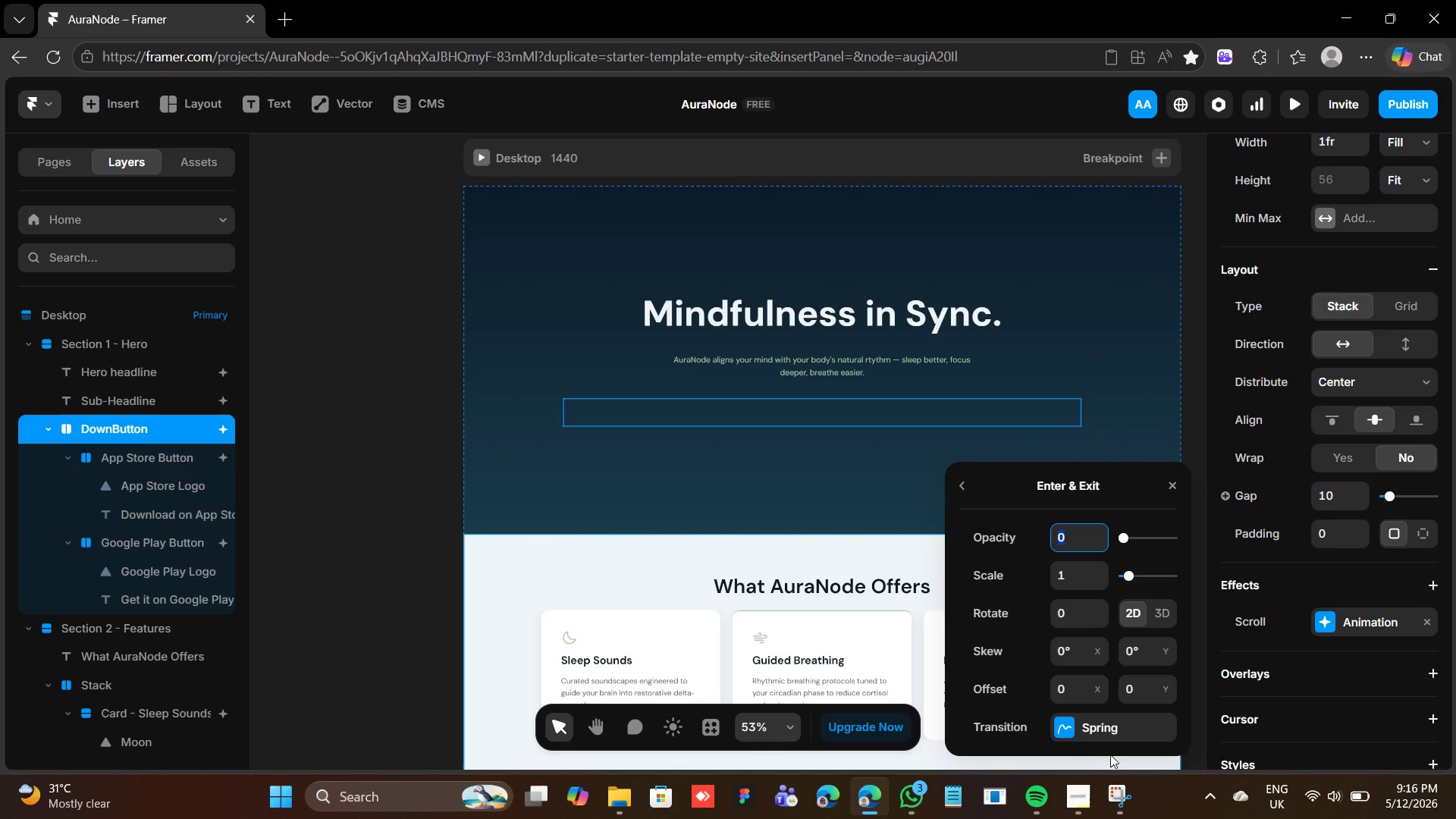 
left_click([1072, 733])
 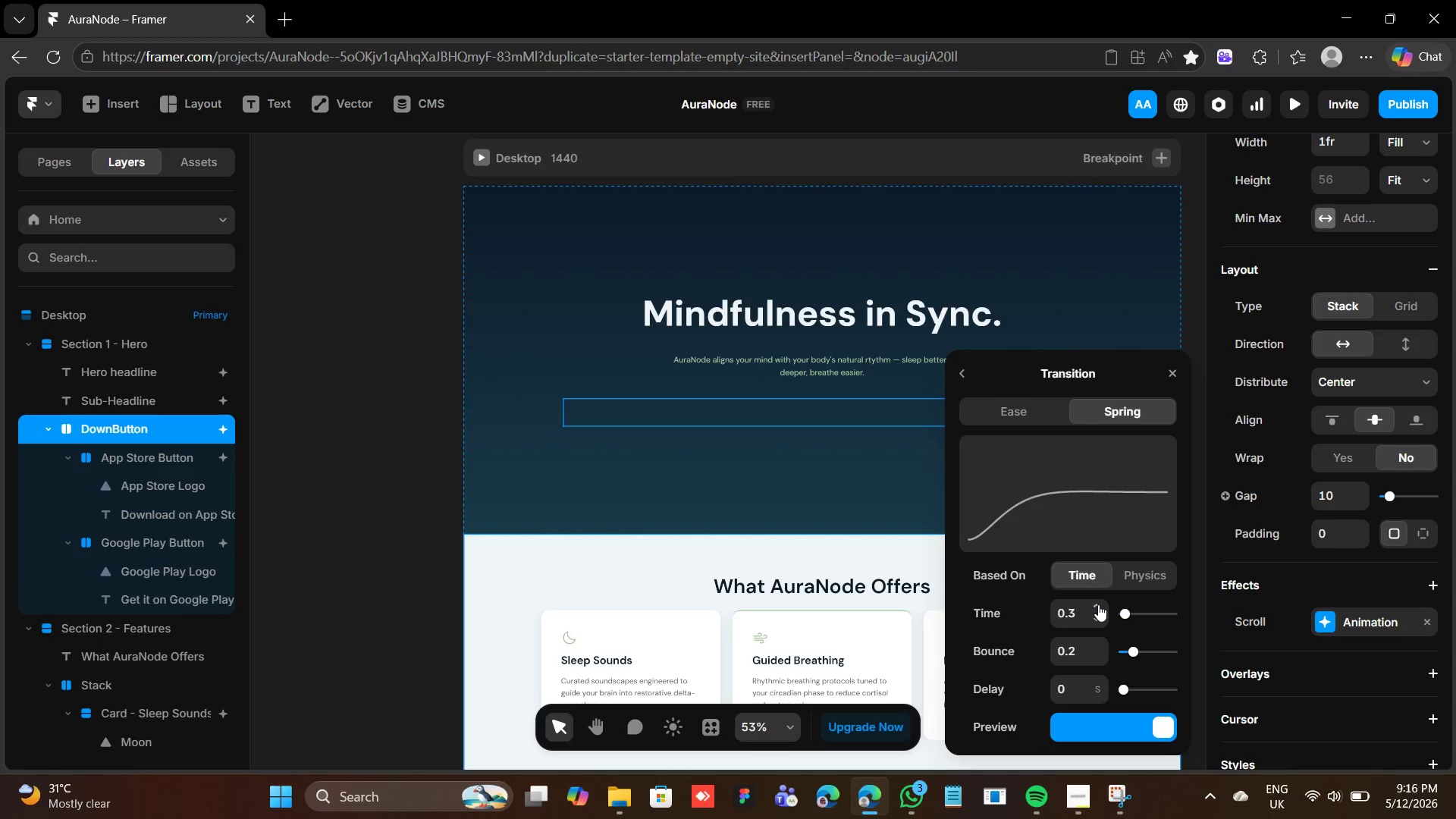 
left_click([1098, 604])
 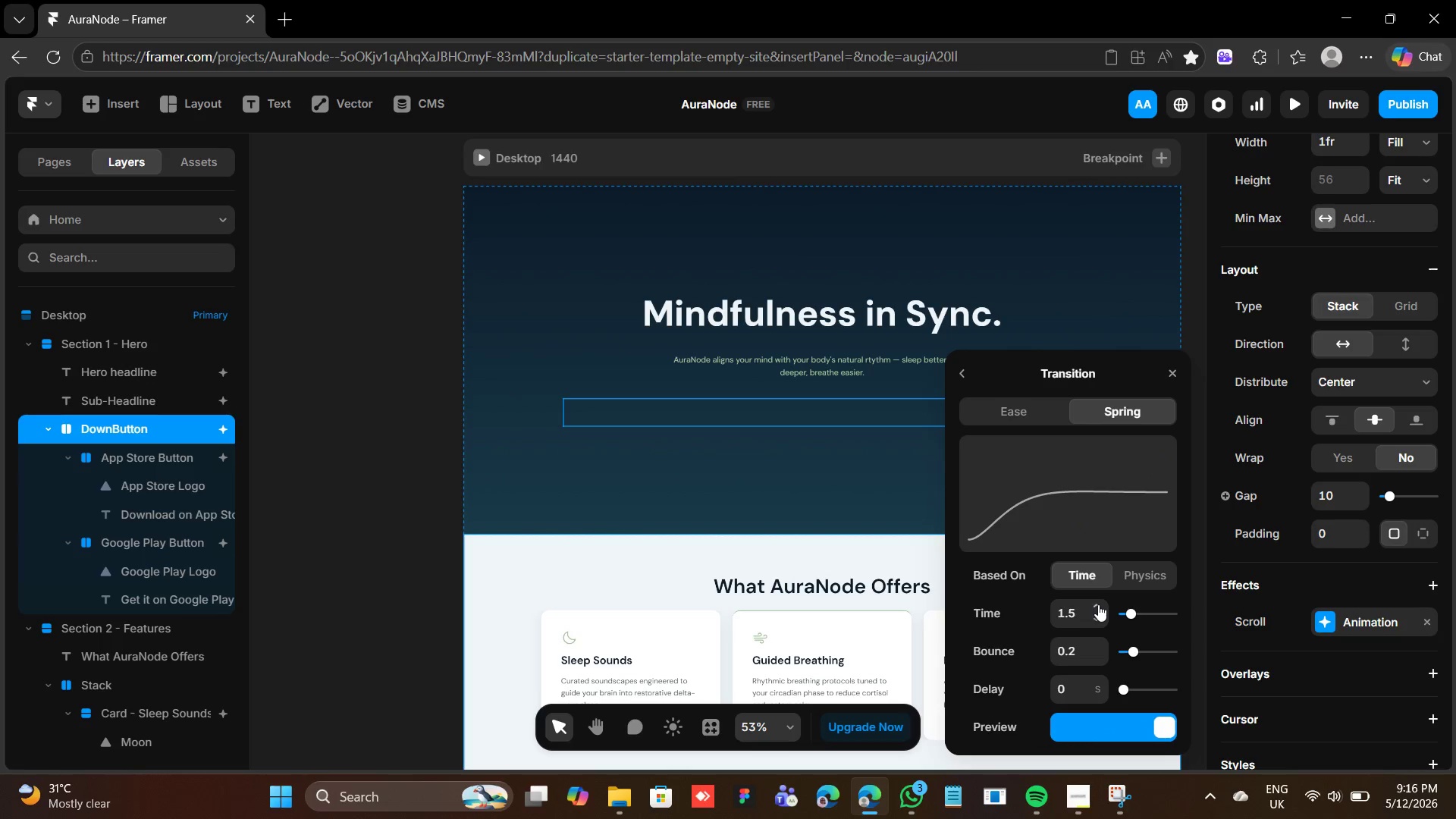 
left_click([1098, 604])
 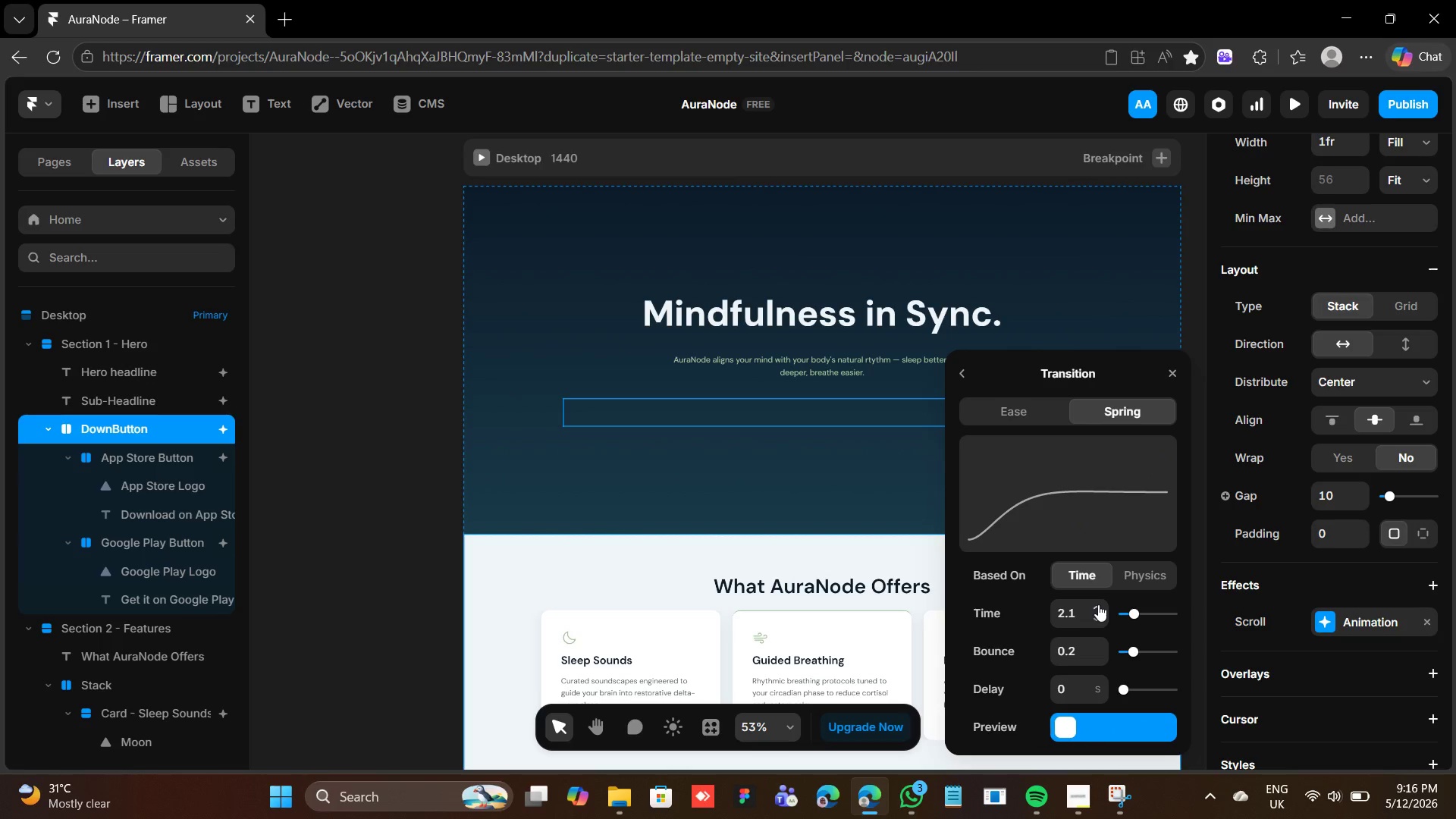 
left_click([1098, 604])
 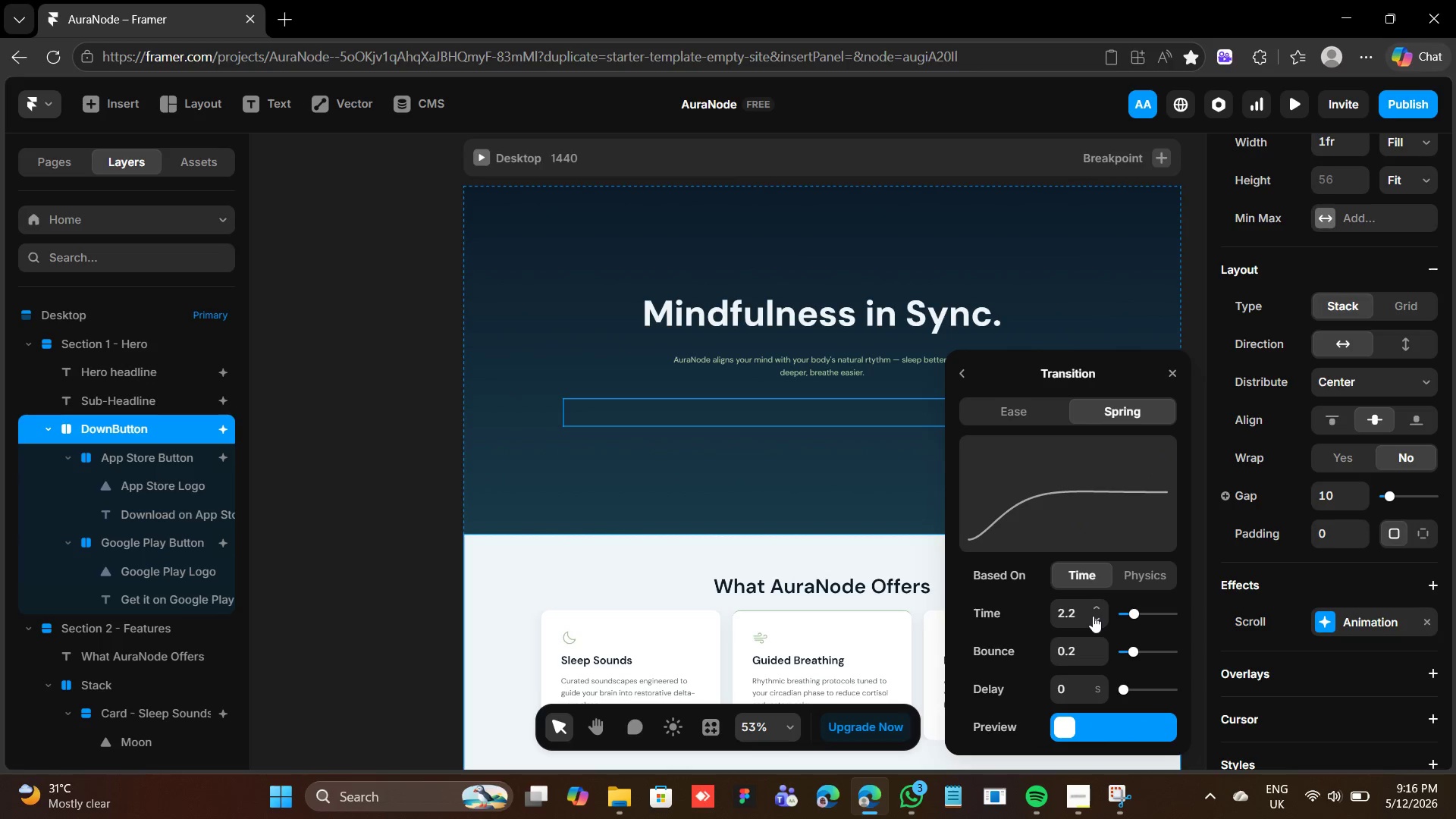 
double_click([1093, 616])
 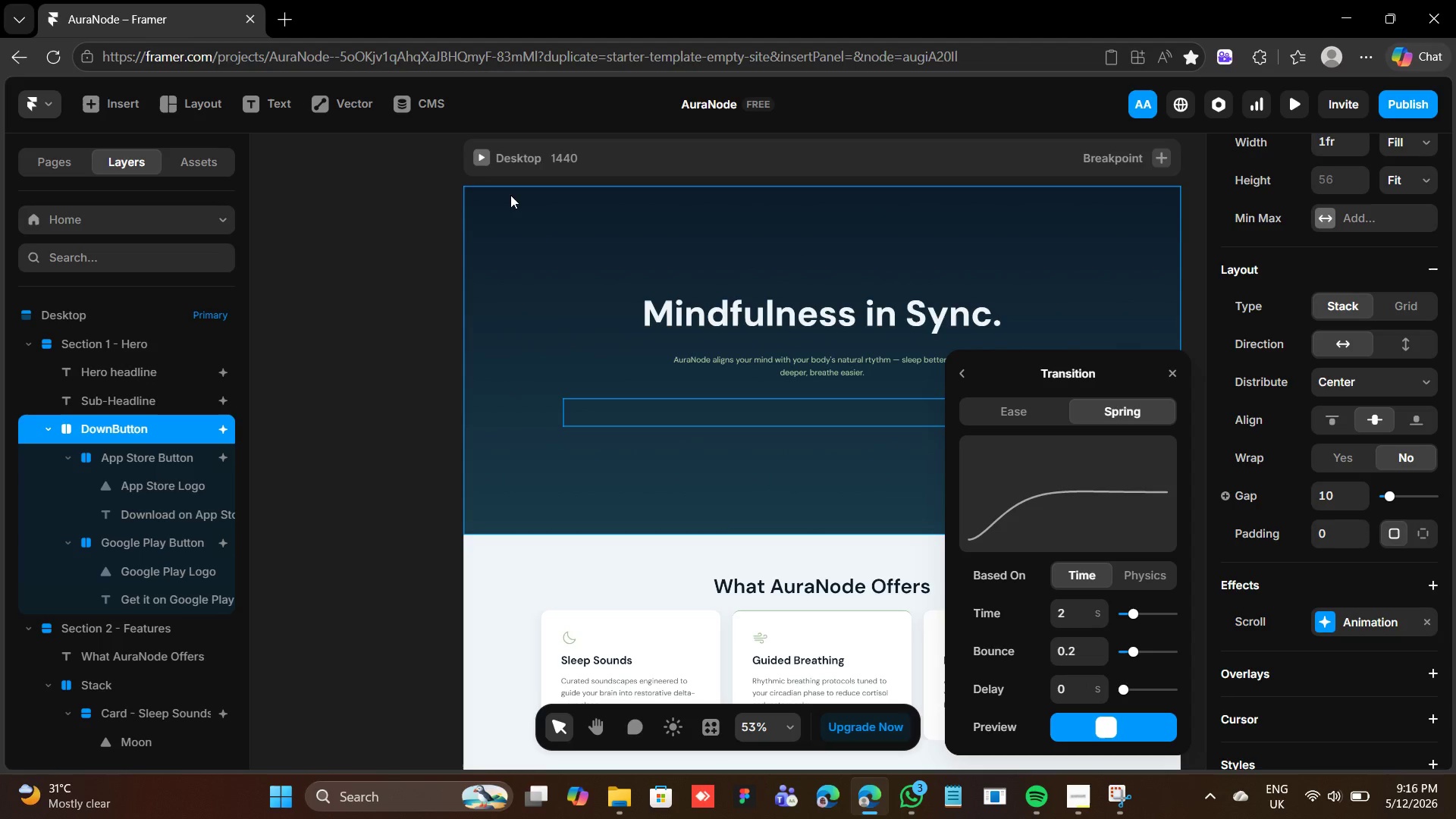 
left_click([486, 162])
 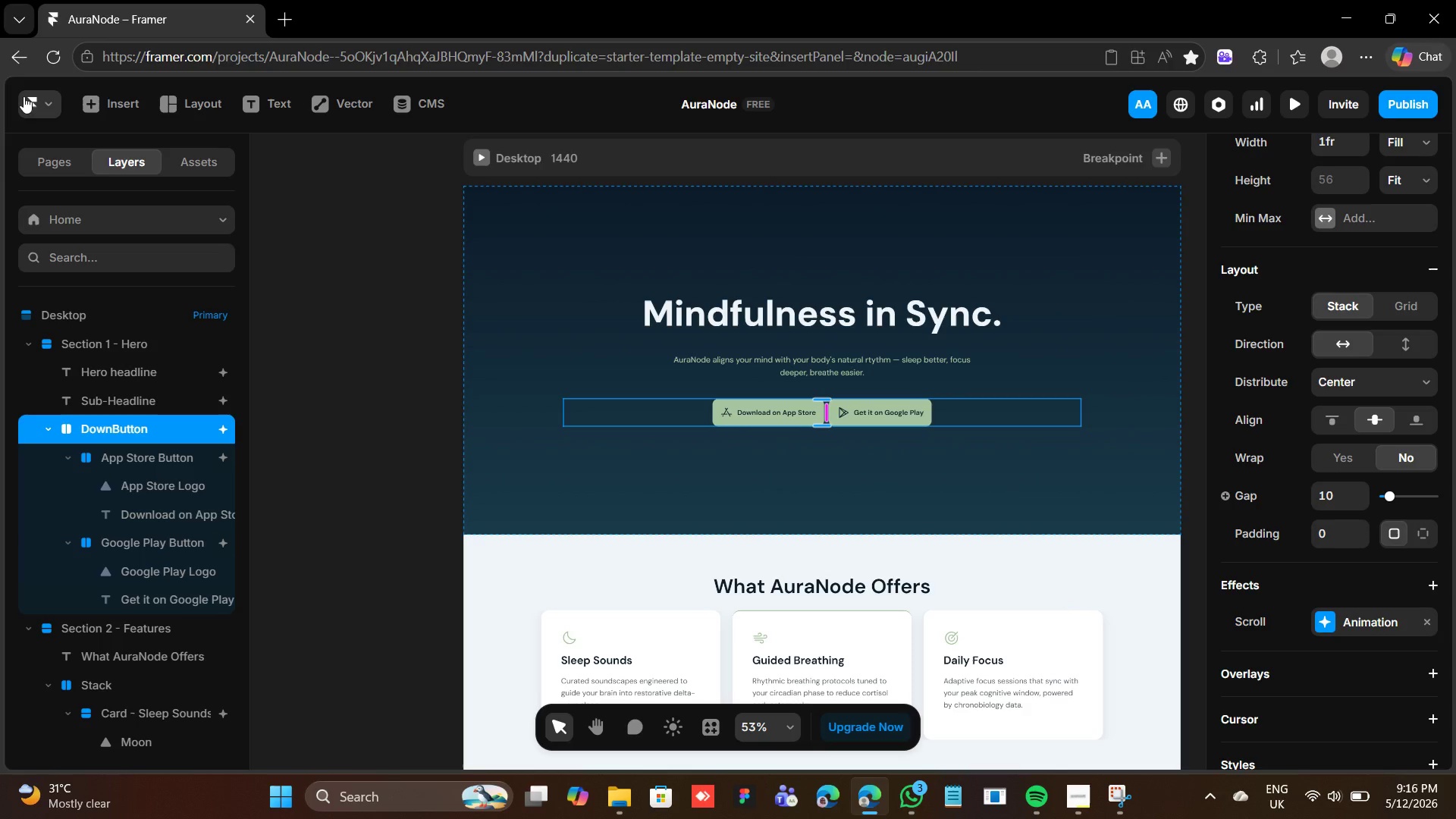 
wait(6.27)
 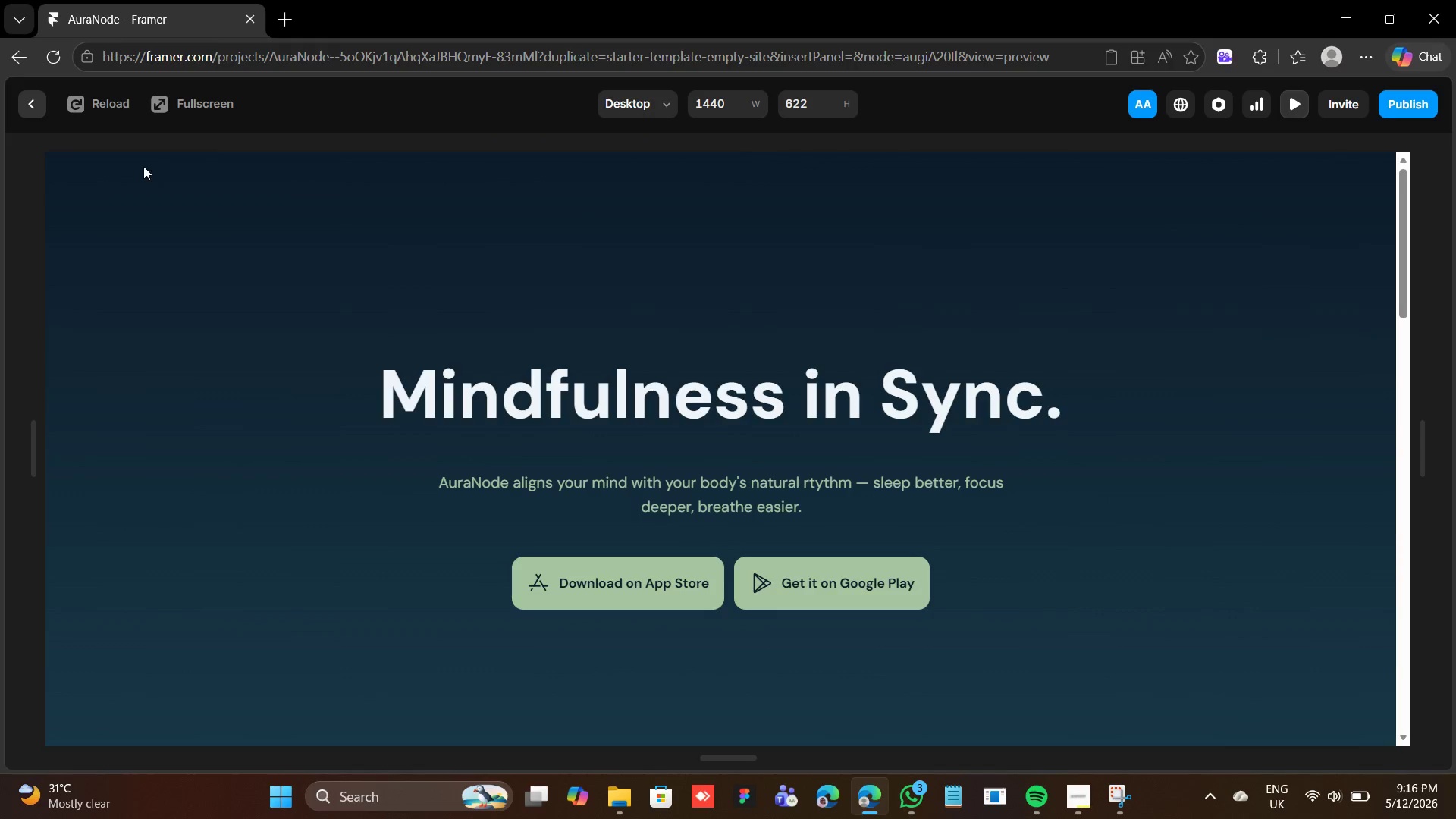 
left_click([484, 160])
 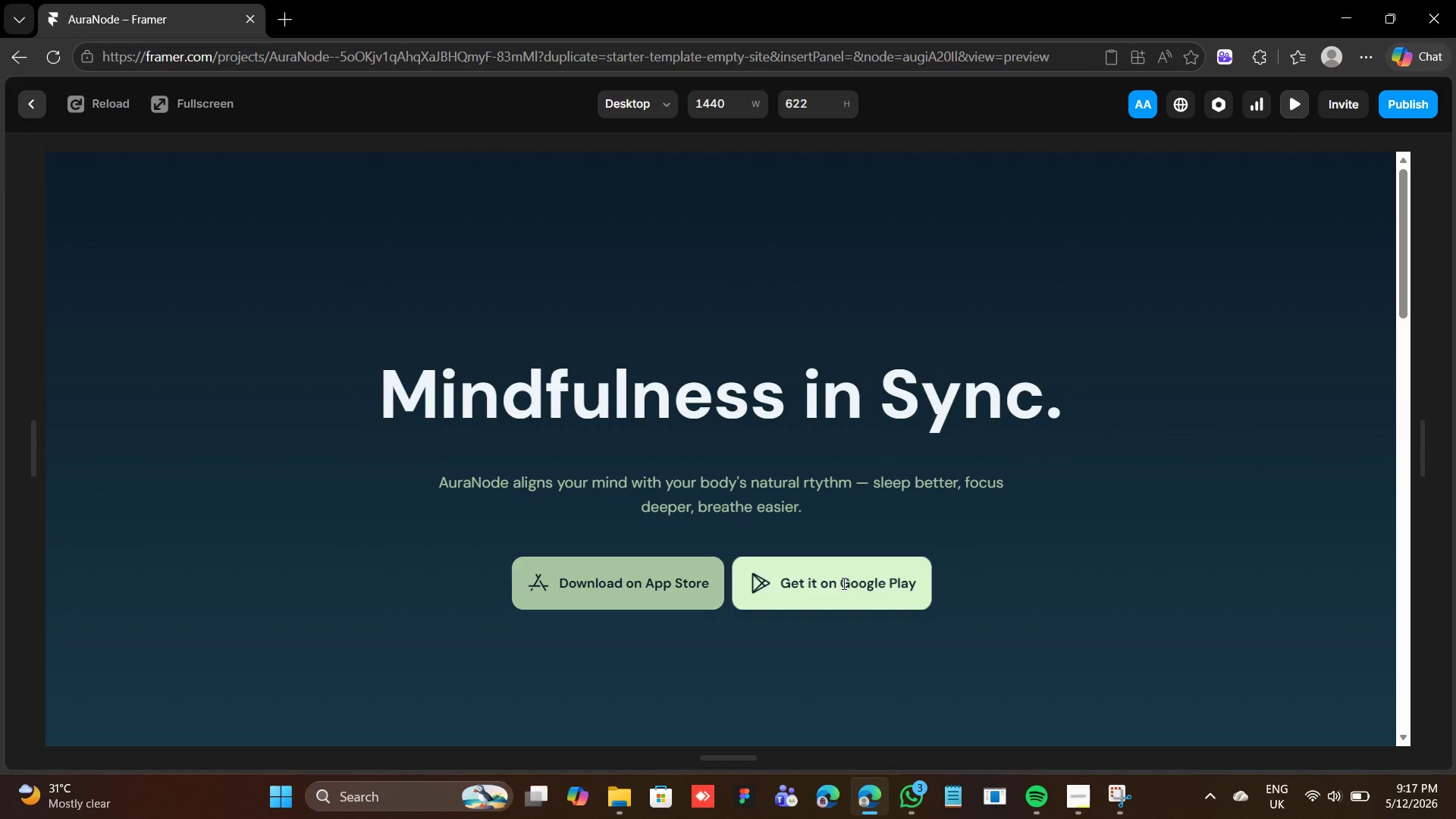 
wait(14.14)
 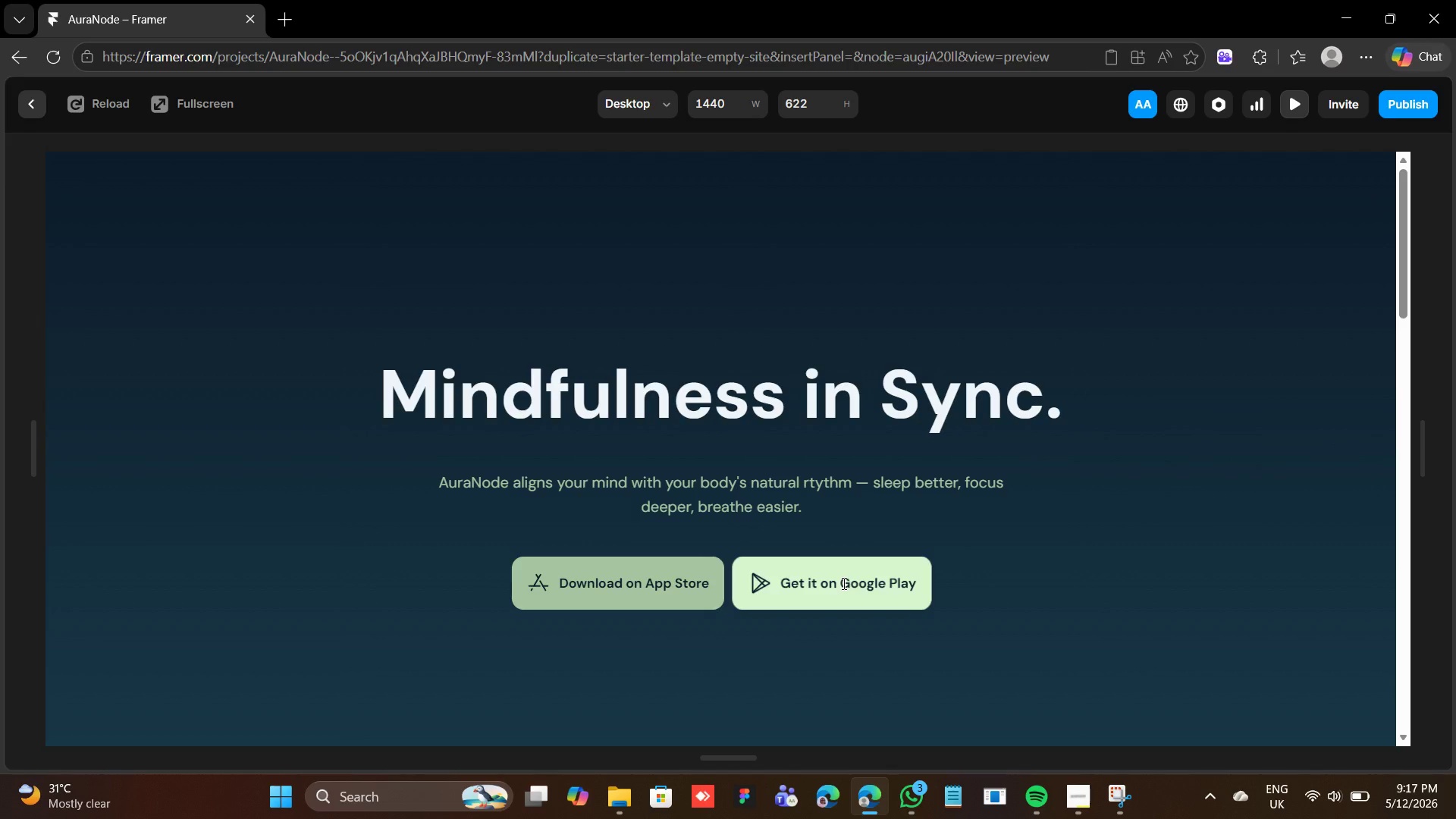 
left_click([33, 104])
 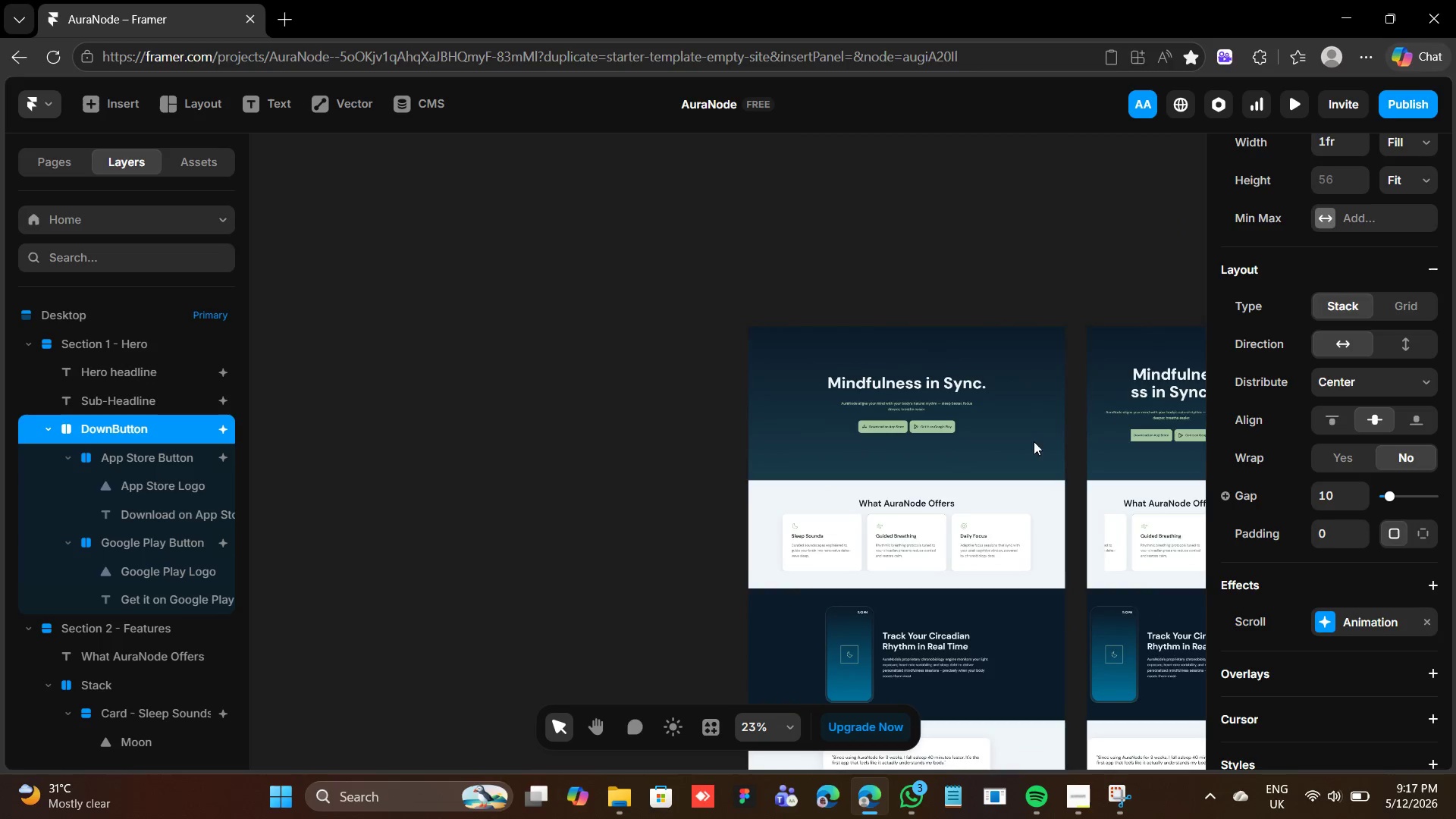 
wait(8.05)
 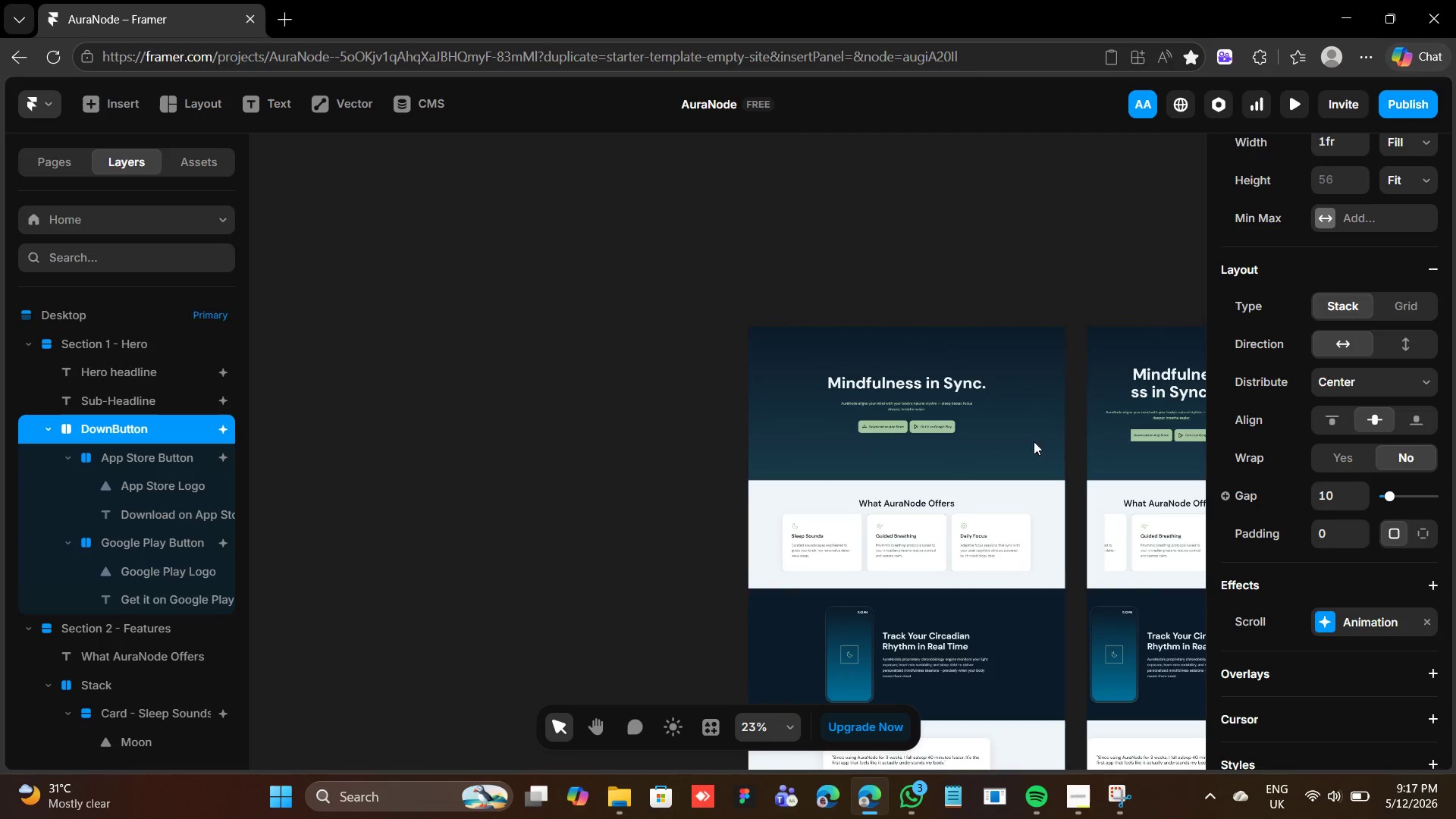 
scroll: coordinate [1417, 518], scroll_direction: down, amount: 4.0
 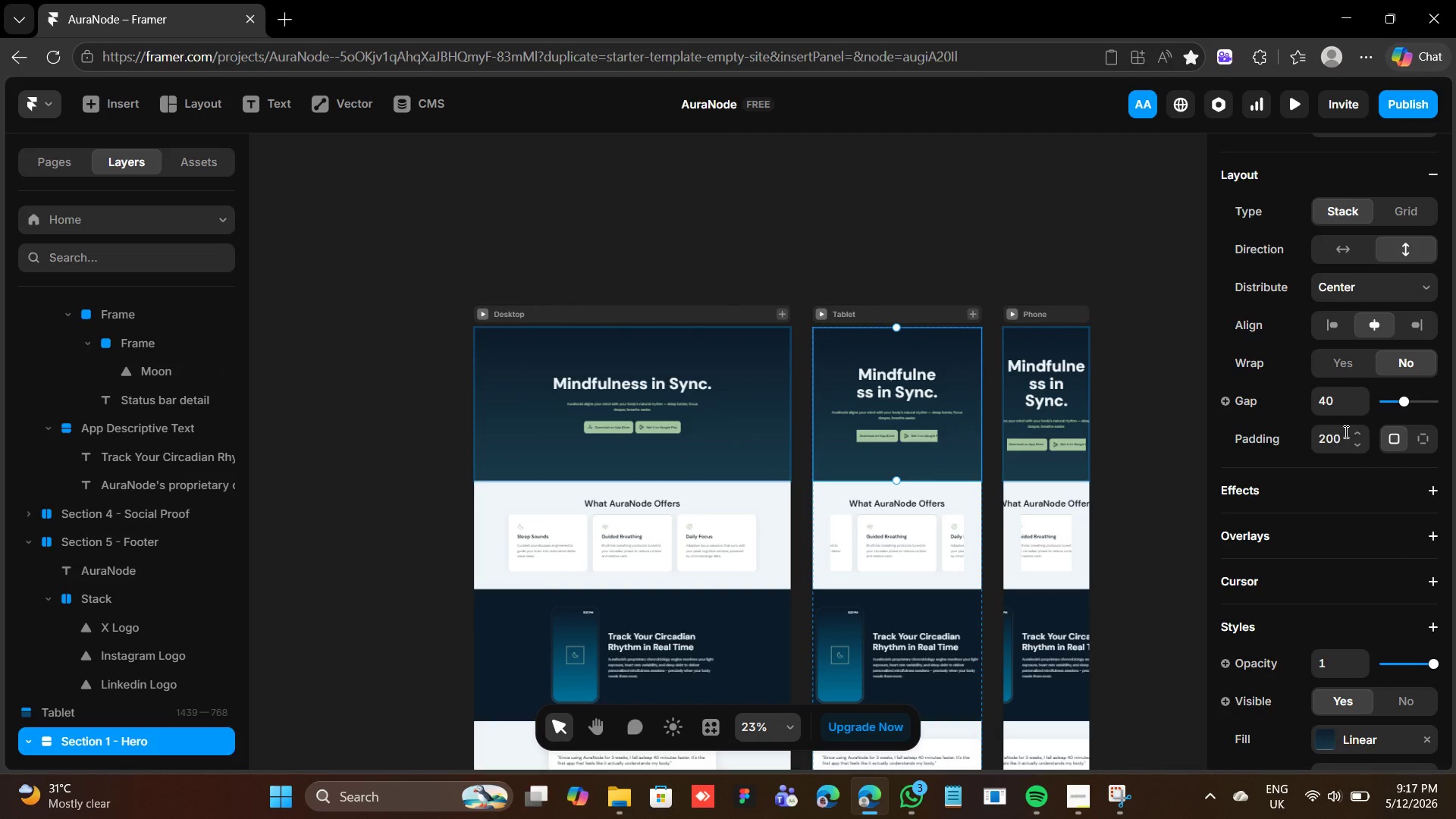 
left_click([1348, 435])
 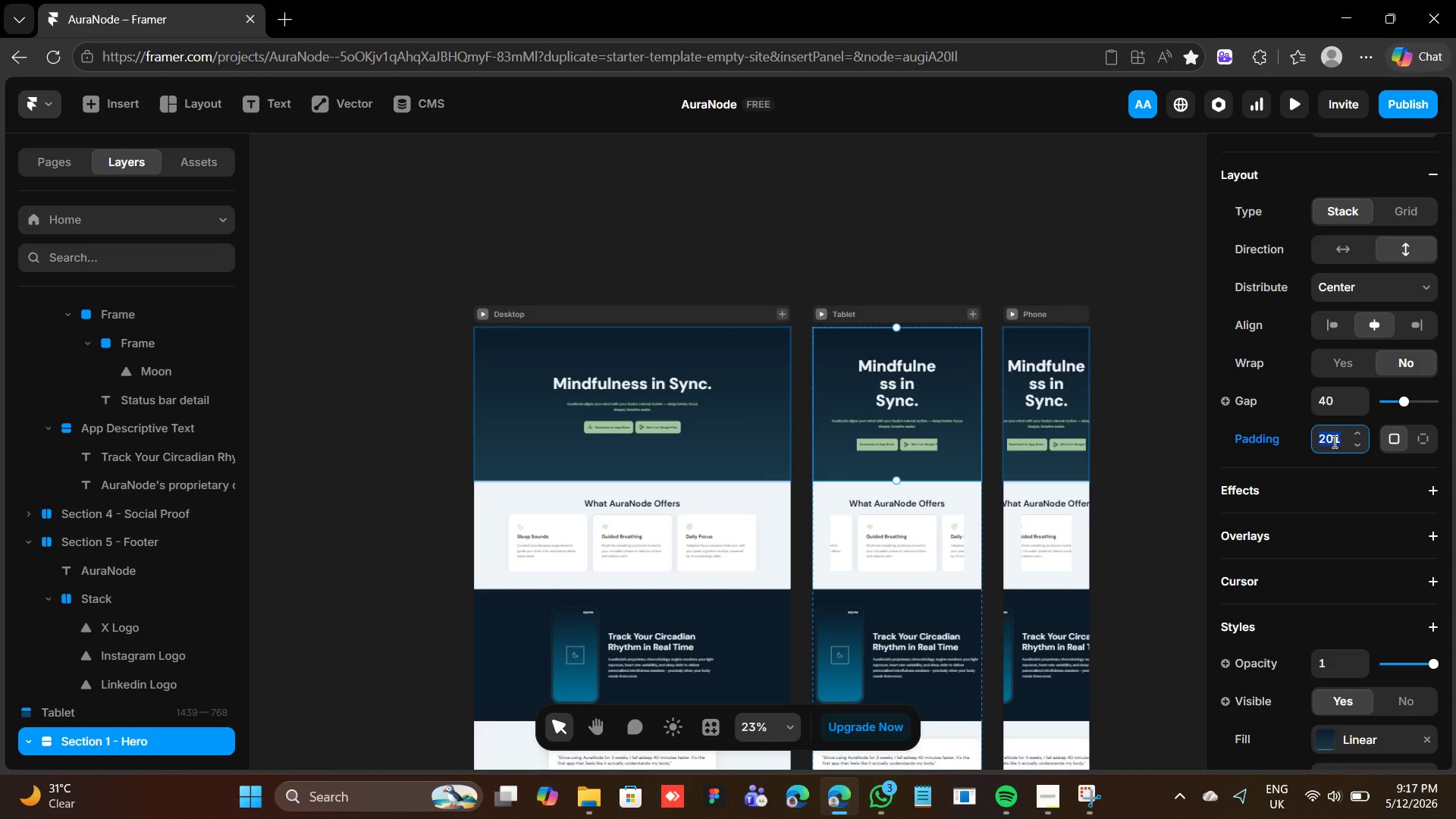 
type(100)
 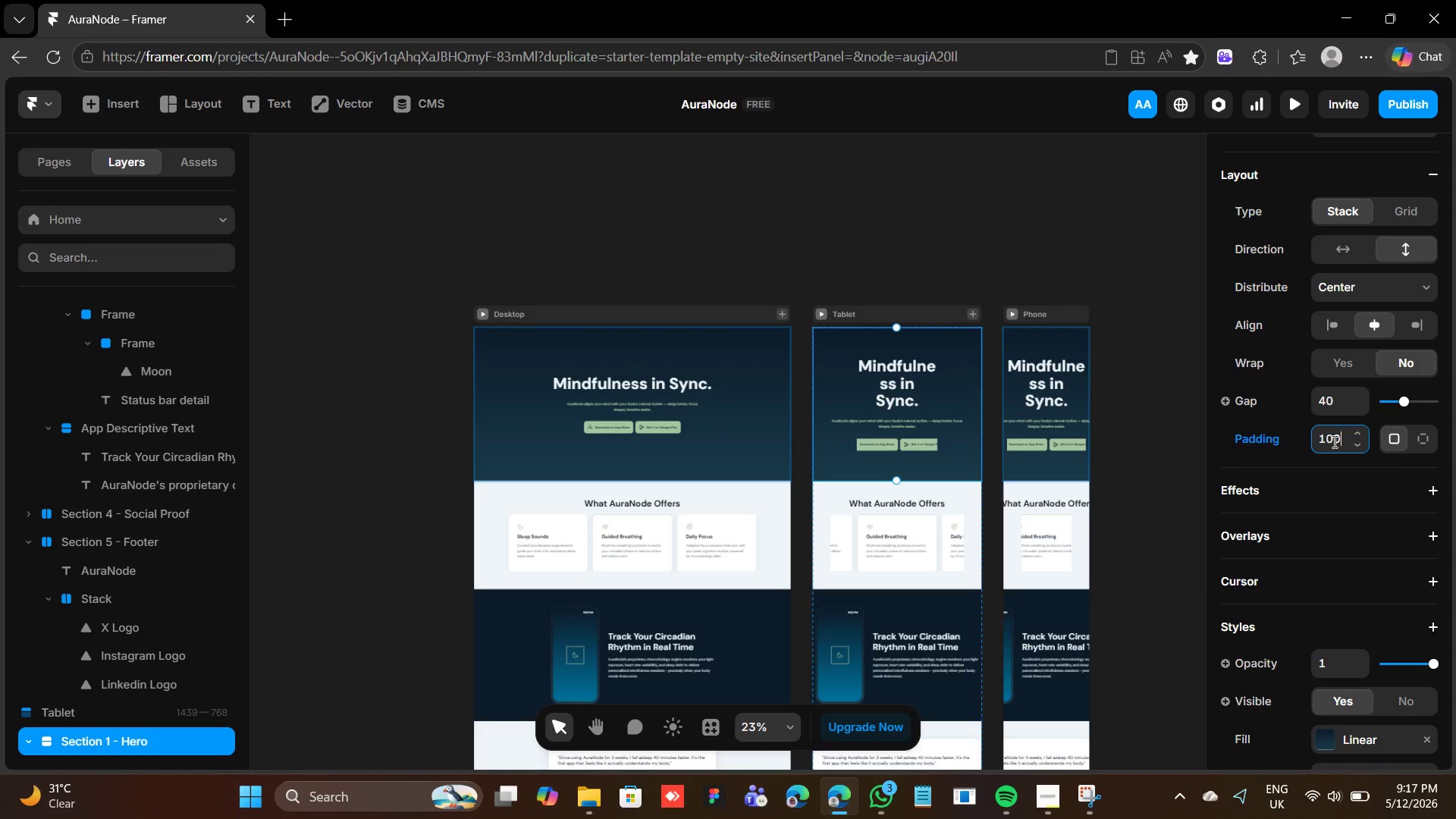 
key(Enter)
 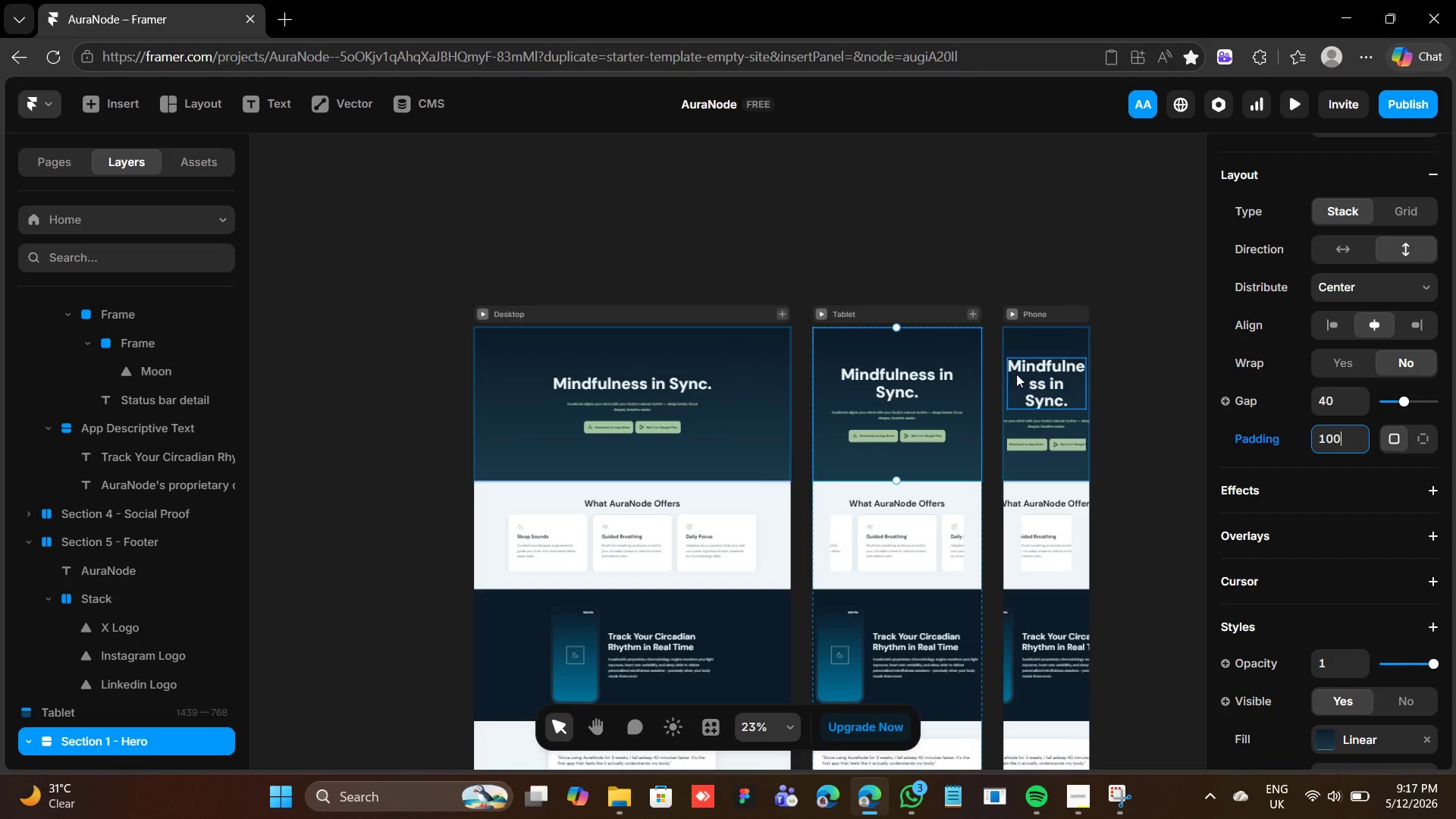 
wait(24.89)
 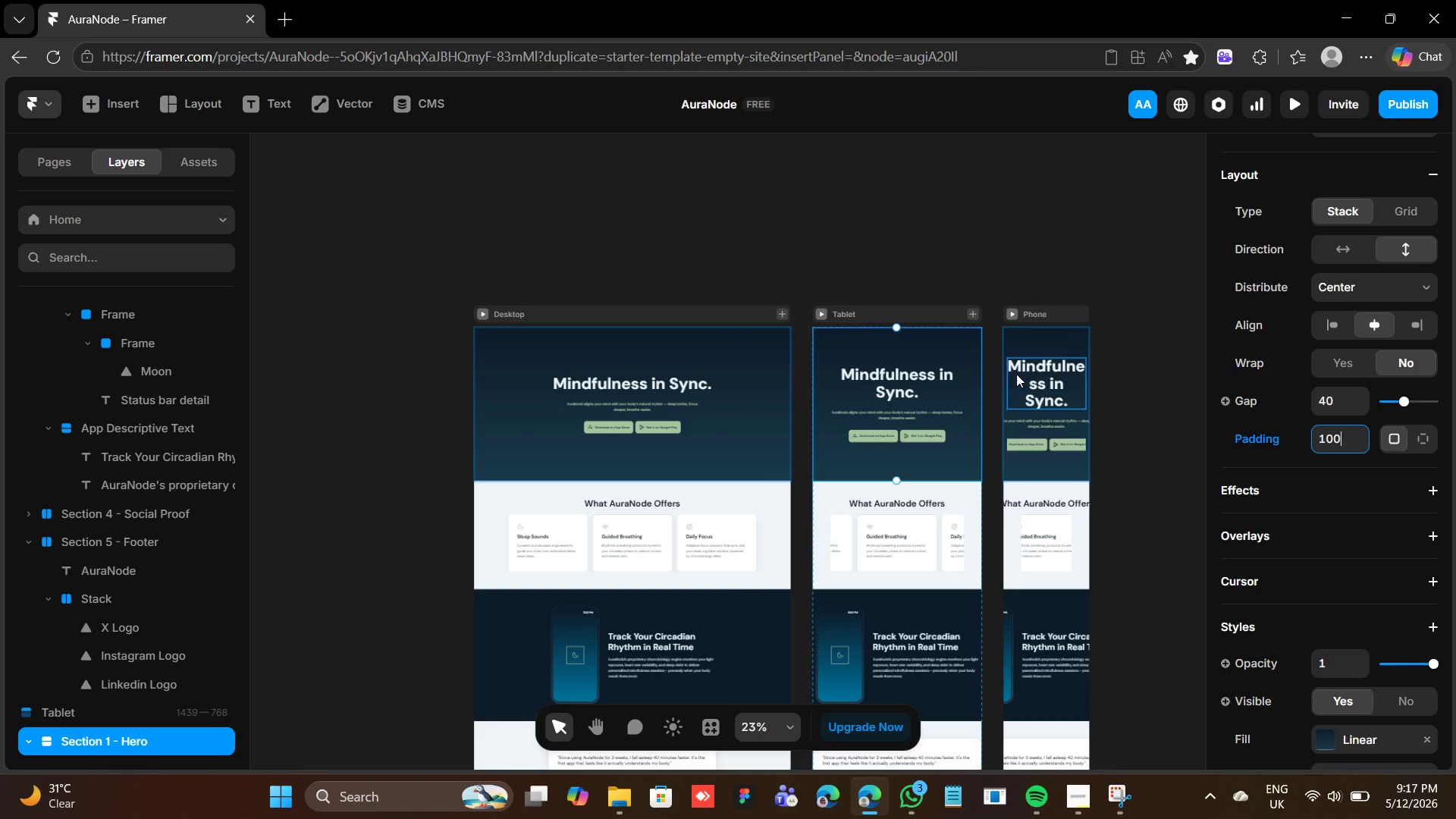 
scroll: coordinate [1359, 626], scroll_direction: down, amount: 5.0
 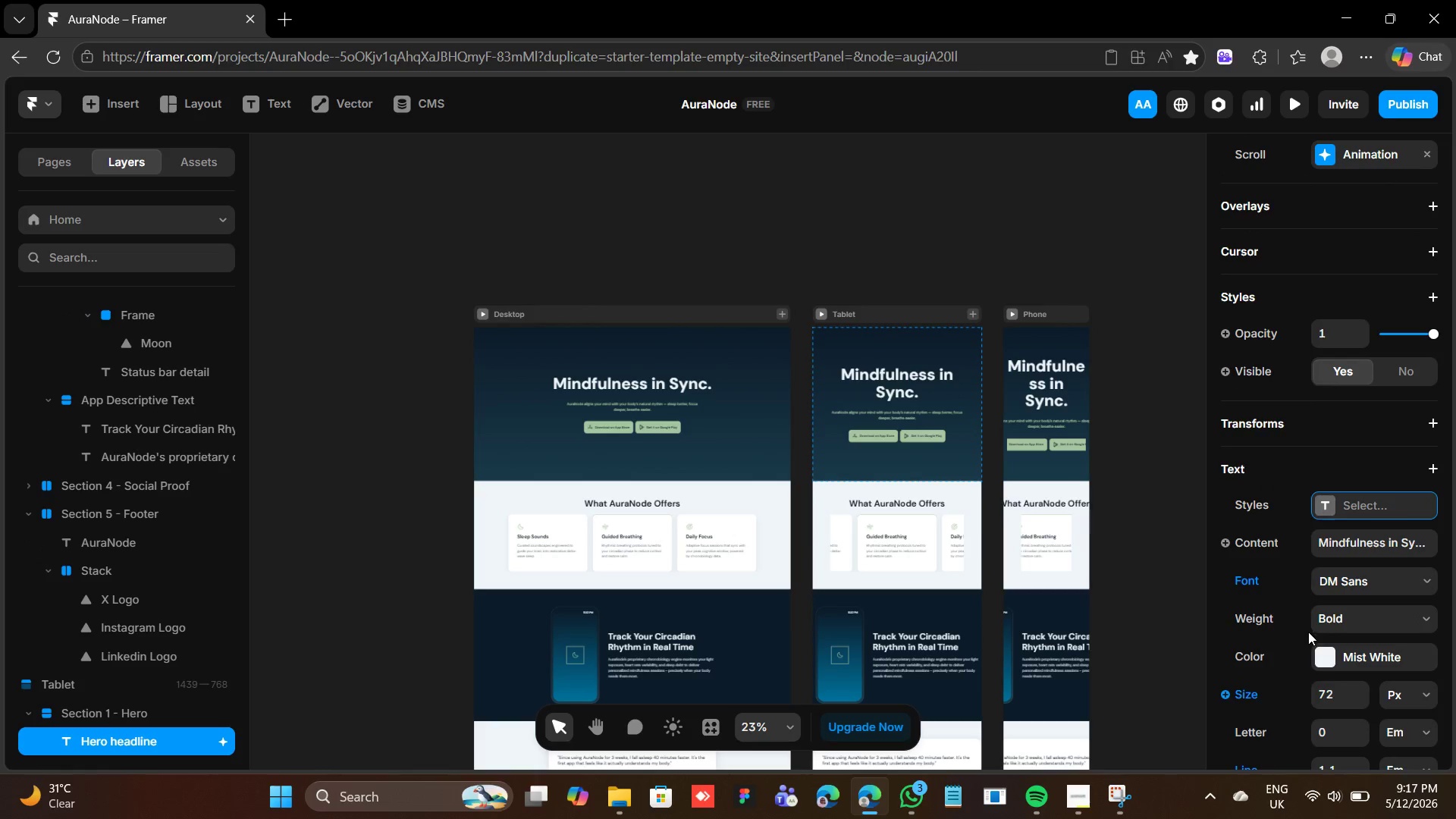 
left_click([1335, 694])
 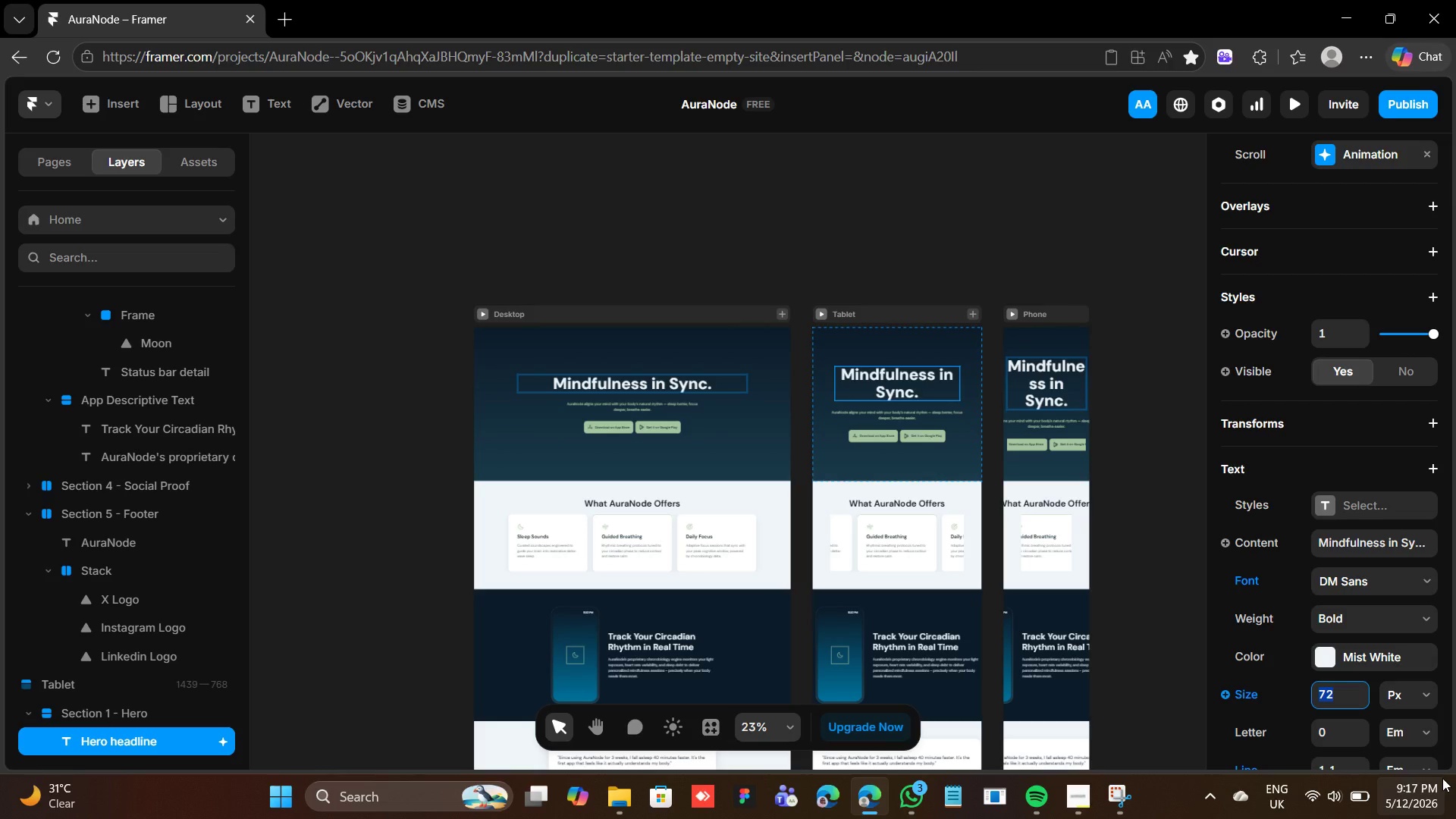 
type(52)
 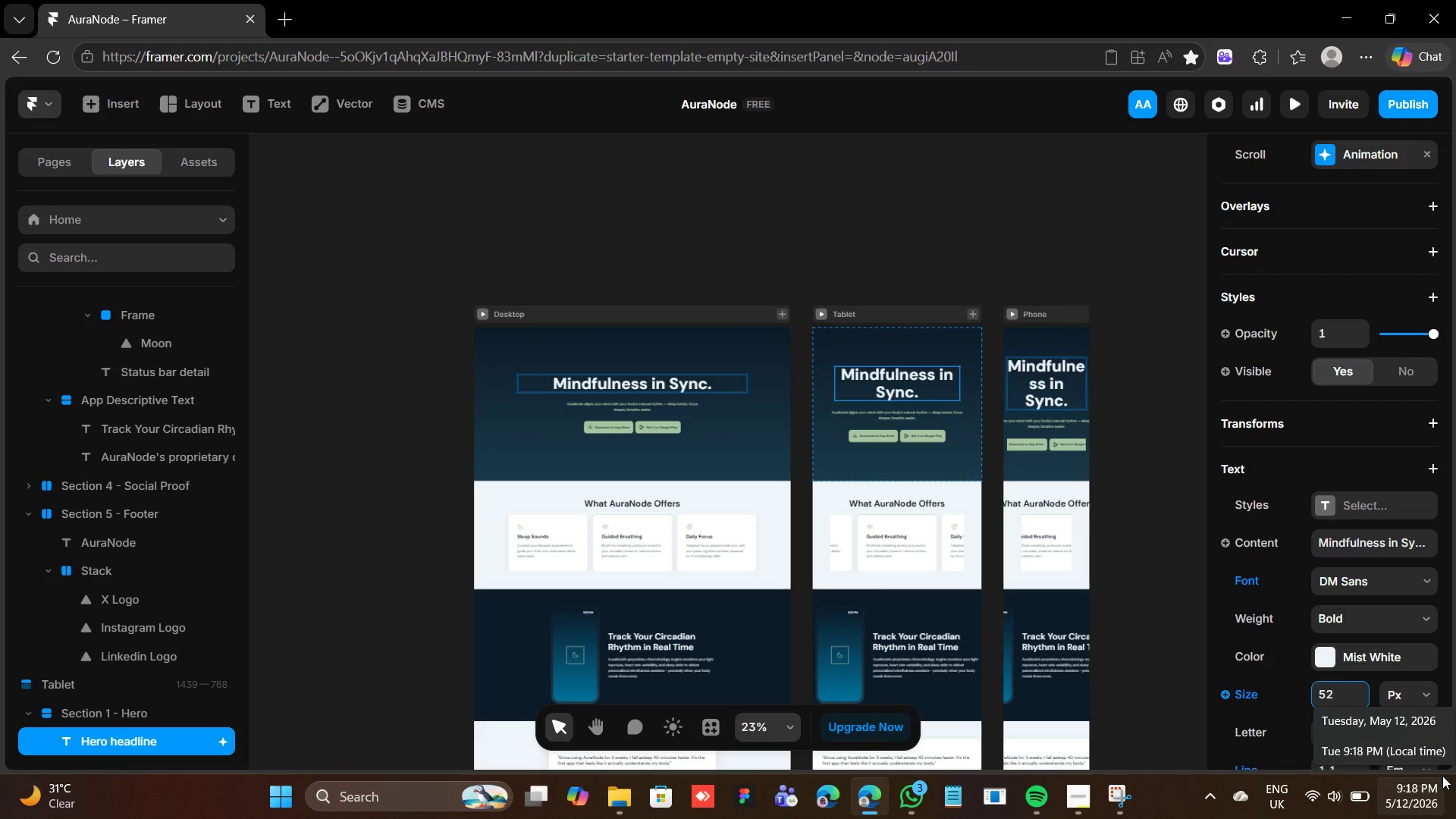 
key(Enter)
 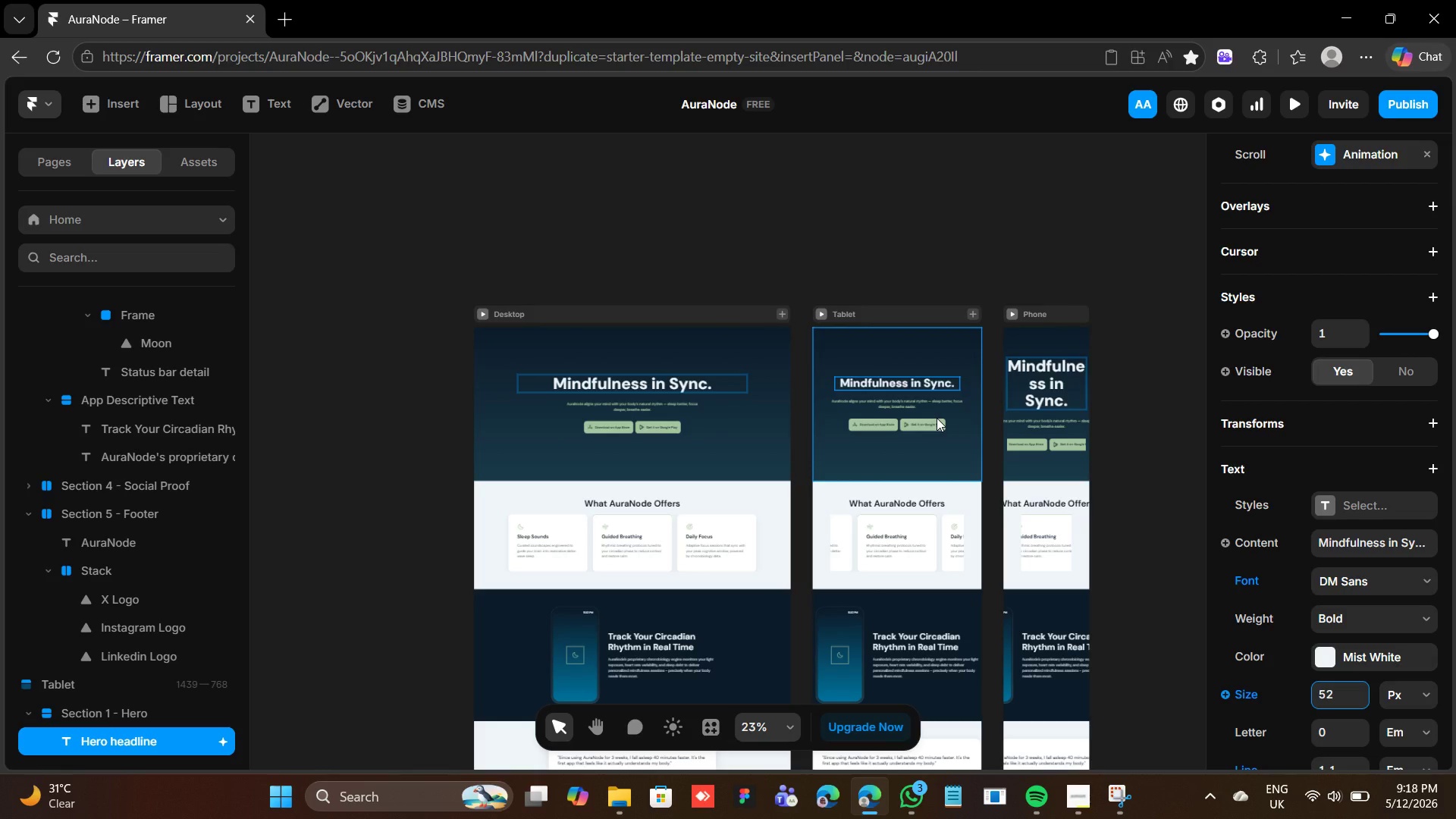 
wait(5.3)
 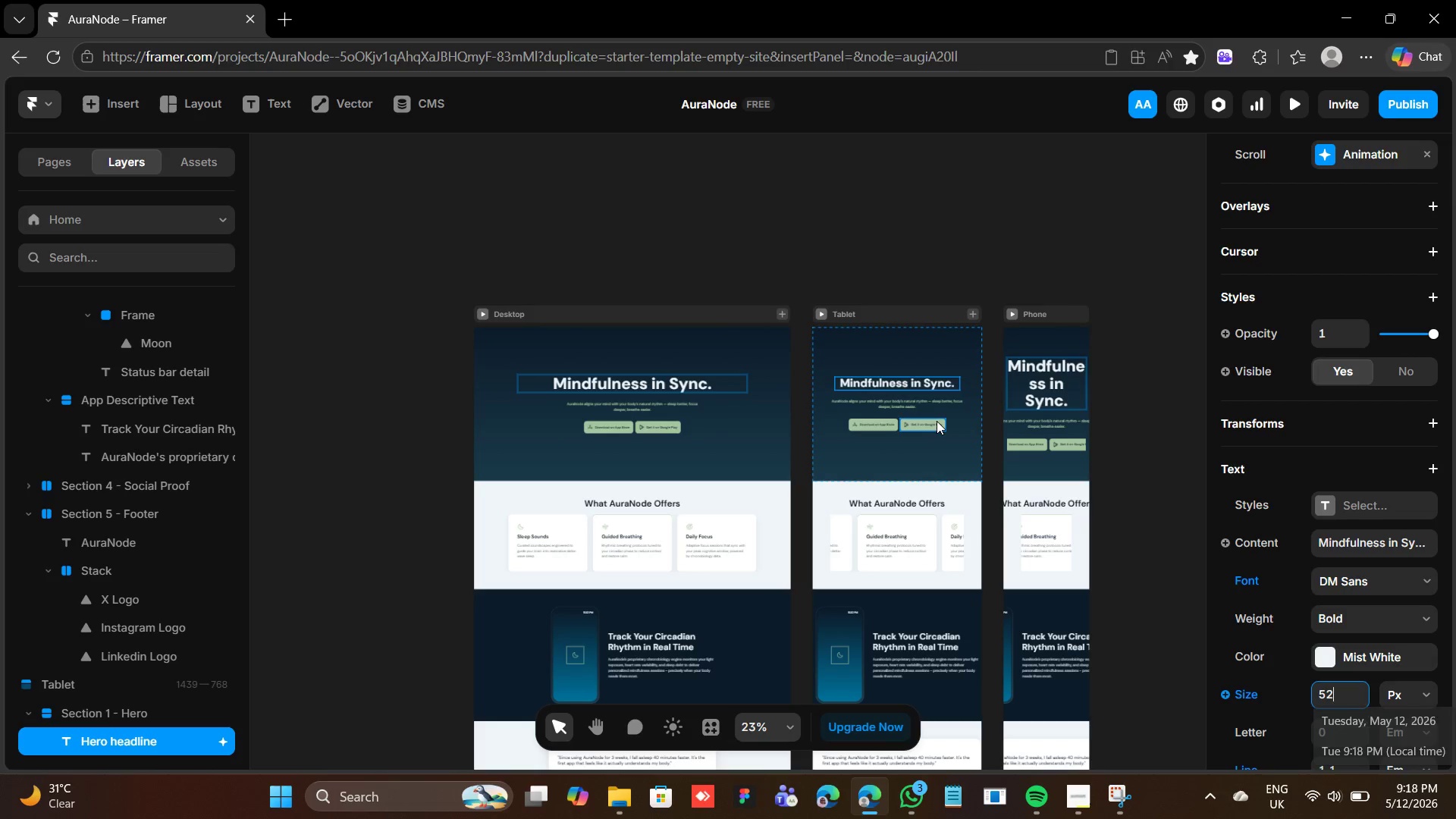 
scroll: coordinate [1268, 359], scroll_direction: up, amount: 4.0
 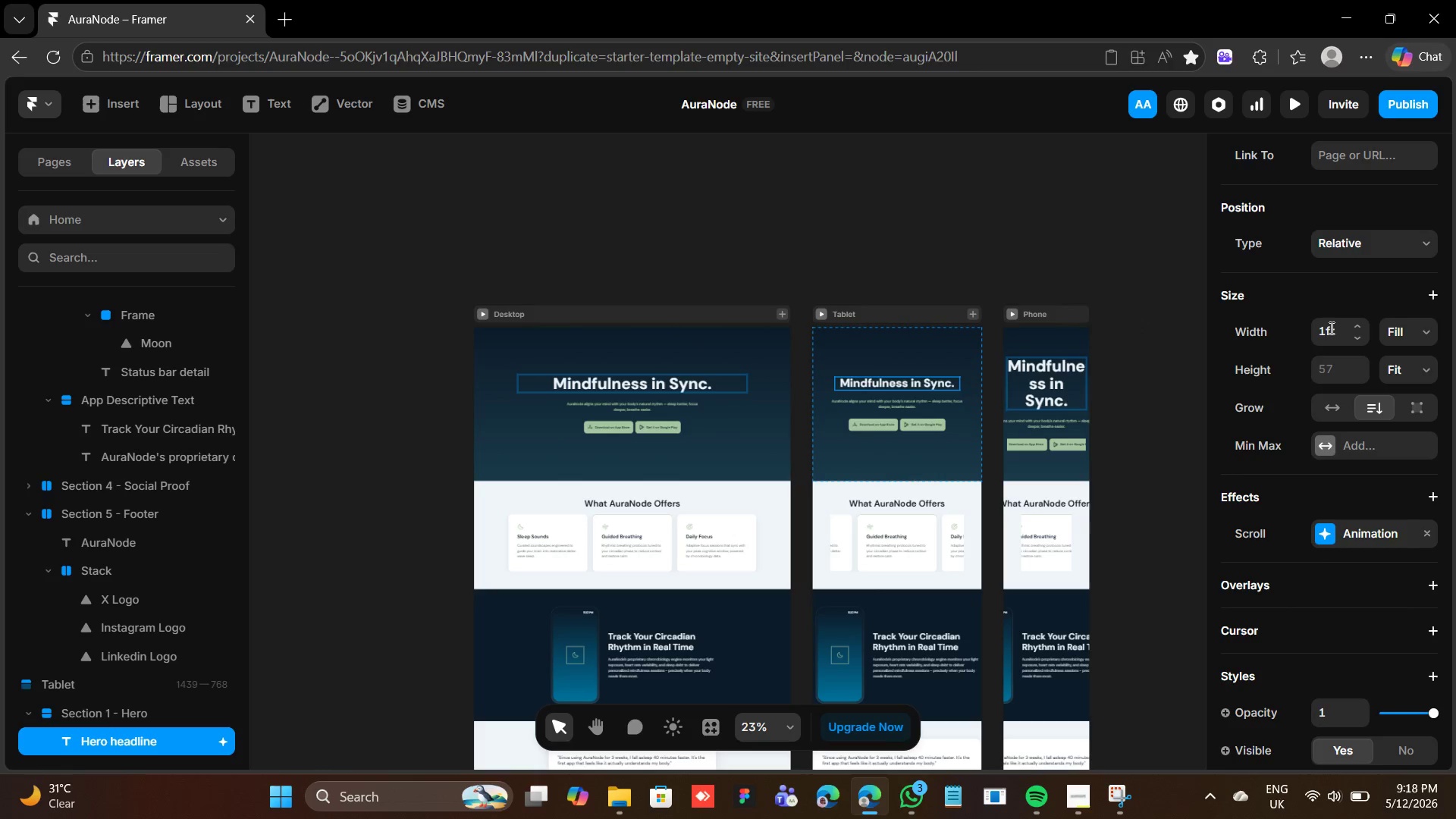 
left_click([1333, 327])
 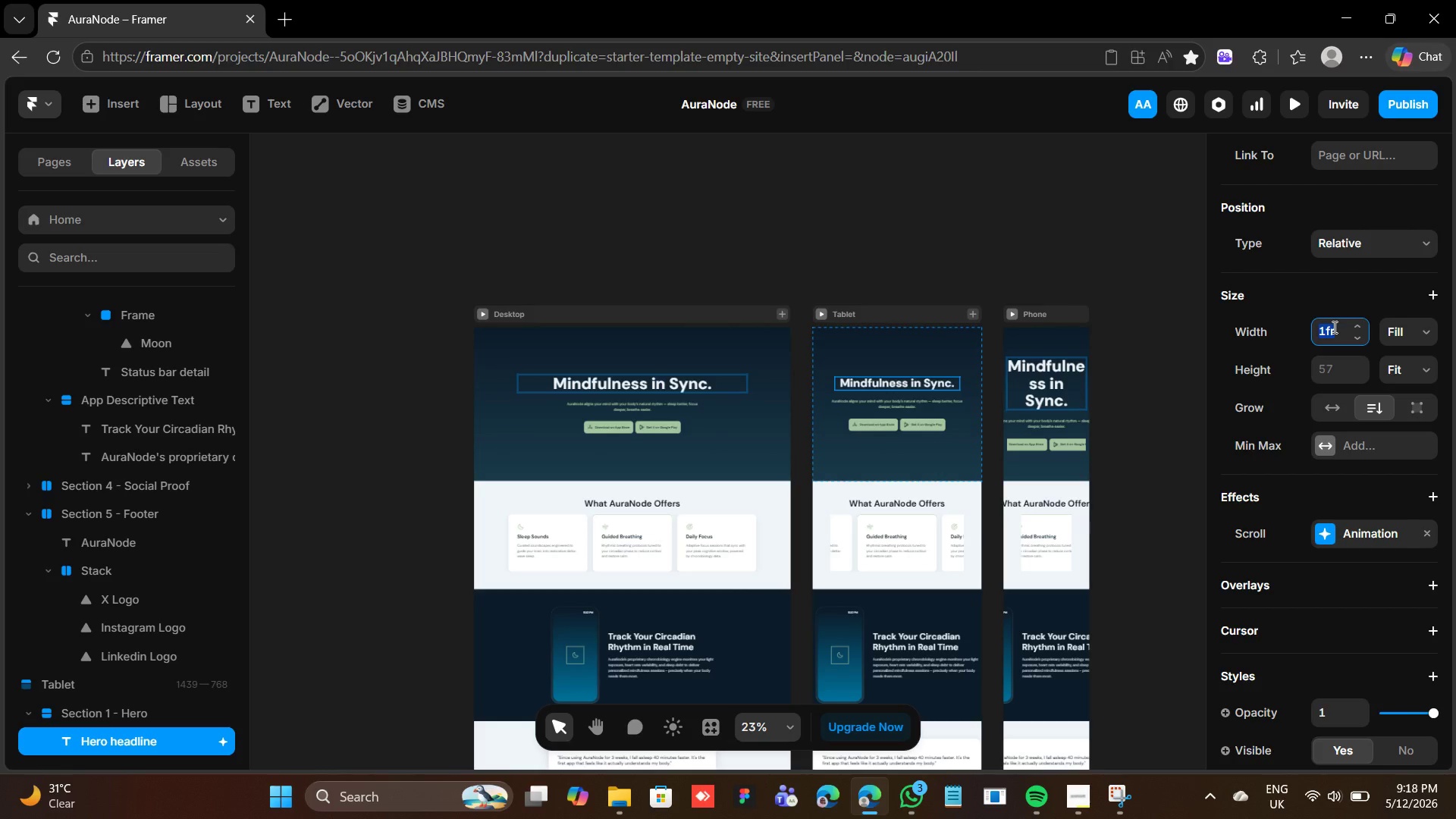 
type(500)
 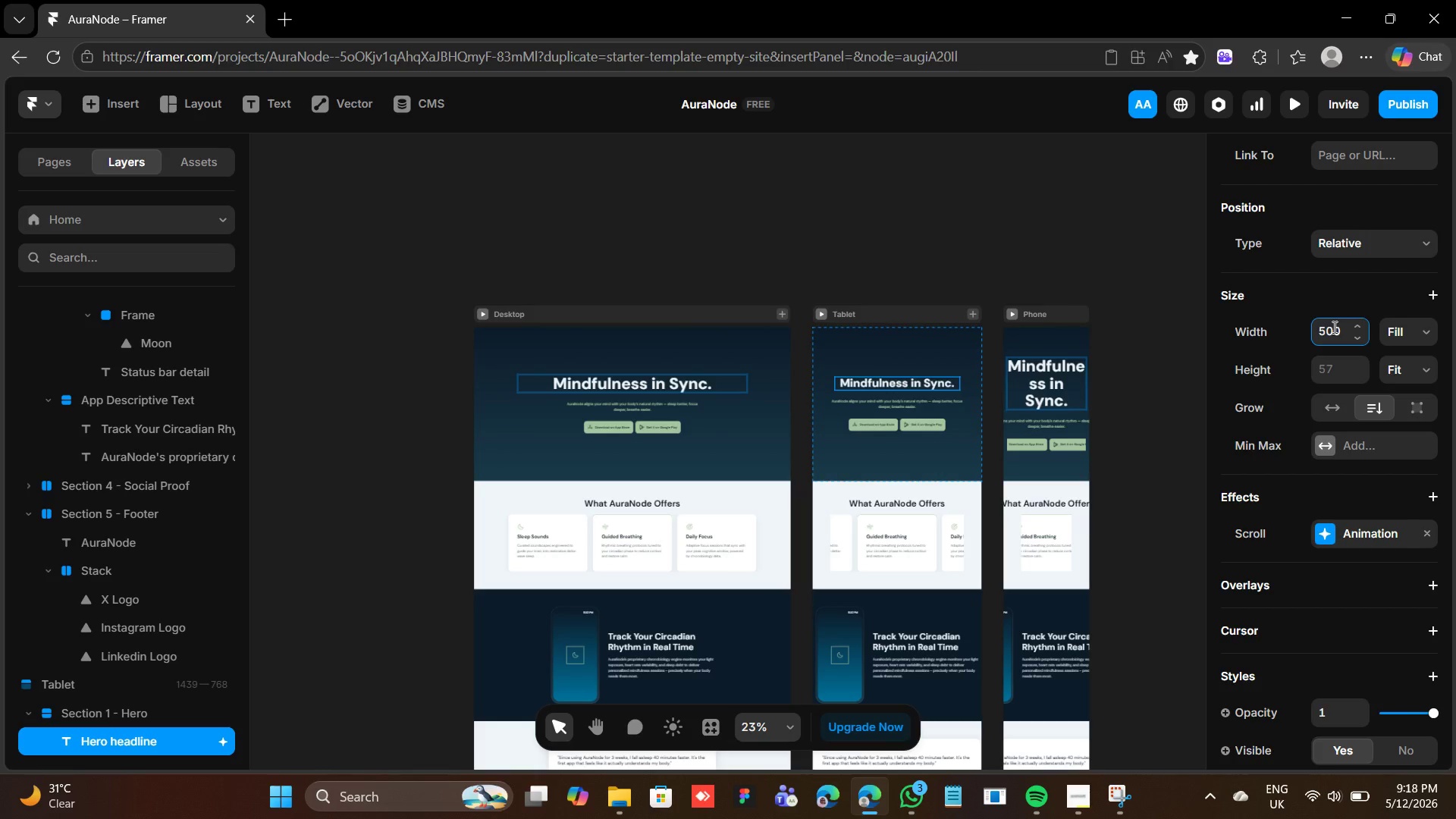 
key(Enter)
 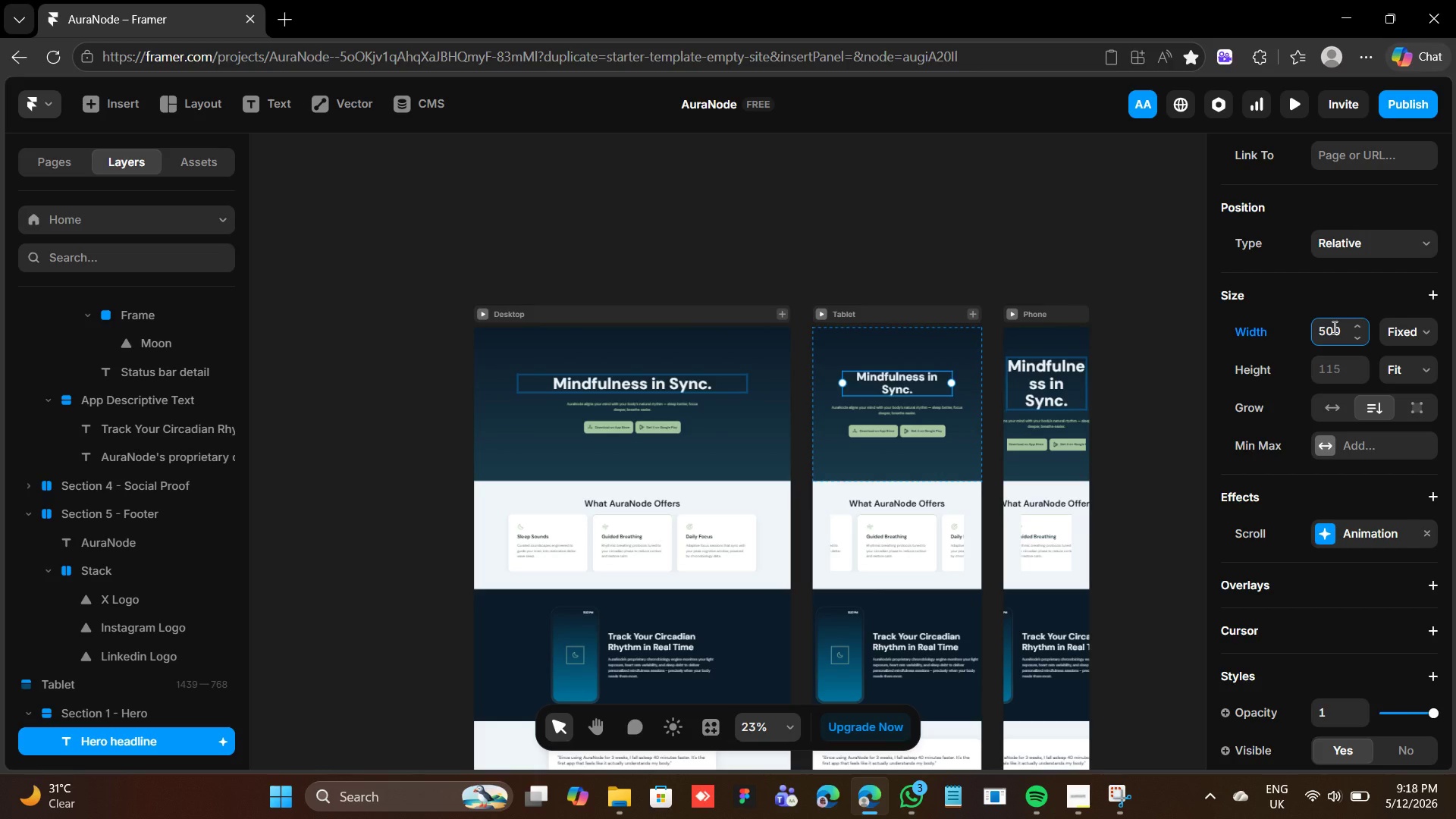 
wait(6.86)
 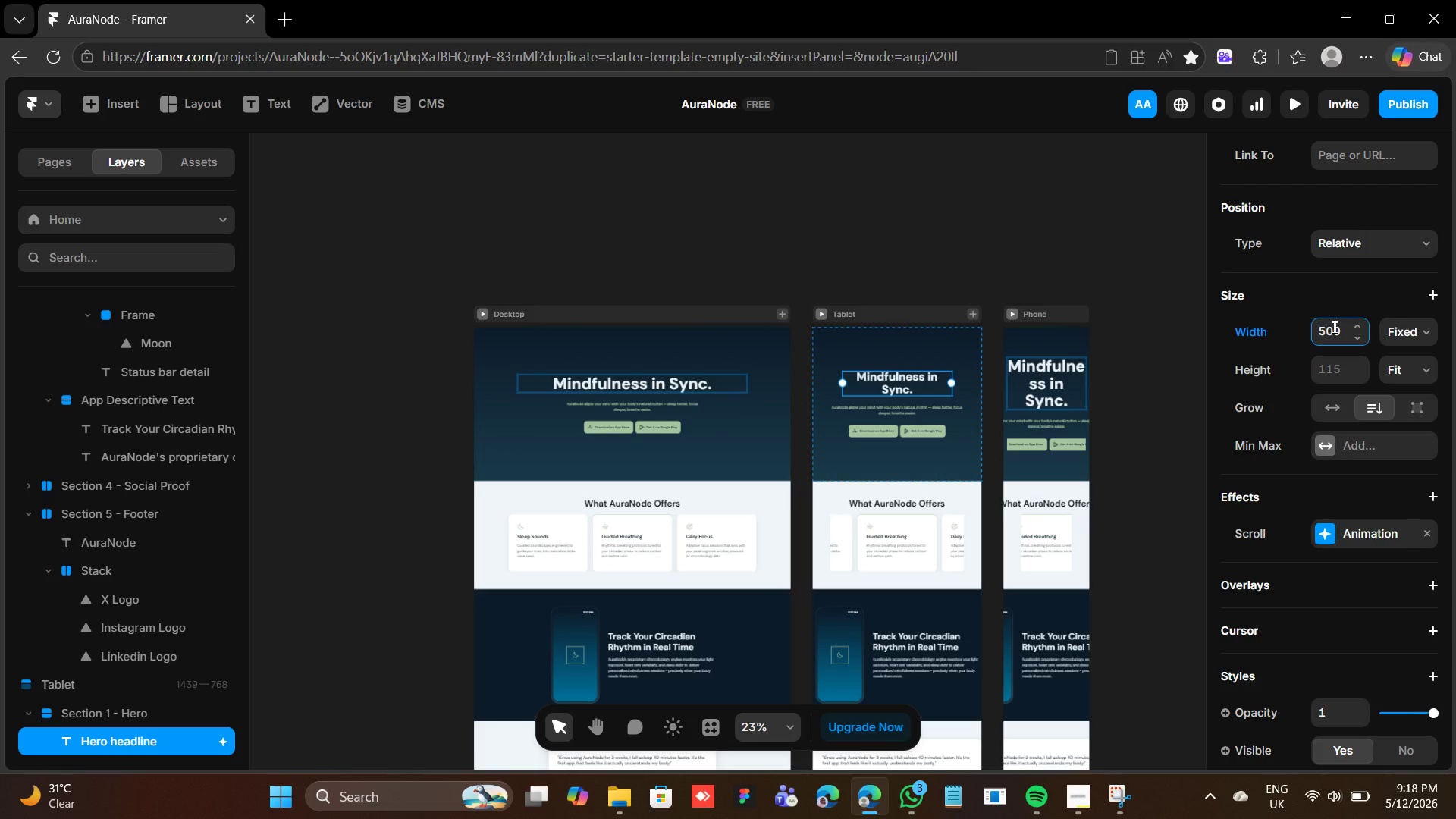 
left_click([930, 415])
 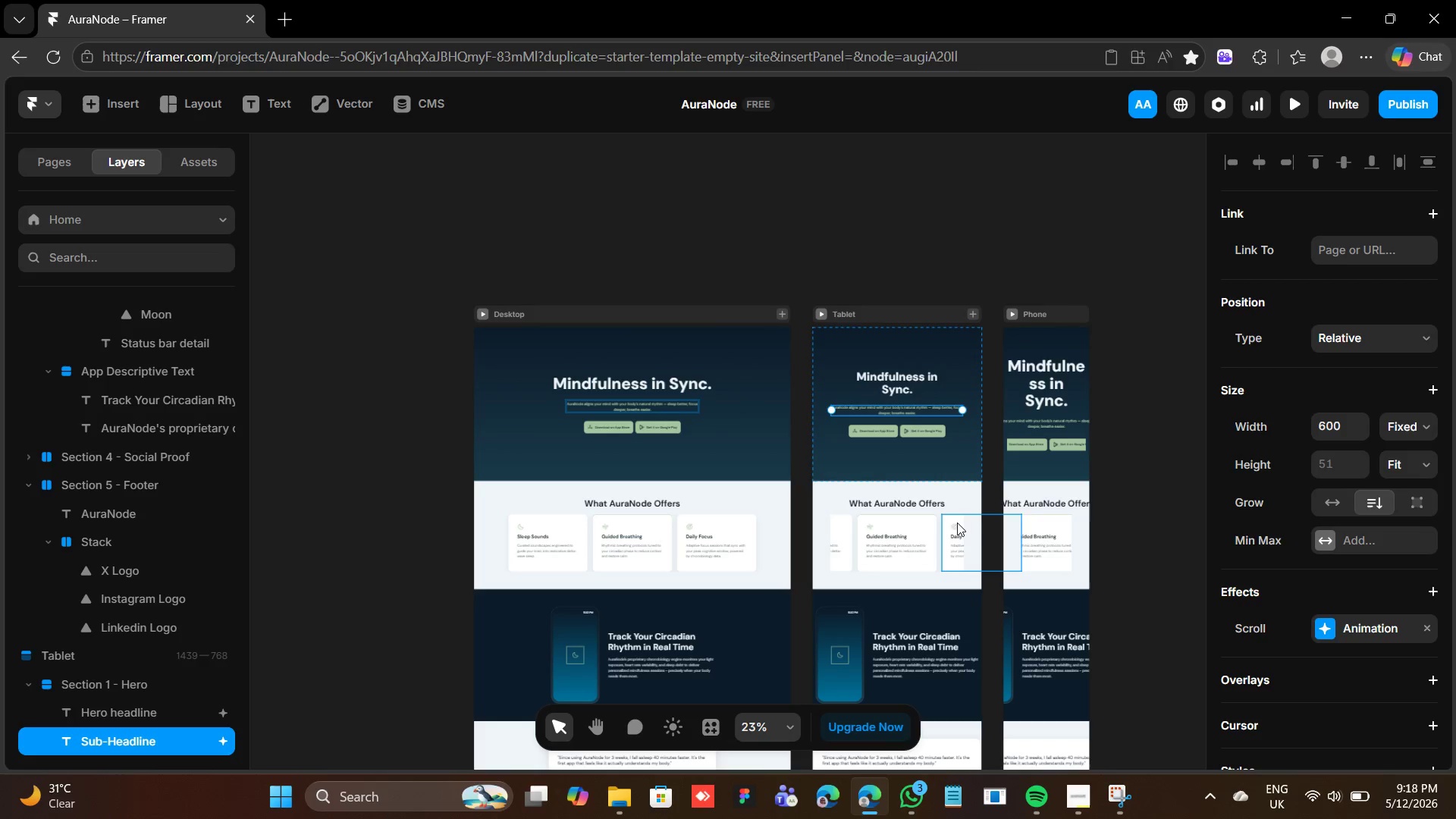 
scroll: coordinate [955, 466], scroll_direction: down, amount: 2.0
 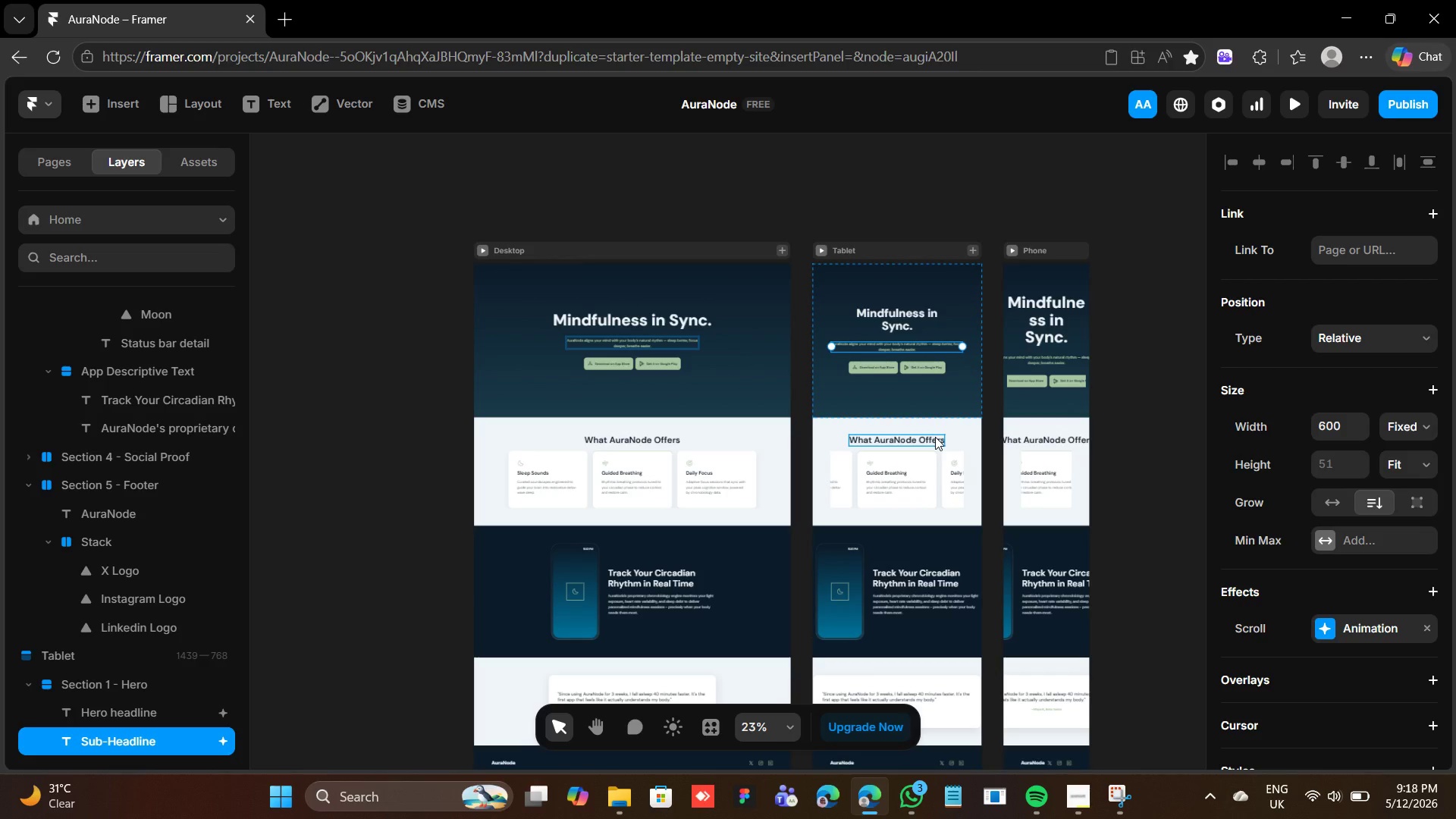 
wait(19.88)
 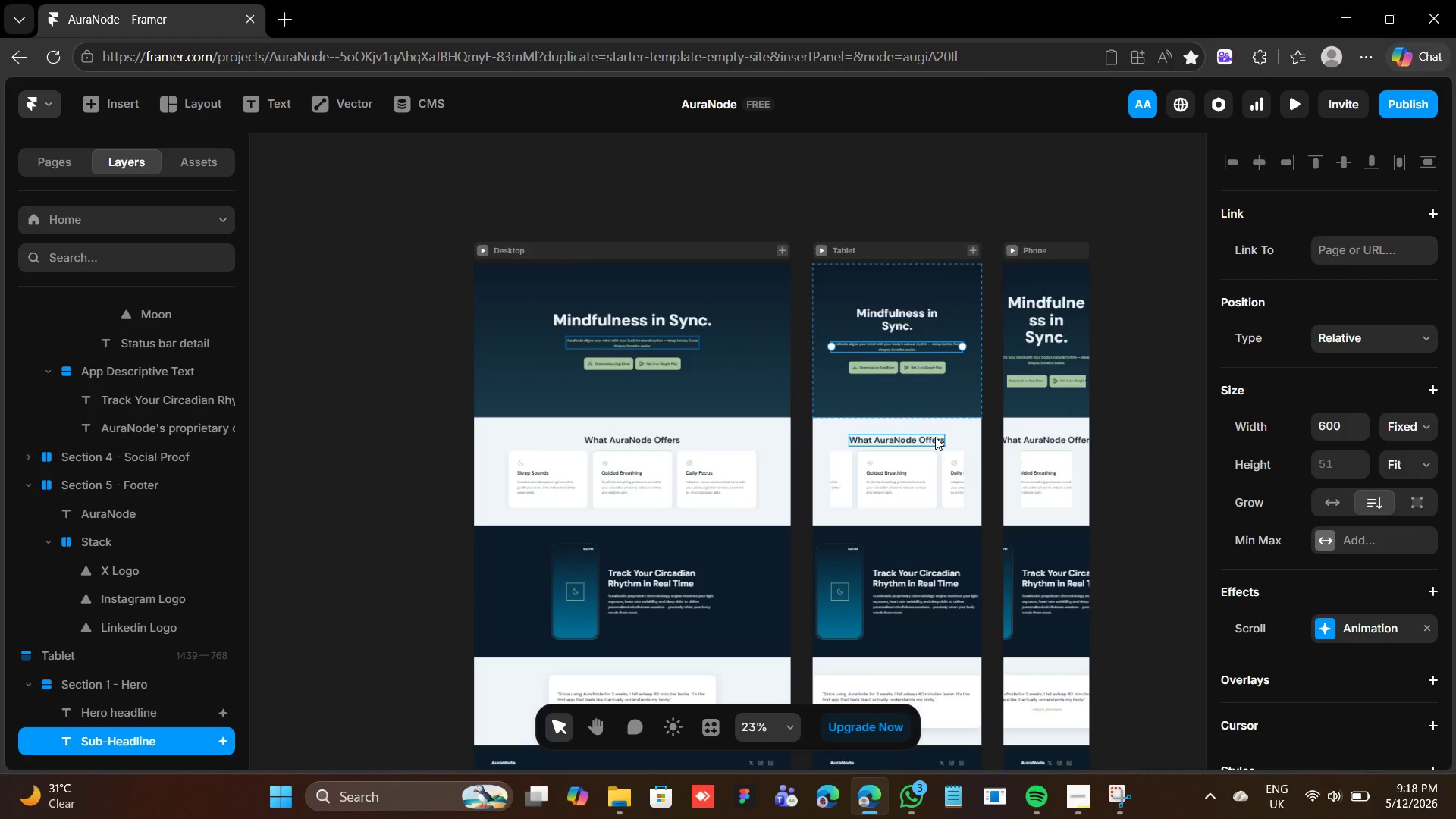 
left_click([942, 471])
 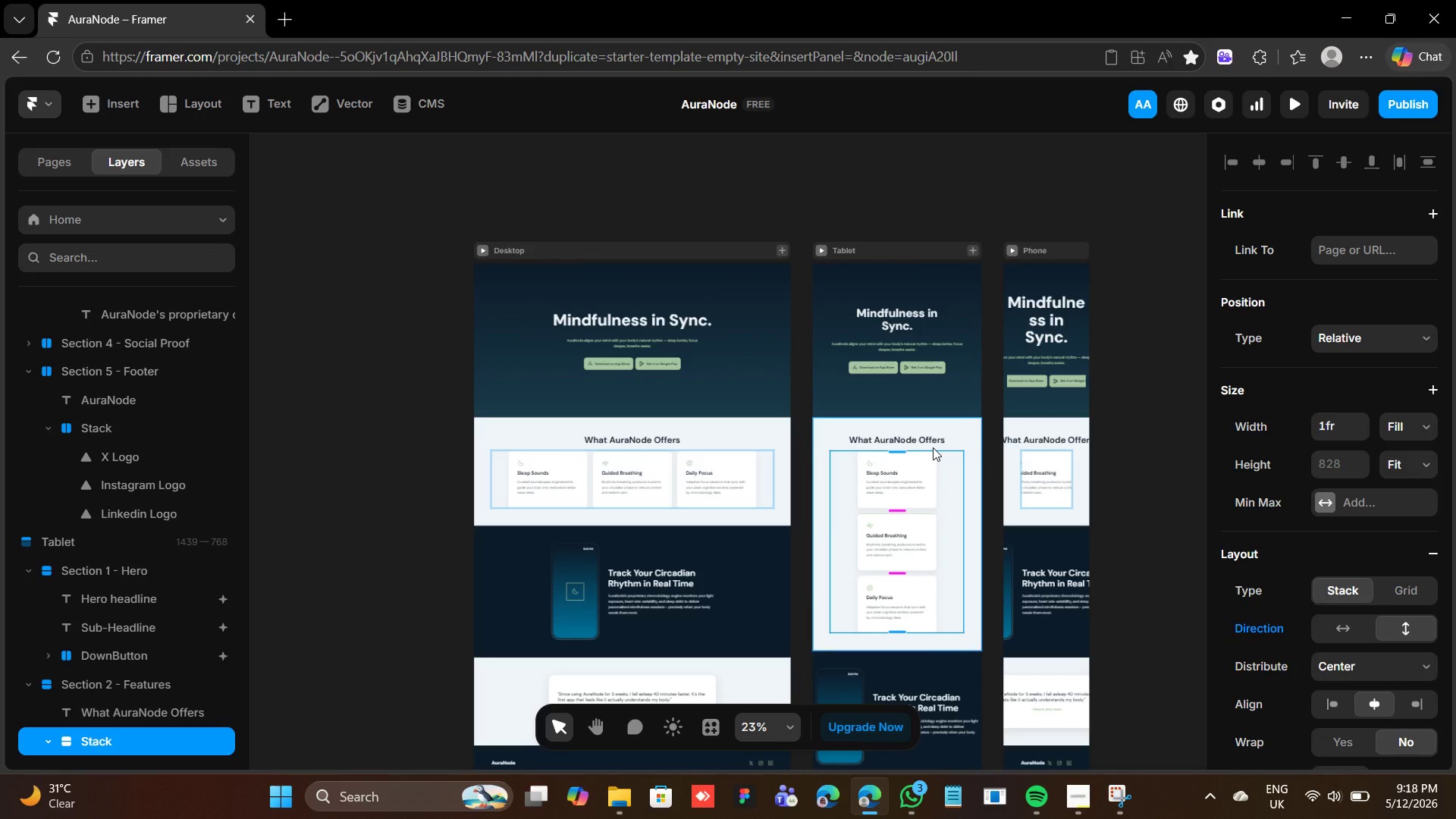 
wait(17.77)
 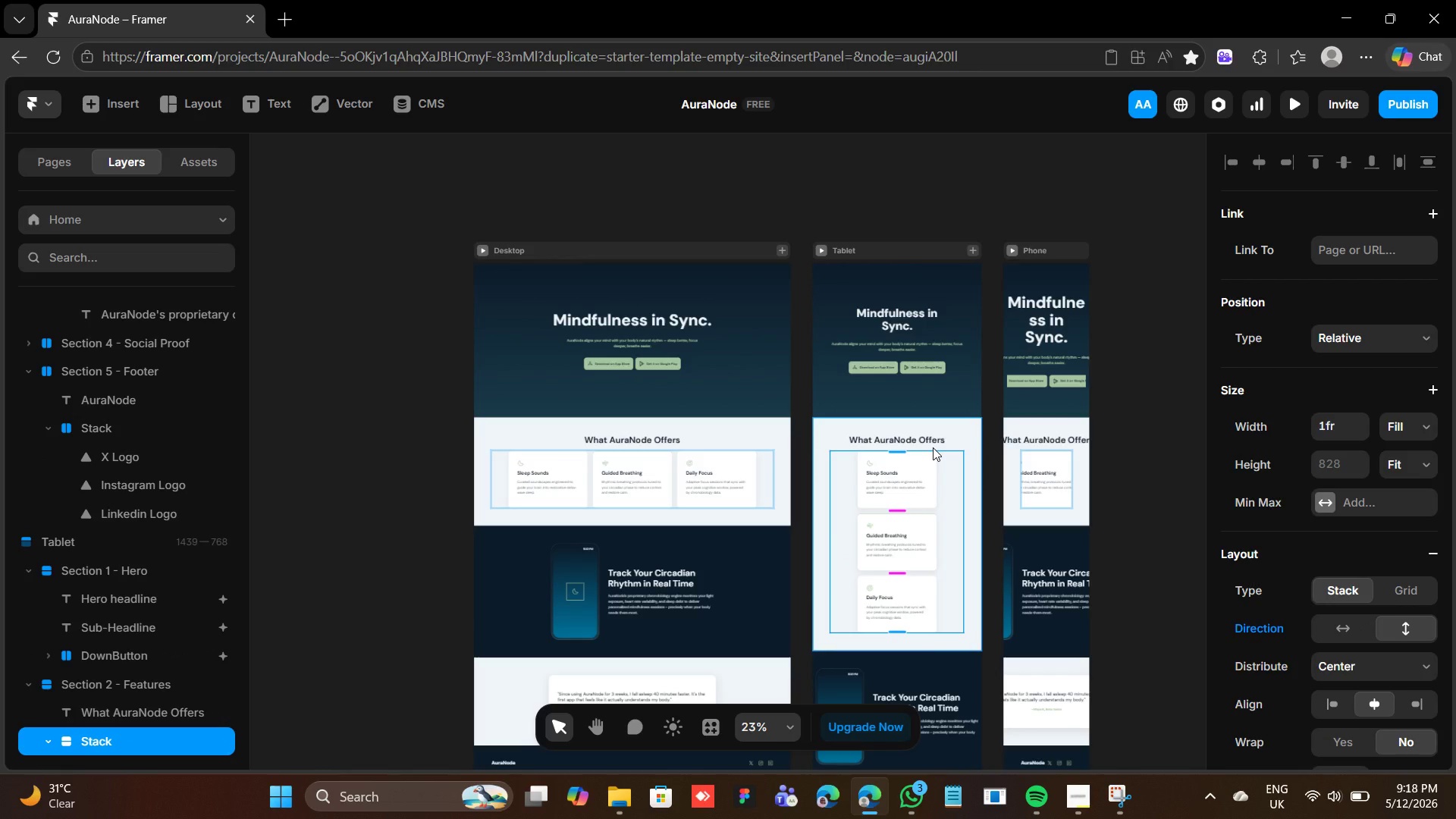 
scroll: coordinate [918, 679], scroll_direction: down, amount: 3.0
 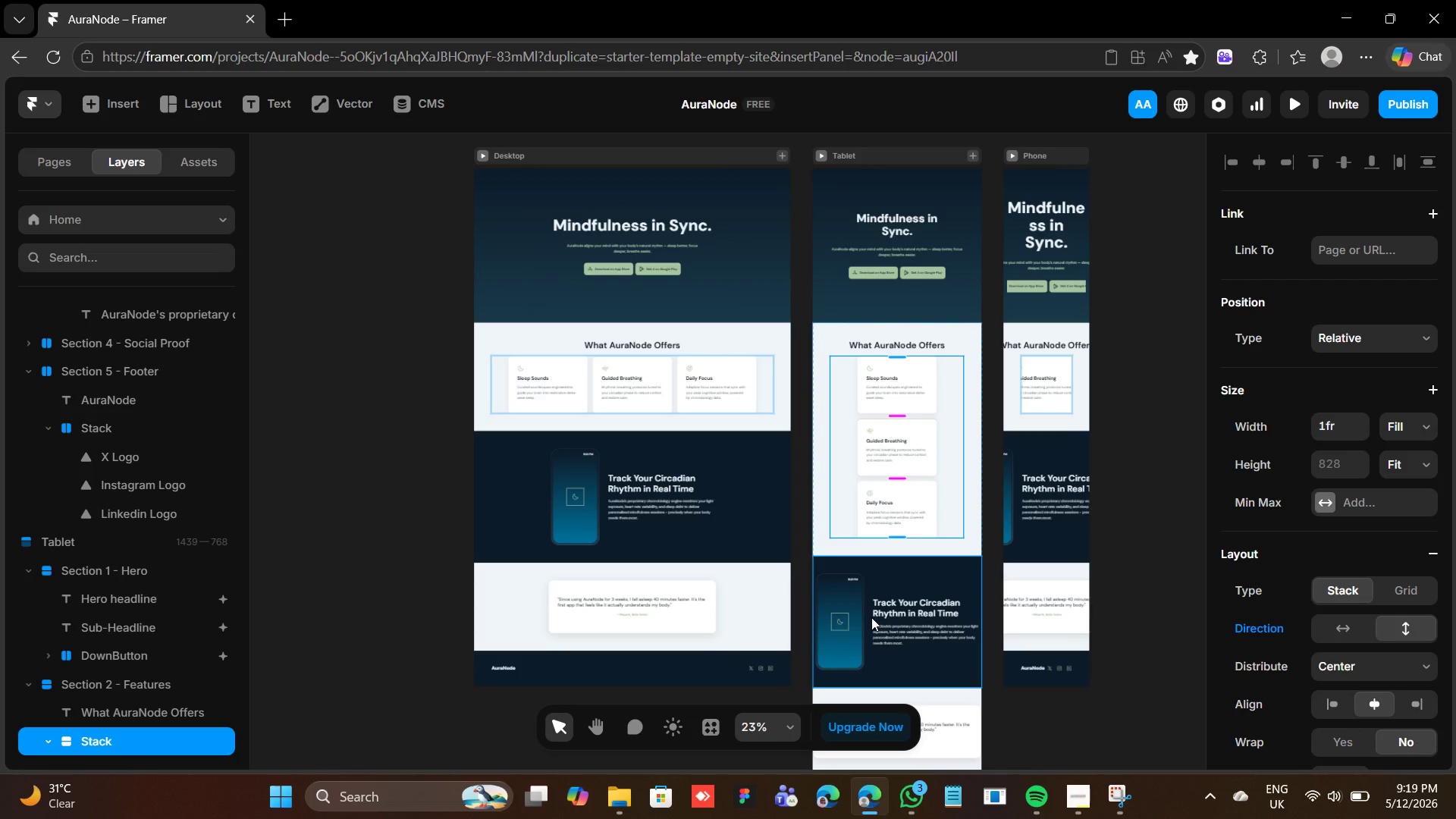 
left_click([871, 617])
 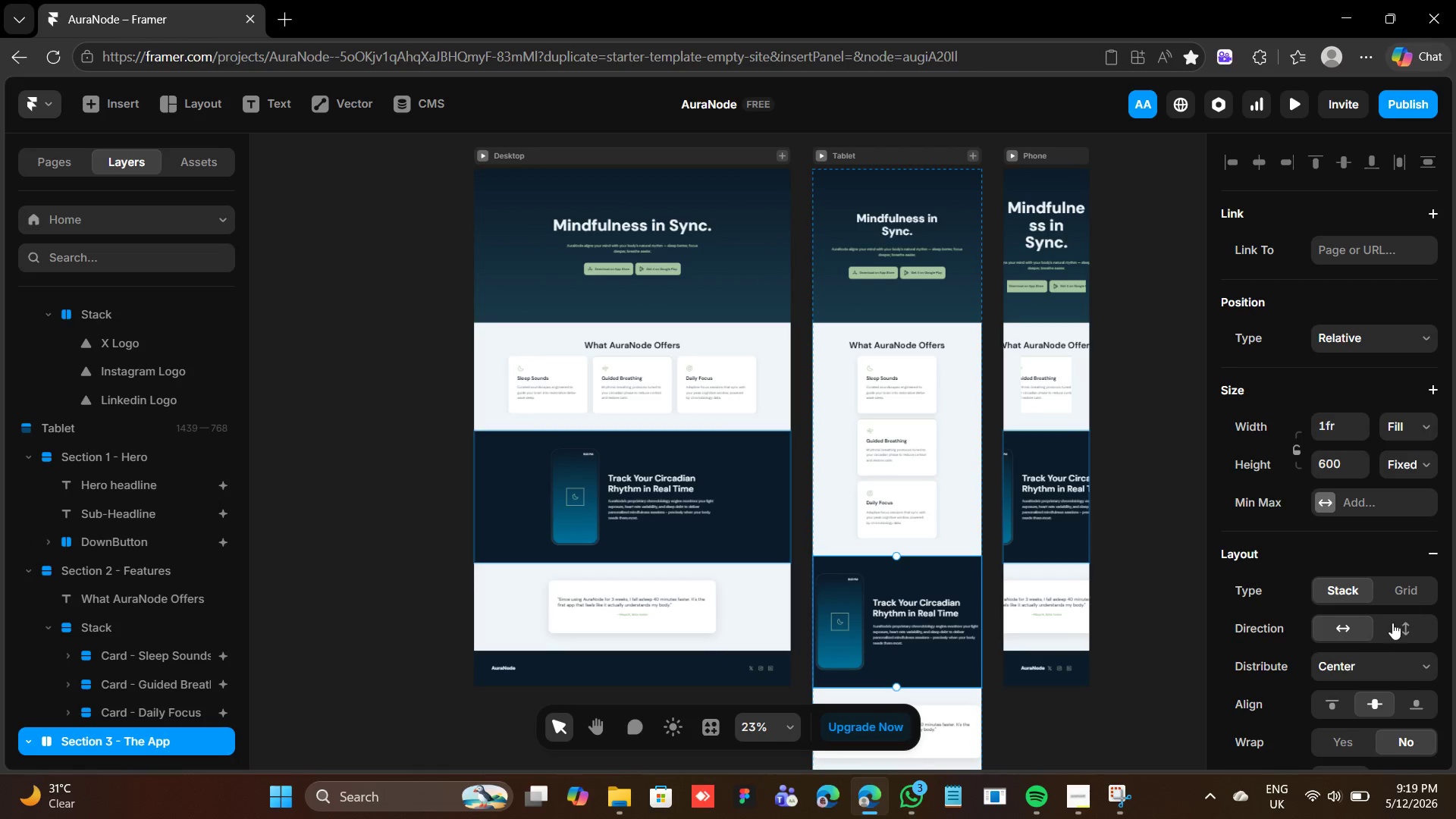 
left_click([1393, 626])
 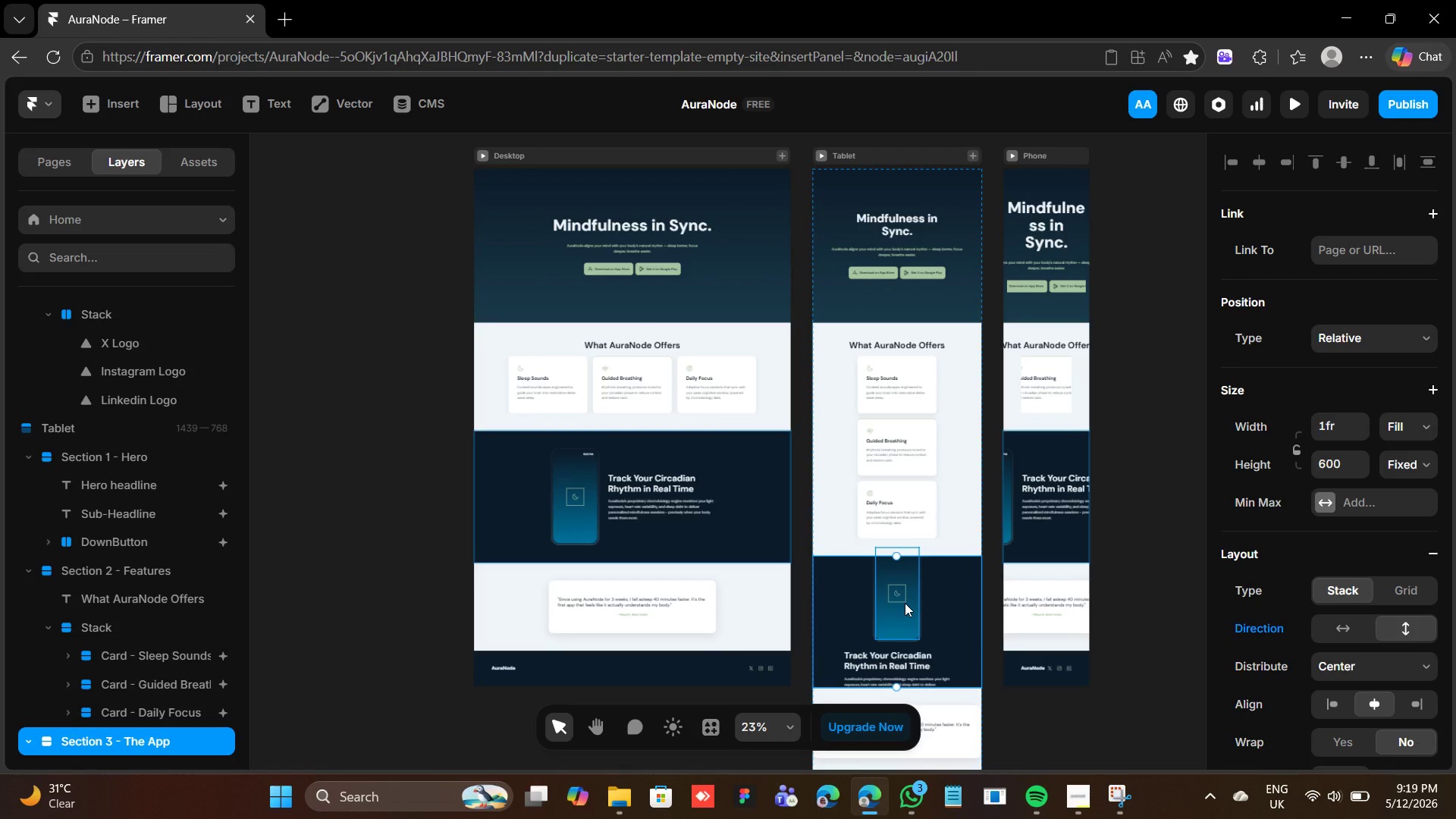 
wait(6.34)
 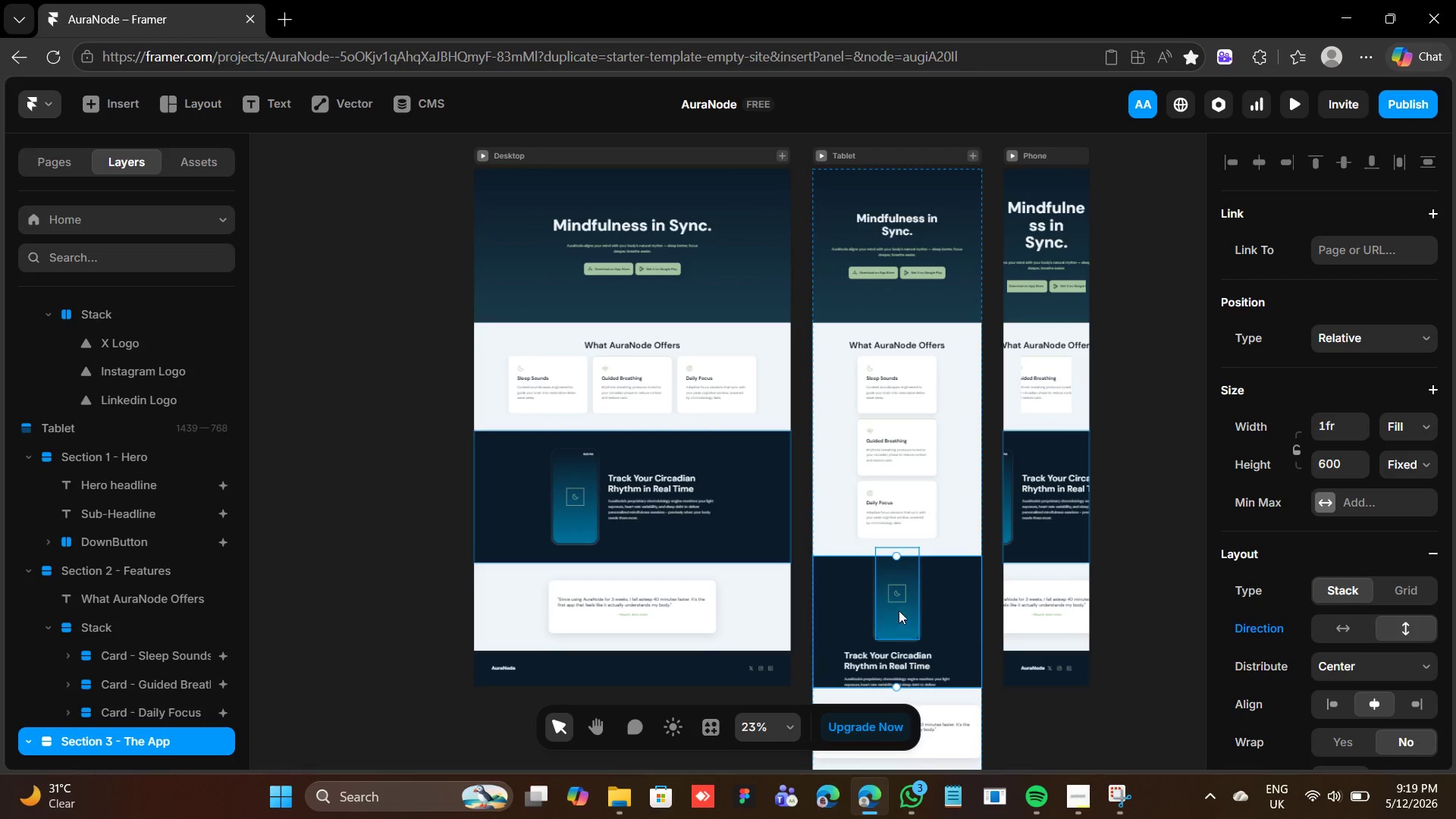 
scroll: coordinate [915, 592], scroll_direction: down, amount: 2.0
 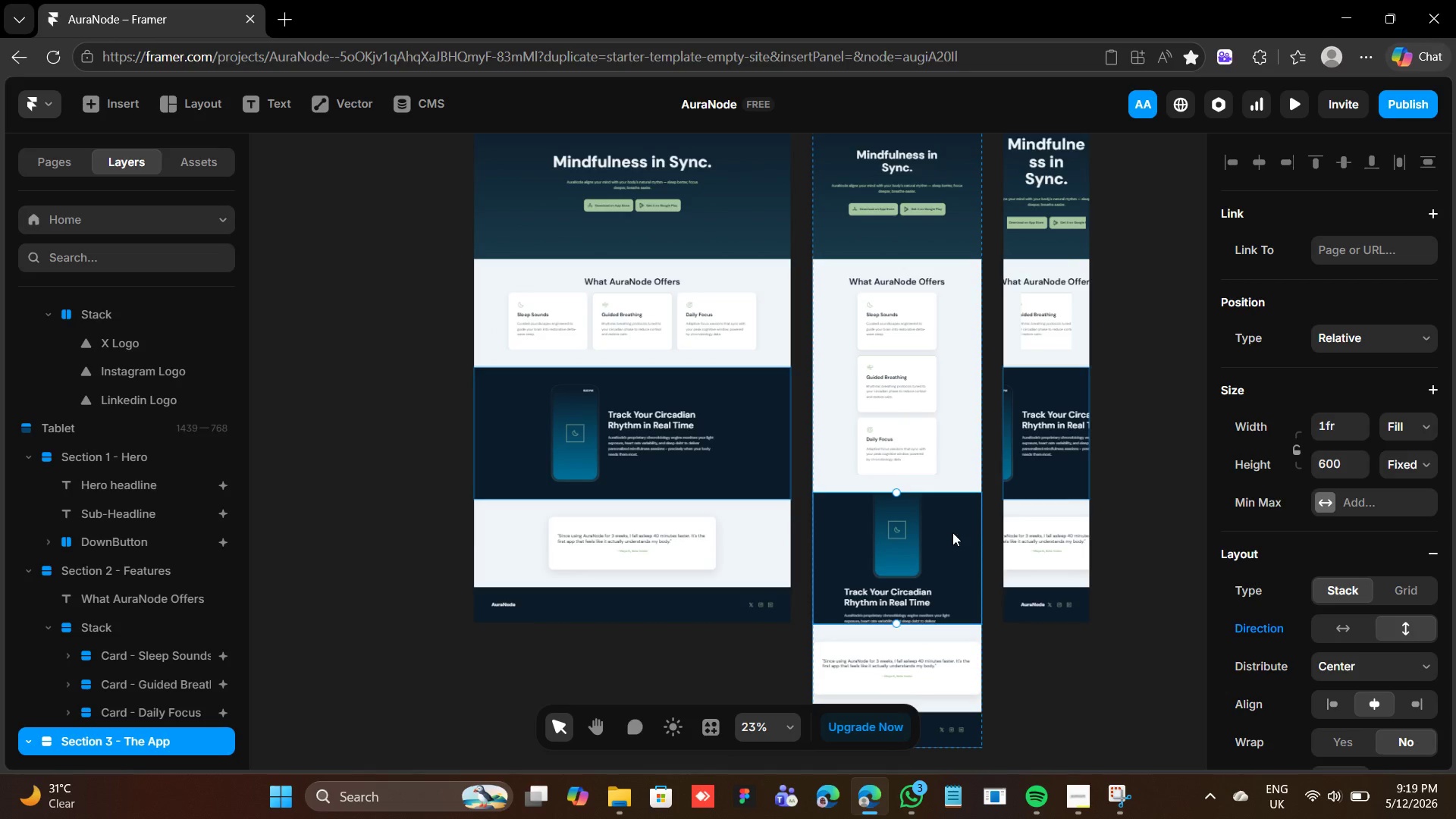 
left_click([952, 531])
 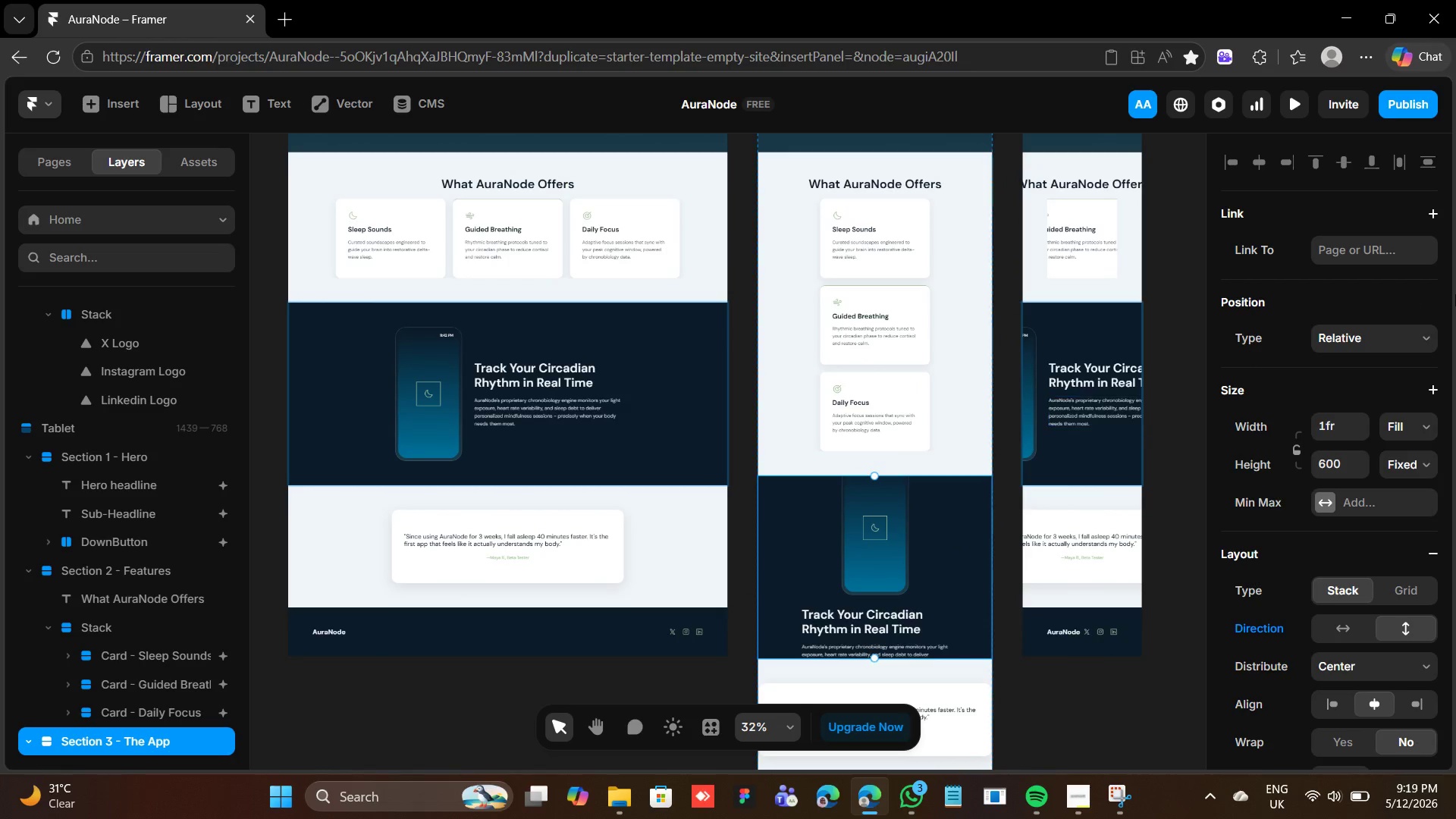 
left_click([1417, 452])
 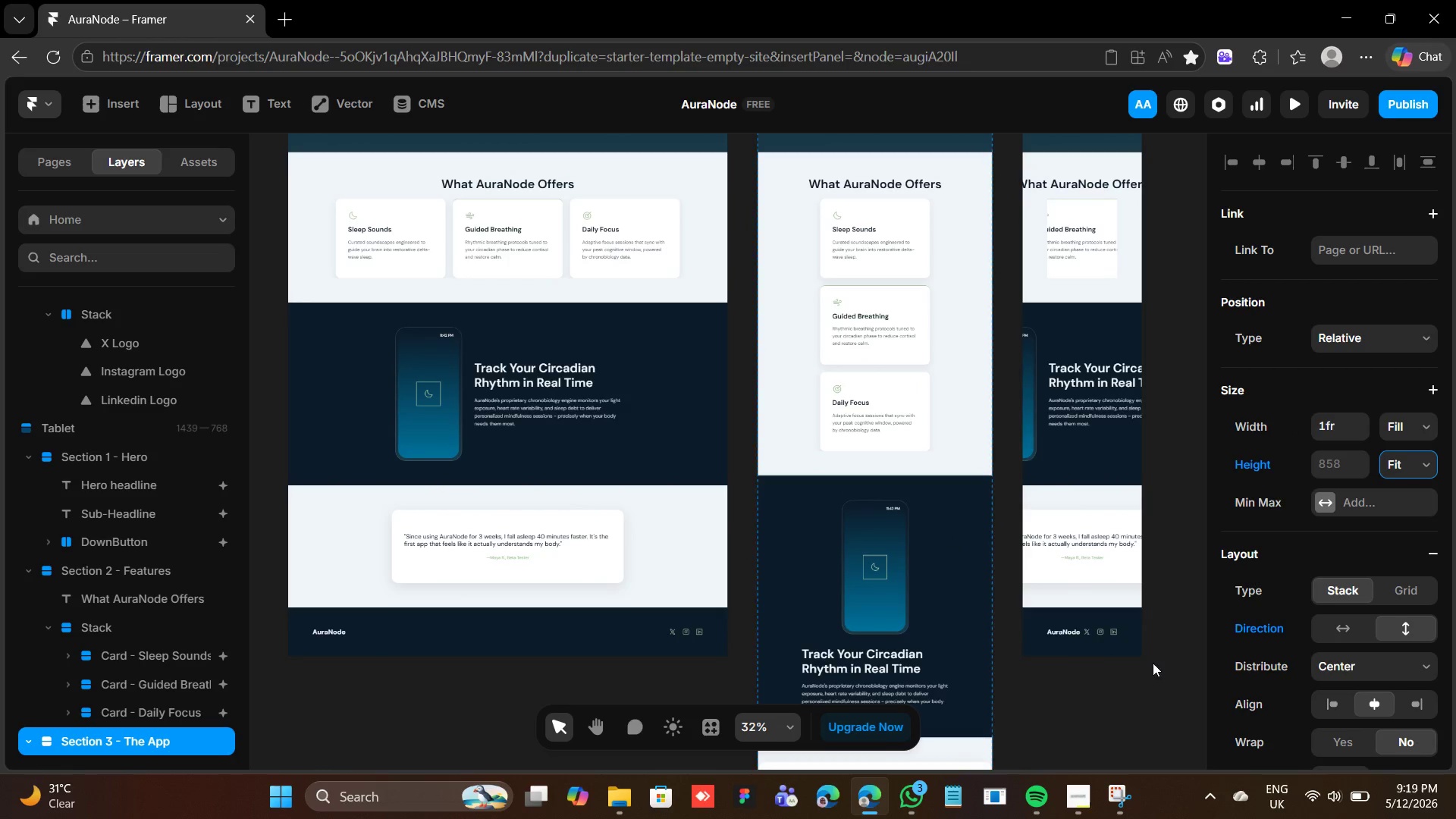 
scroll: coordinate [890, 491], scroll_direction: down, amount: 7.0
 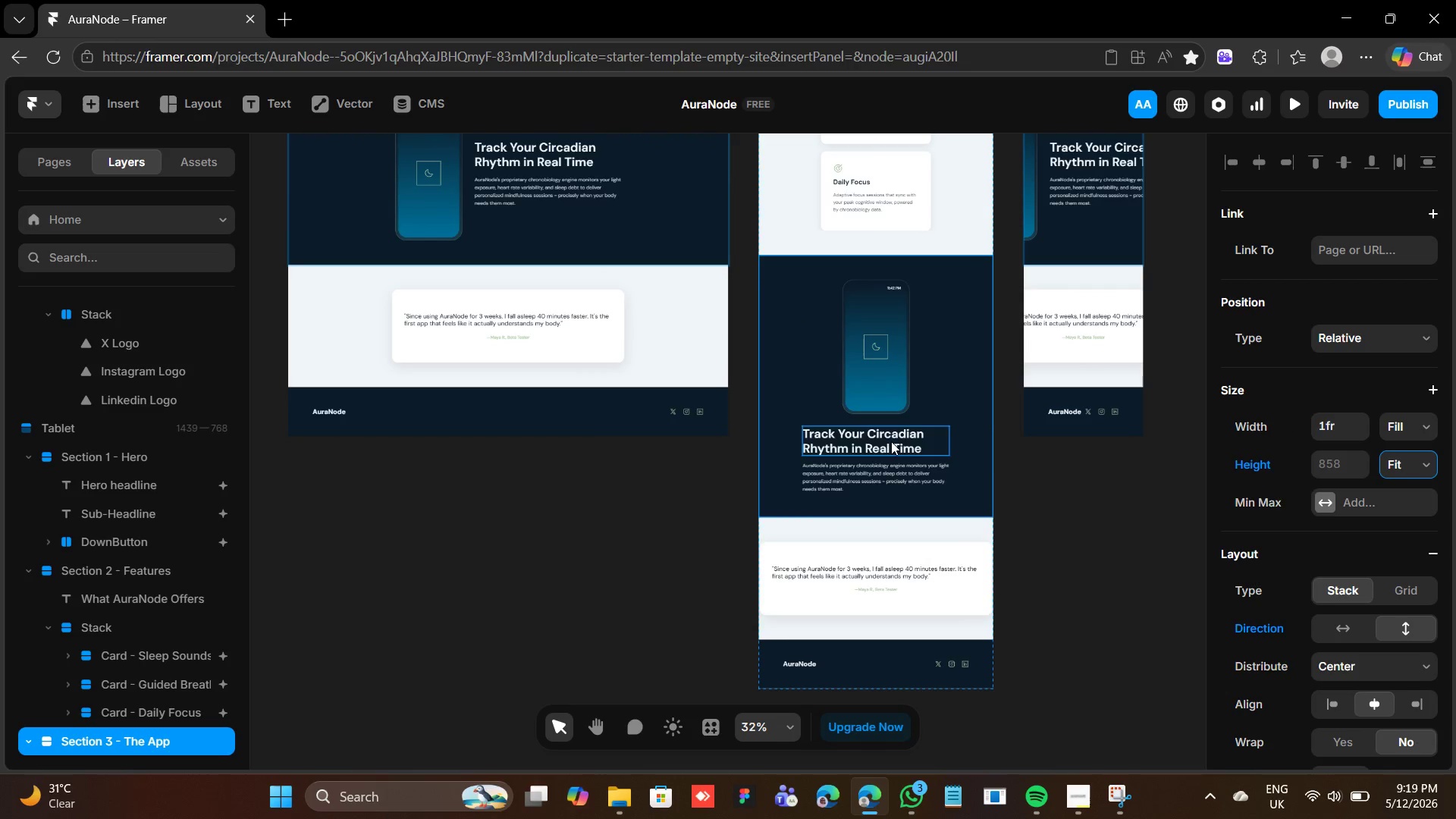 
left_click([892, 441])
 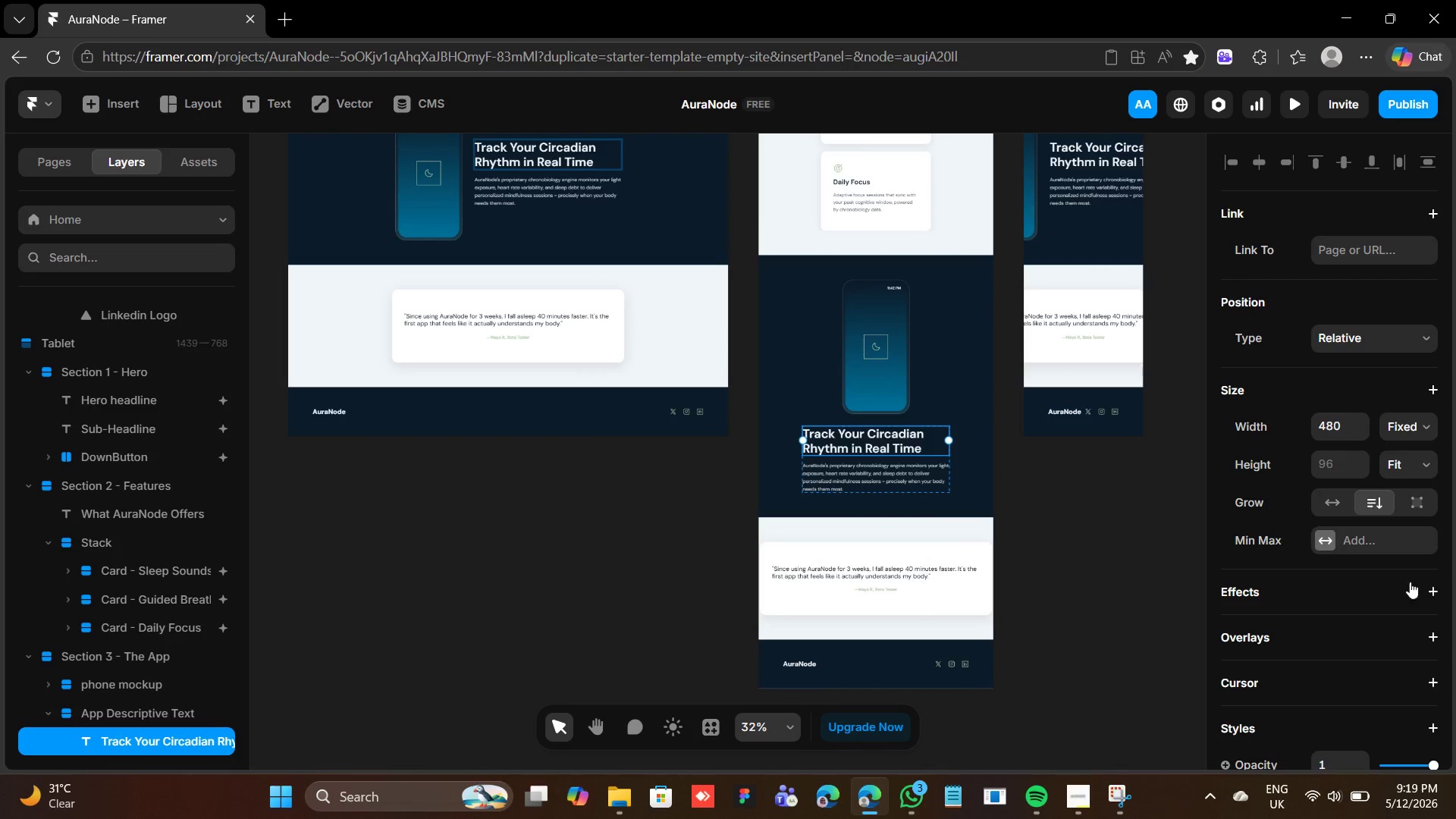 
scroll: coordinate [1390, 548], scroll_direction: down, amount: 4.0
 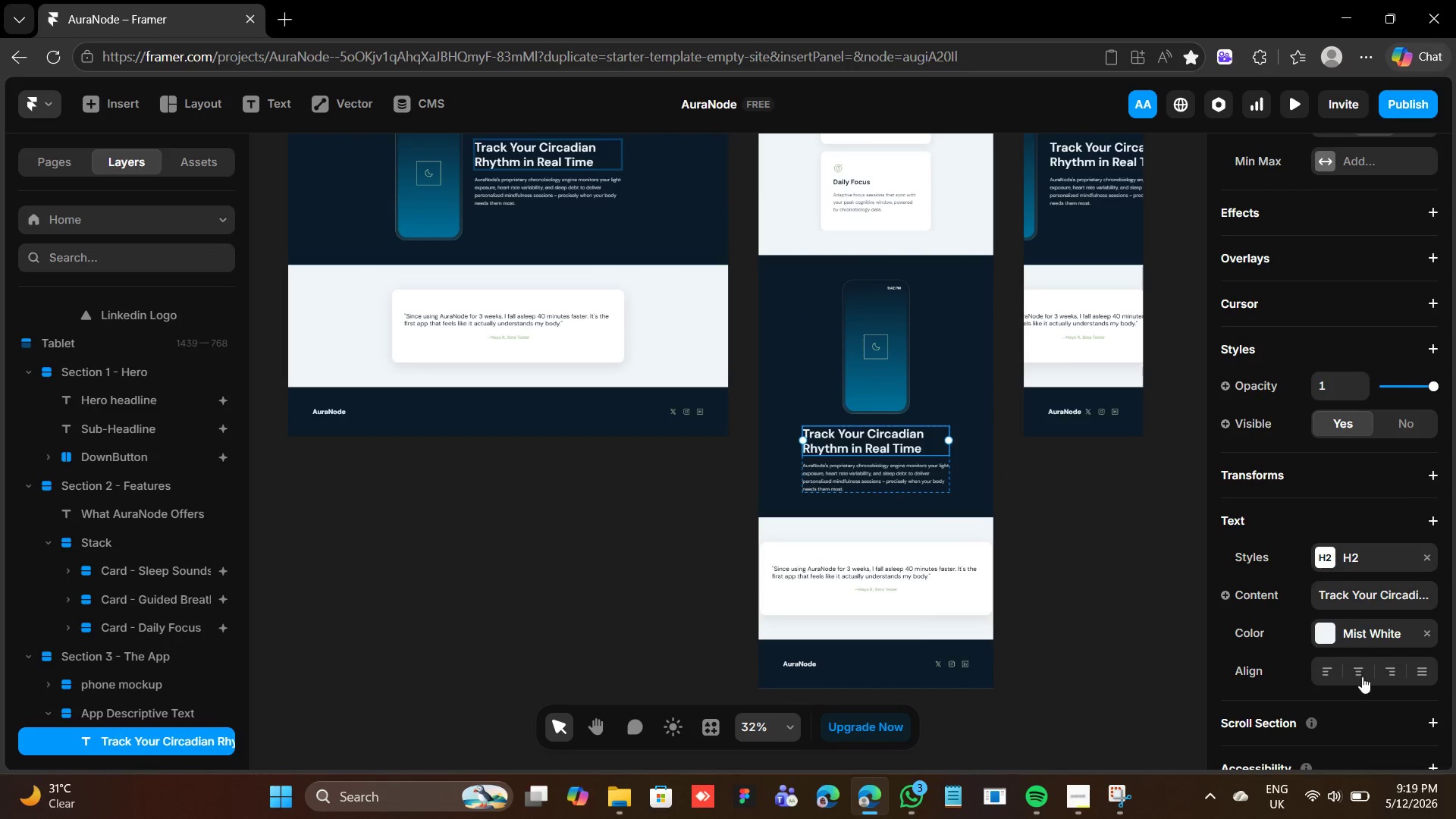 
left_click([1360, 671])
 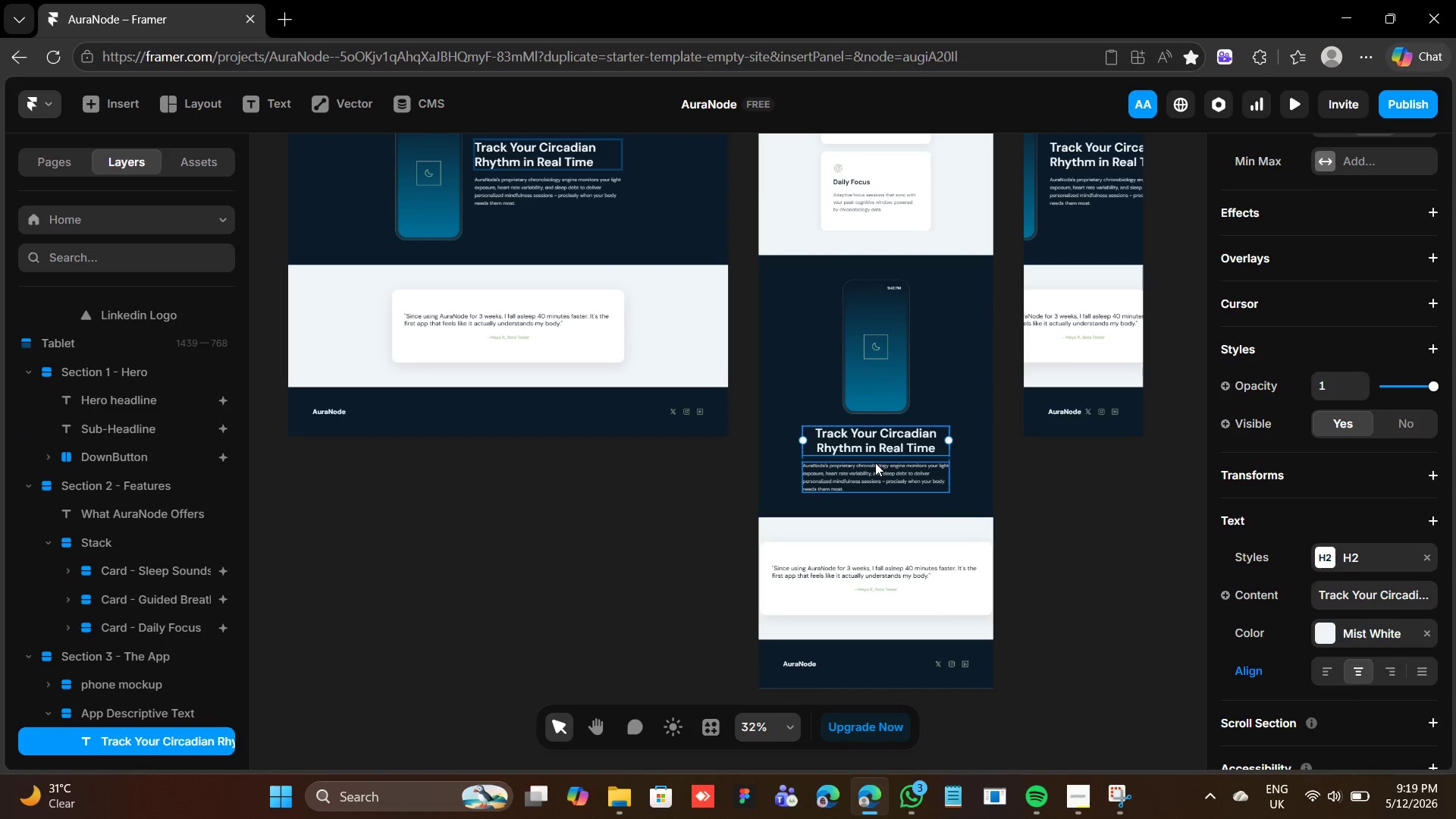 
left_click([875, 464])
 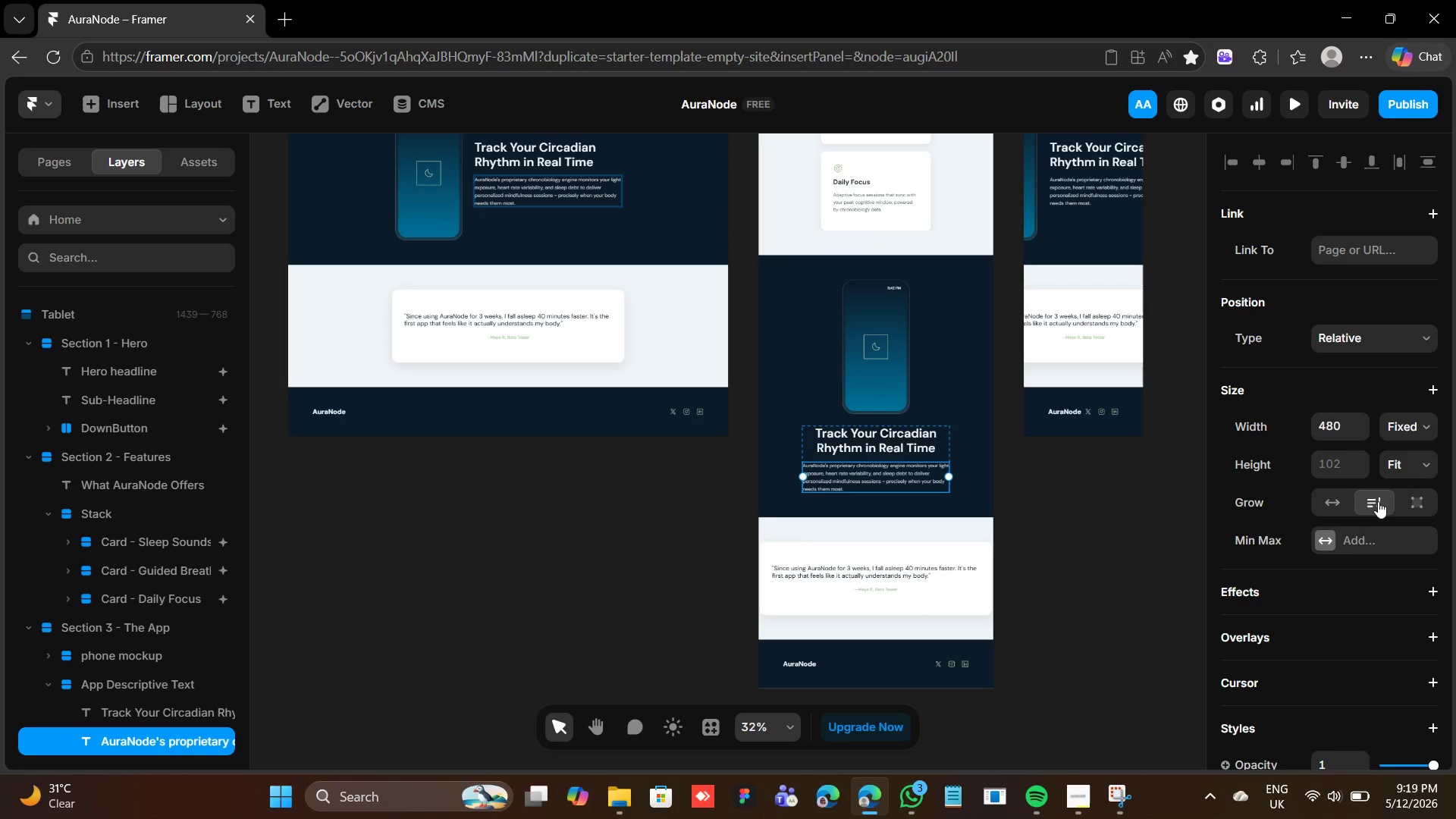 
scroll: coordinate [1378, 555], scroll_direction: down, amount: 4.0
 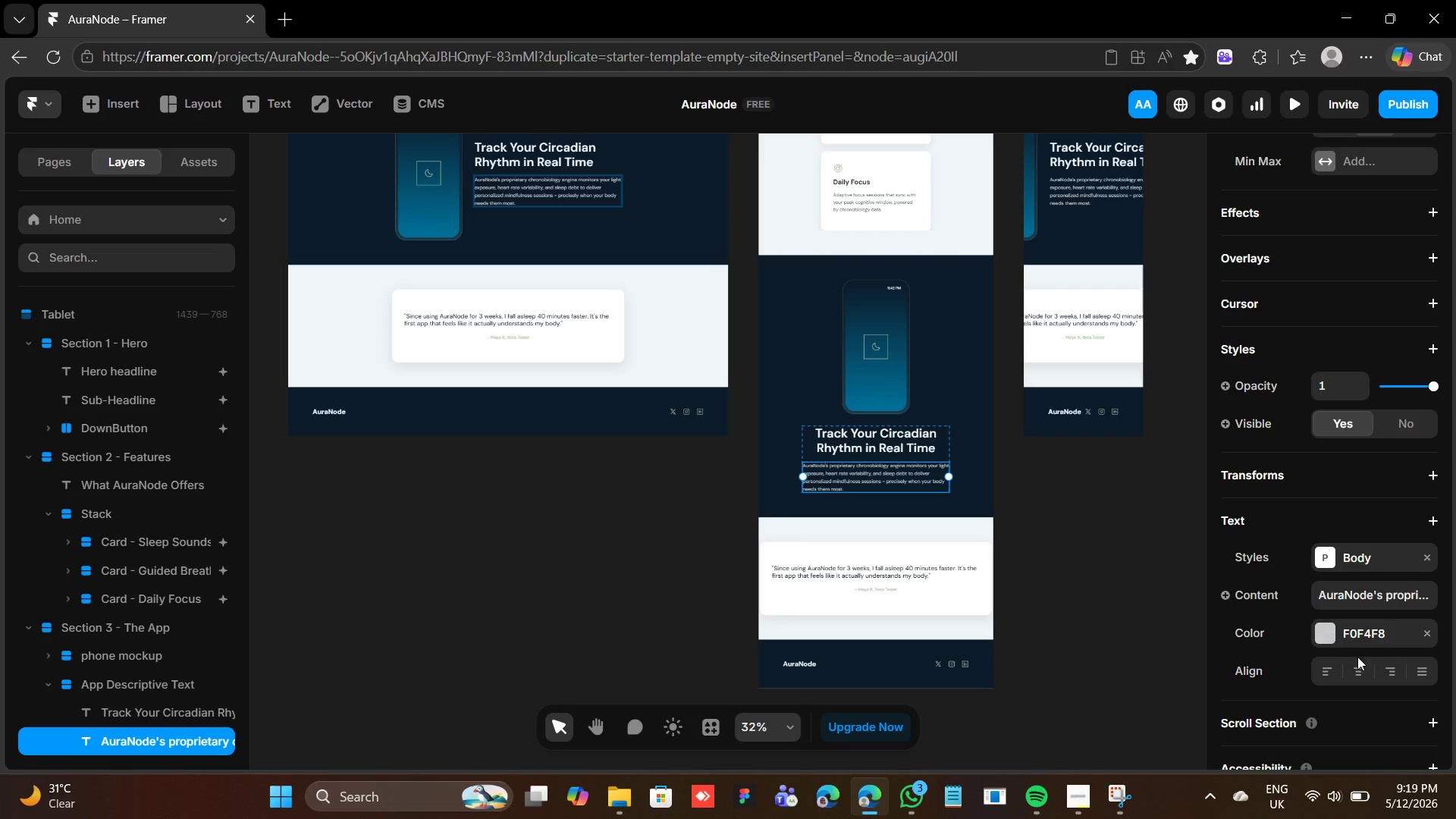 
left_click([1360, 673])
 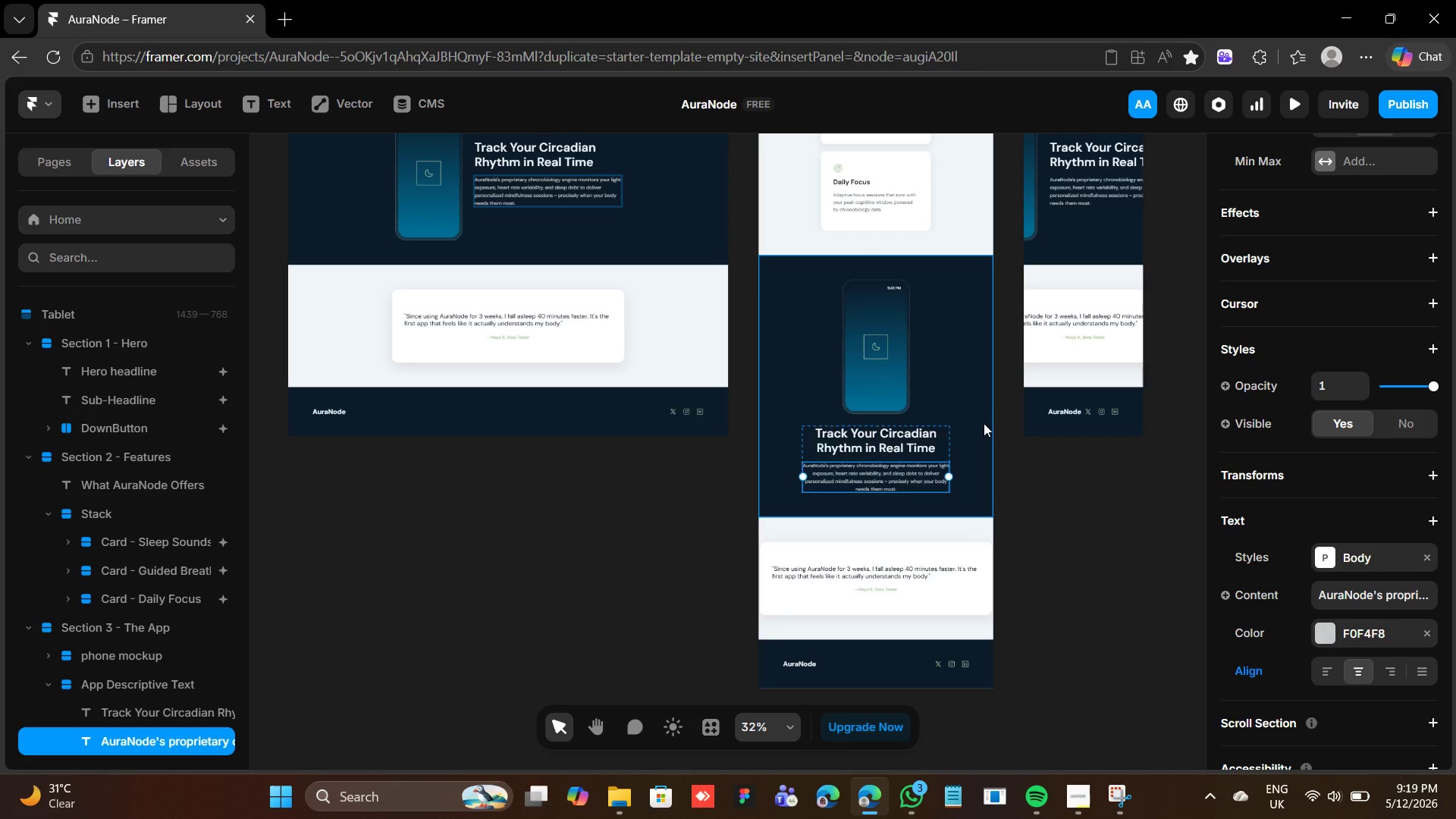 
scroll: coordinate [985, 426], scroll_direction: down, amount: 3.0
 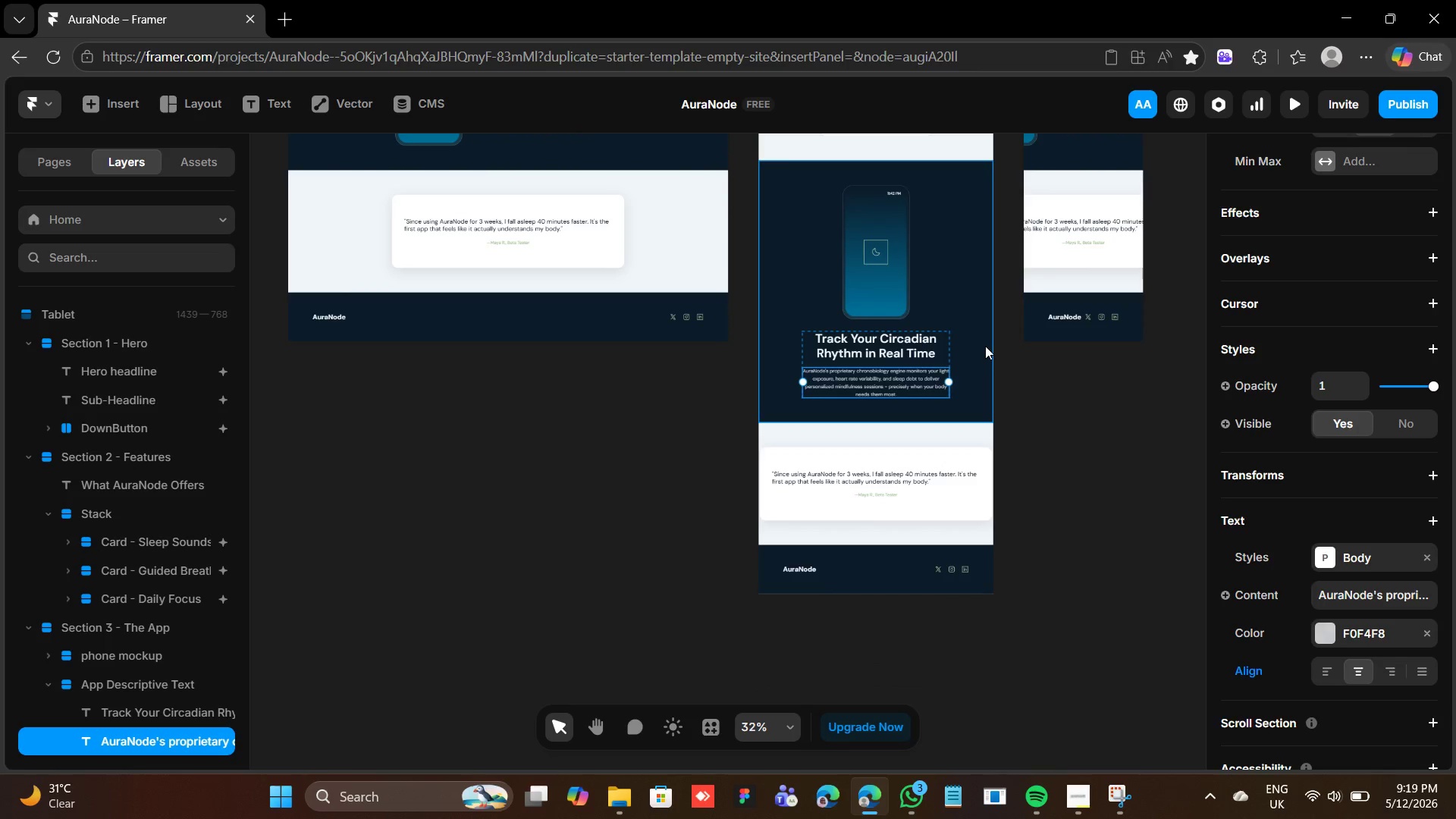 
left_click([985, 344])
 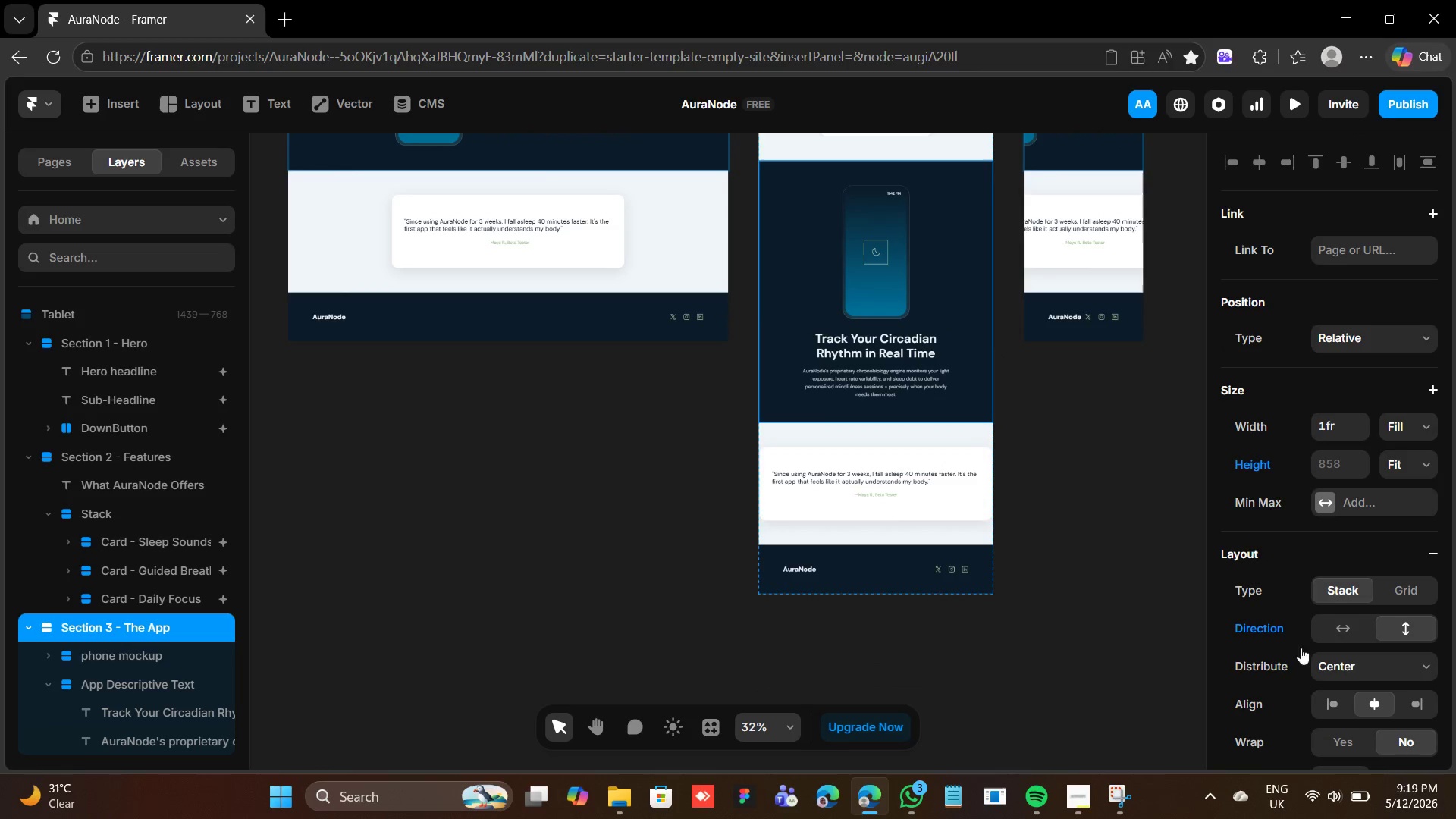 
scroll: coordinate [1322, 672], scroll_direction: down, amount: 4.0
 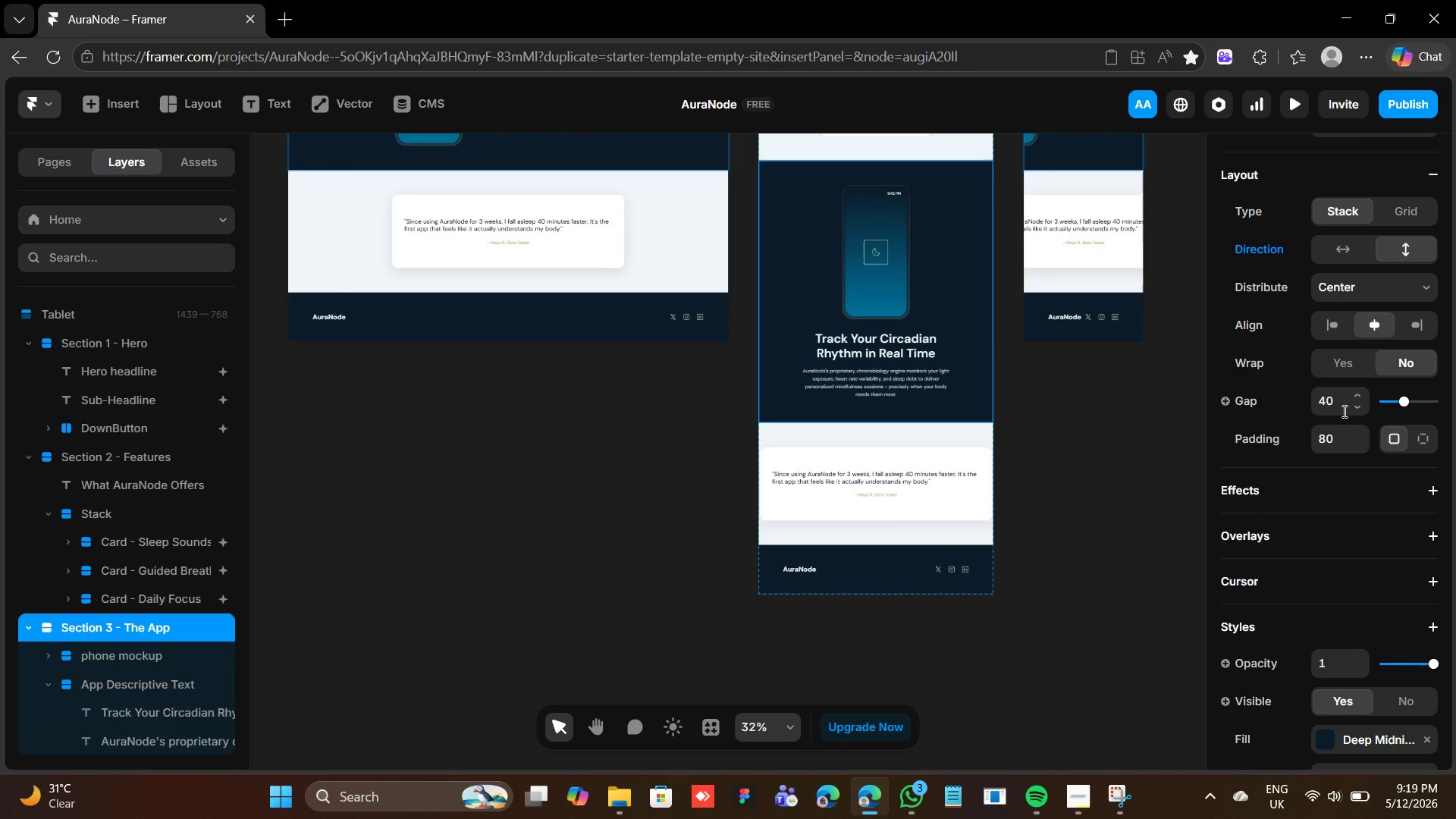 
mouse_move([1329, 416])
 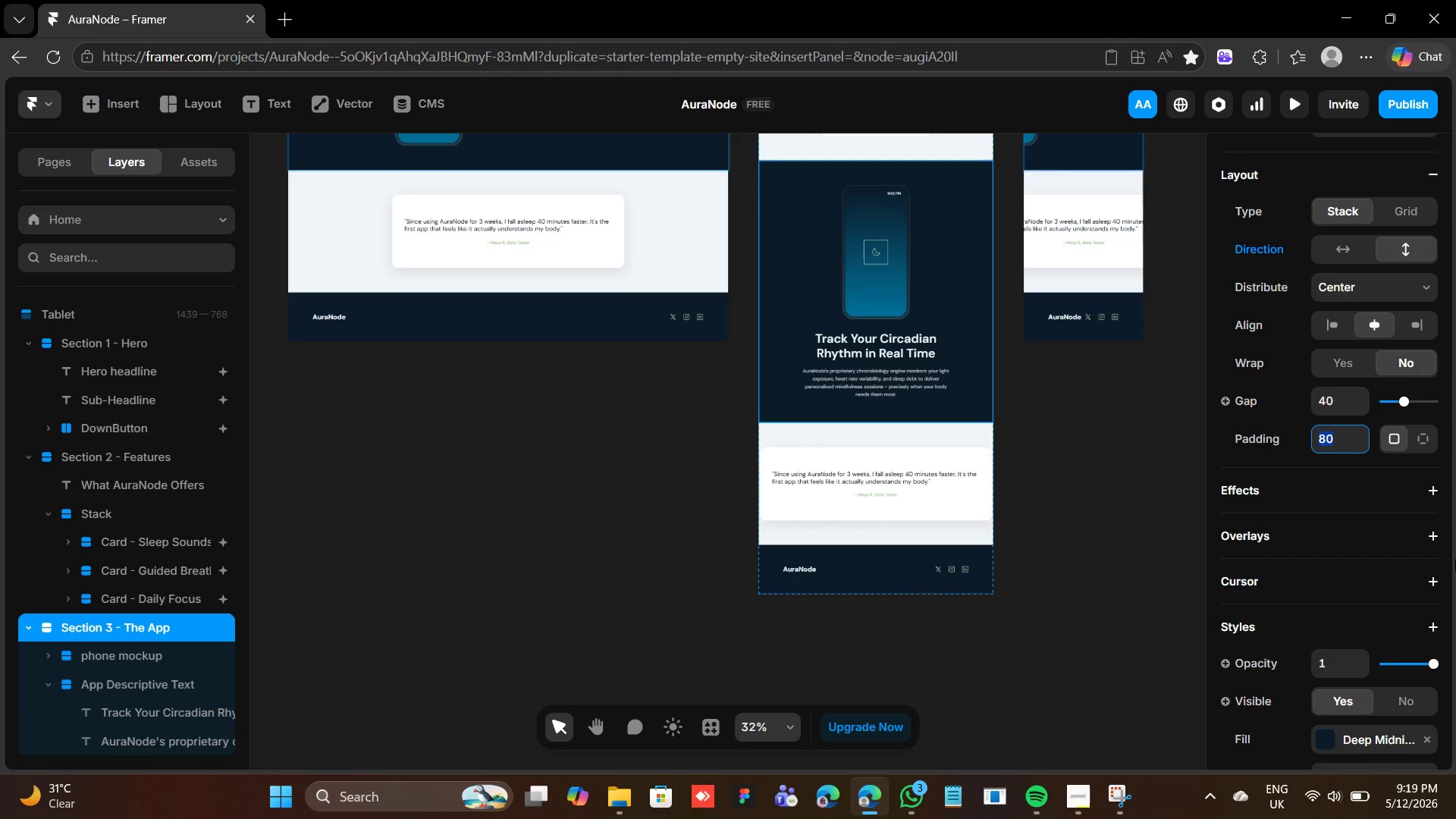 
type(40)
 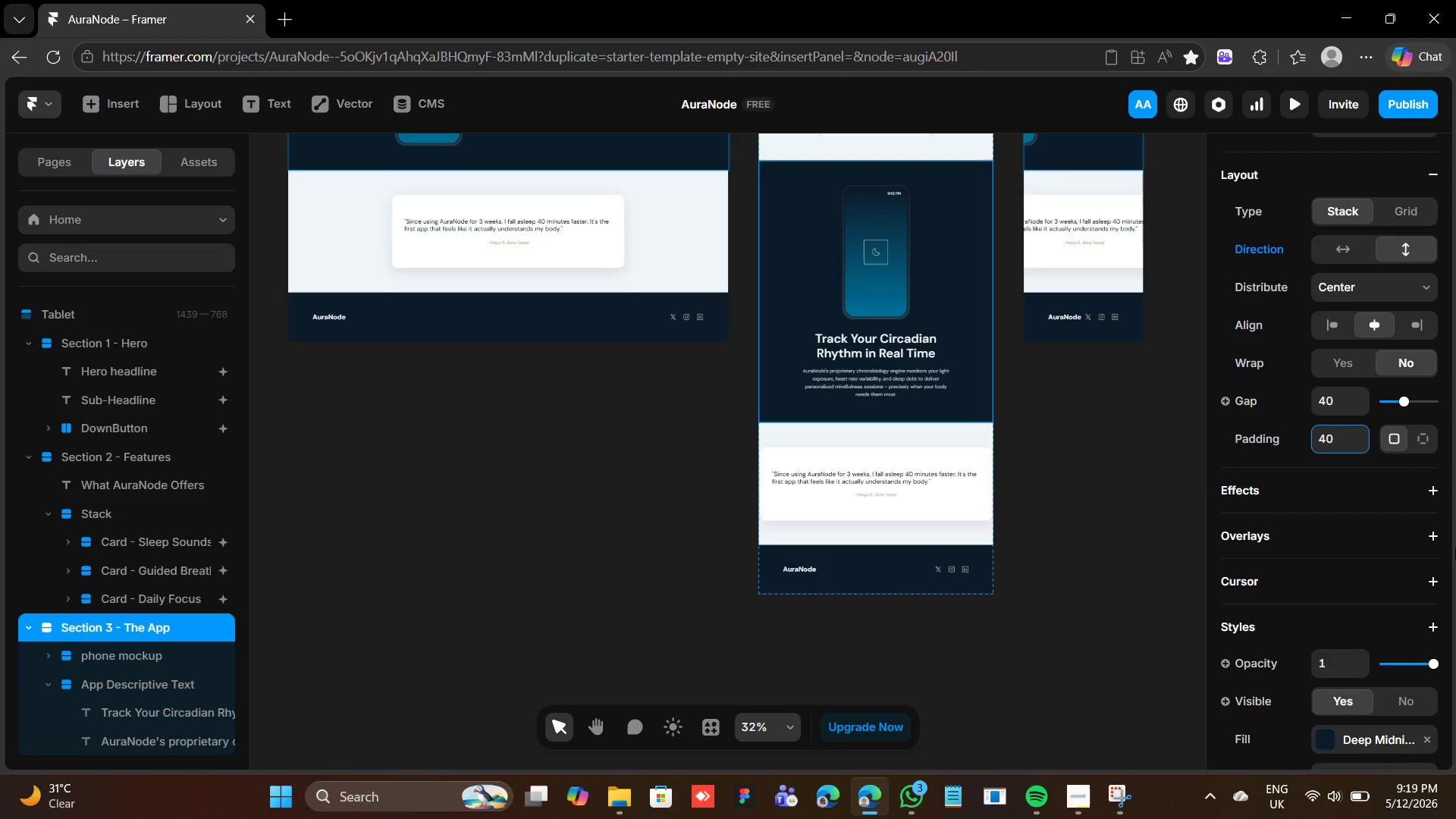 
key(Enter)
 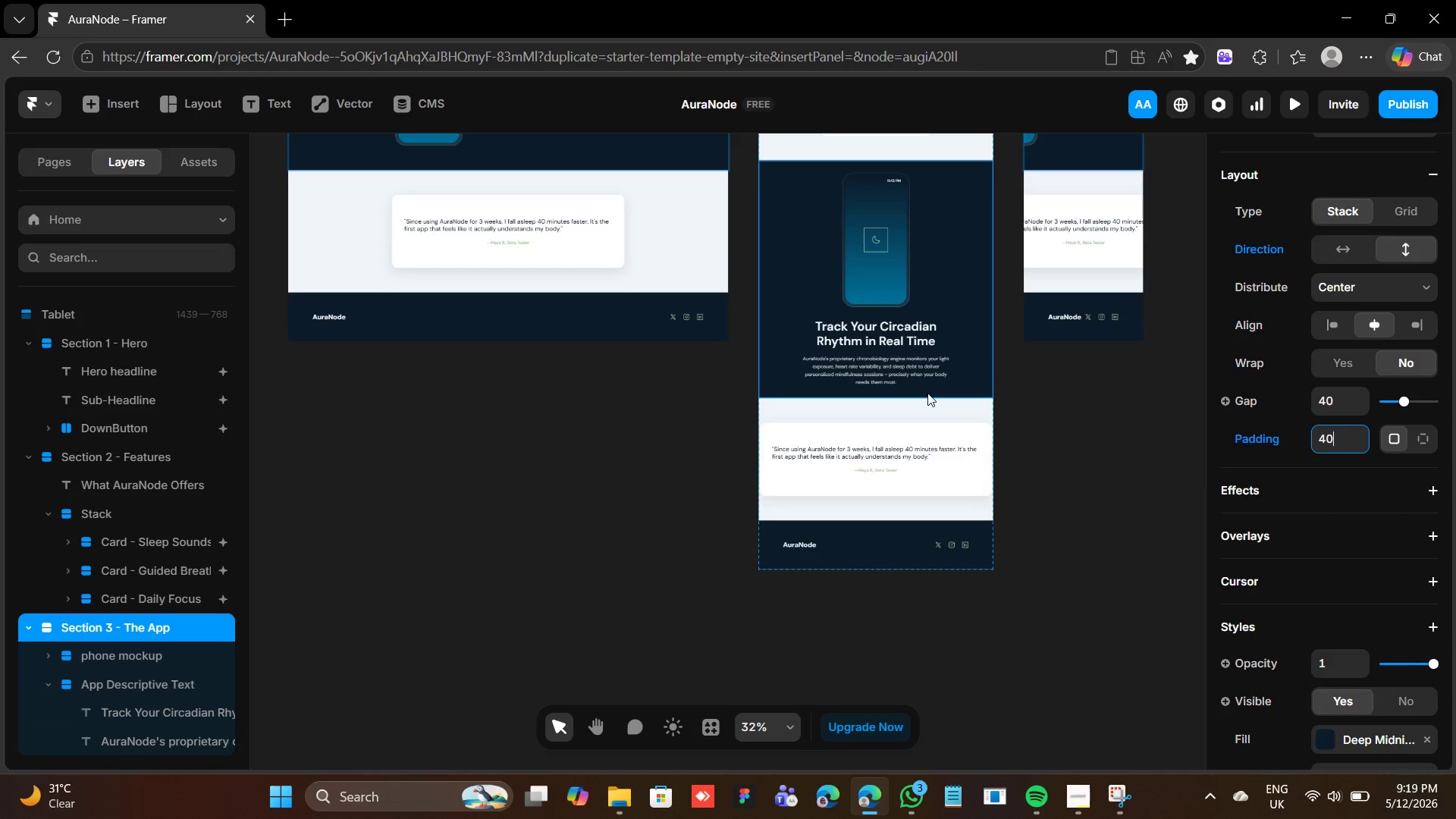 
scroll: coordinate [930, 391], scroll_direction: up, amount: 5.0
 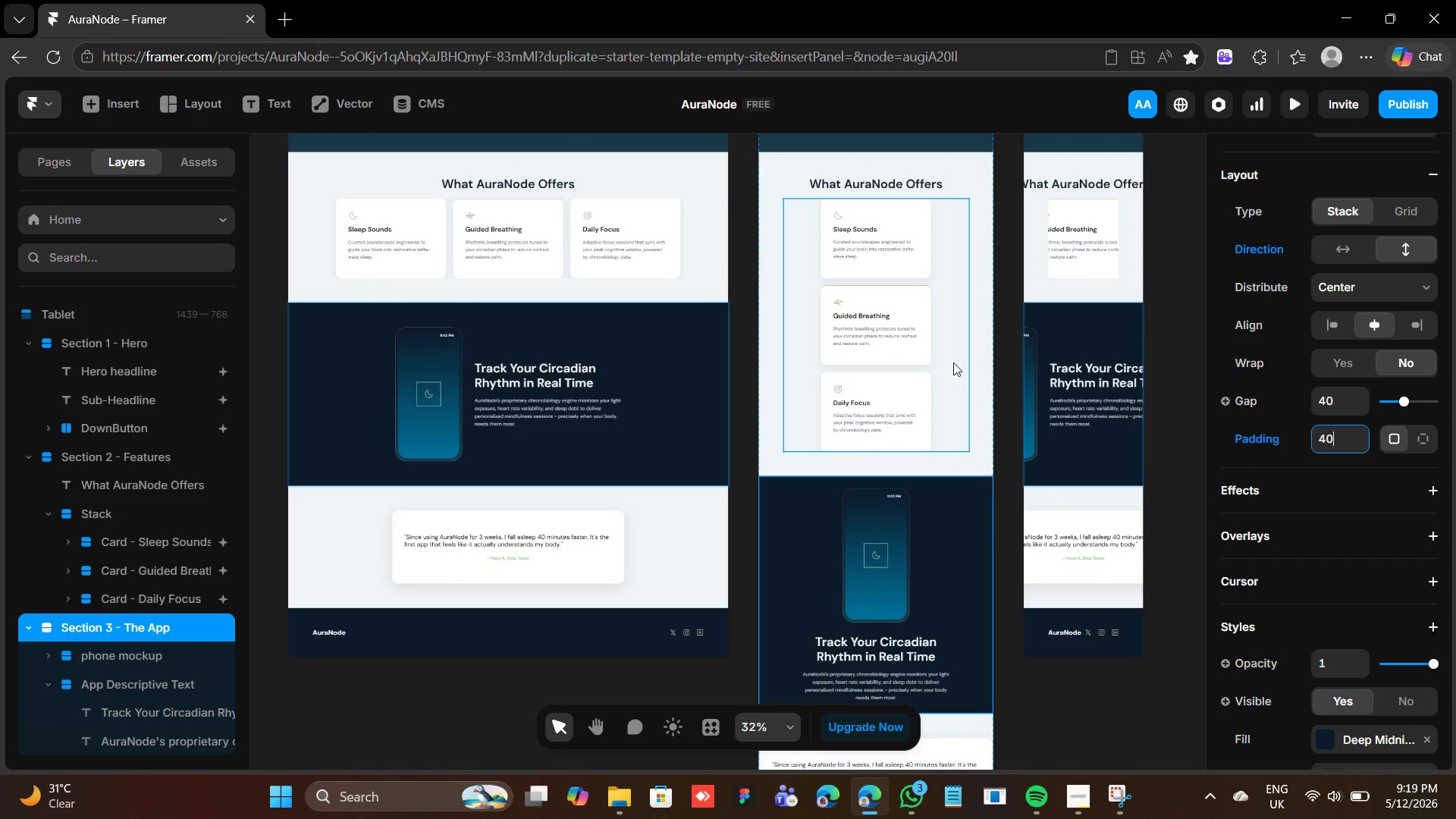 
left_click([972, 347])
 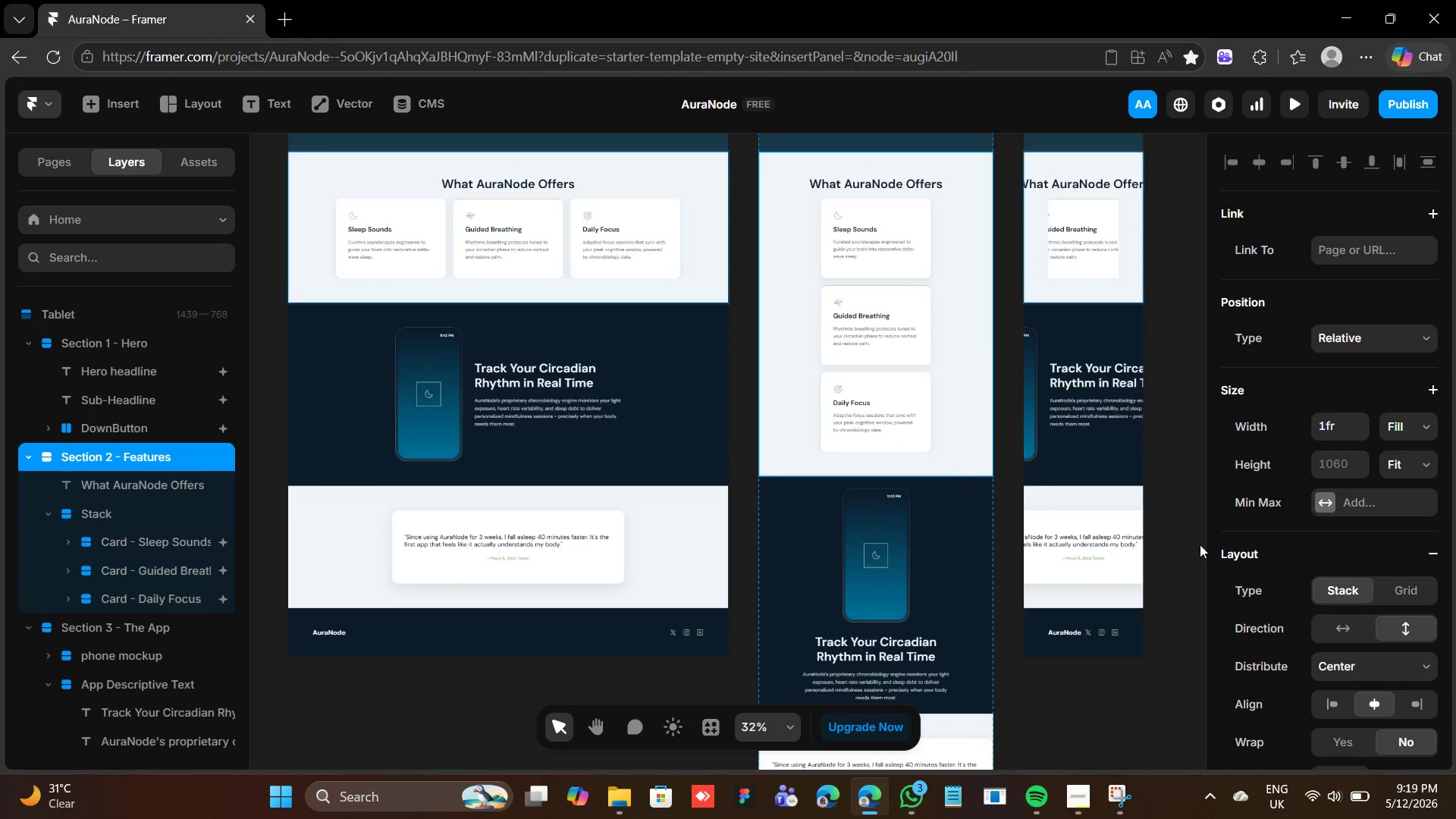 
scroll: coordinate [1358, 597], scroll_direction: down, amount: 4.0
 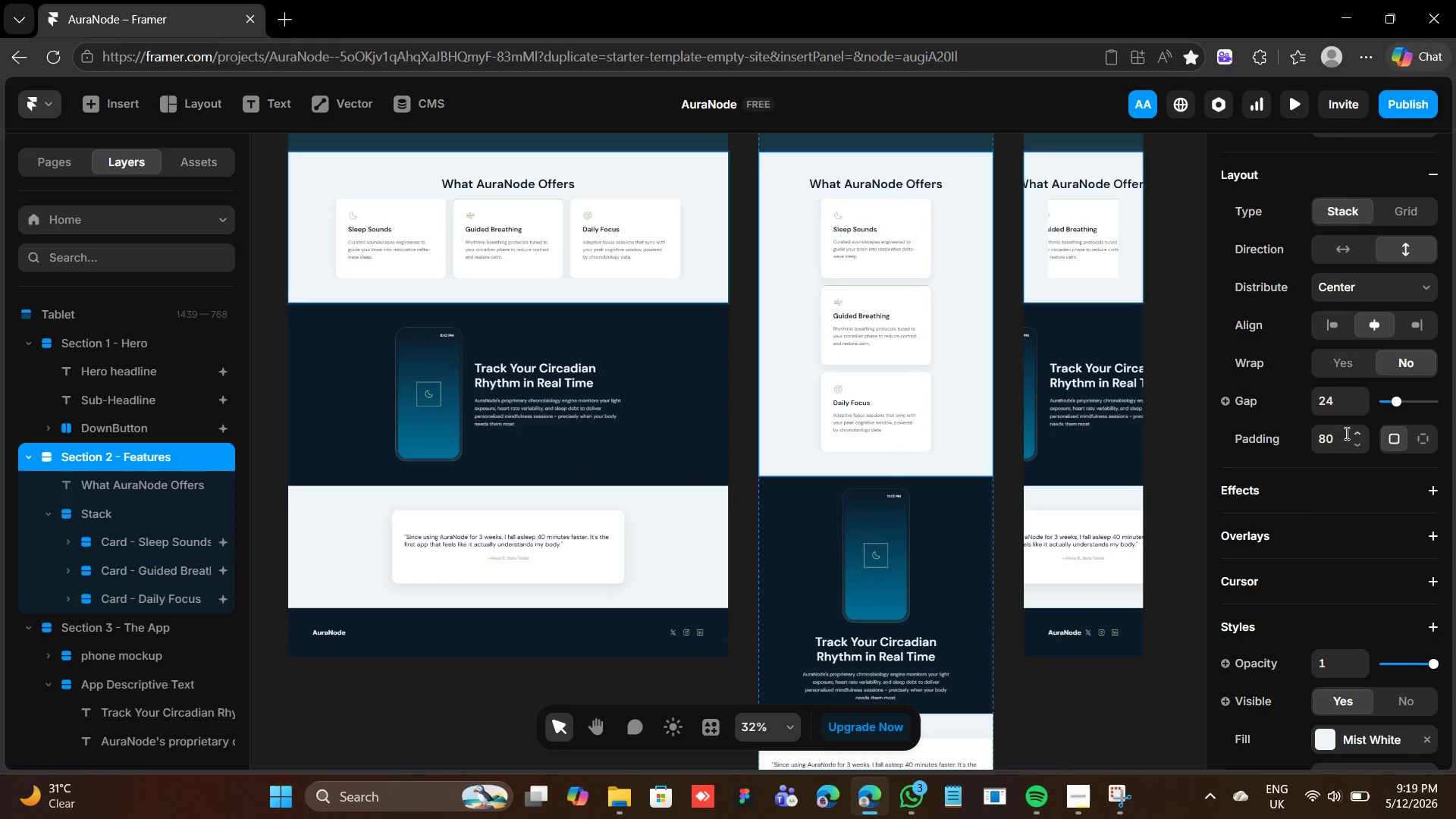 
left_click([1345, 433])
 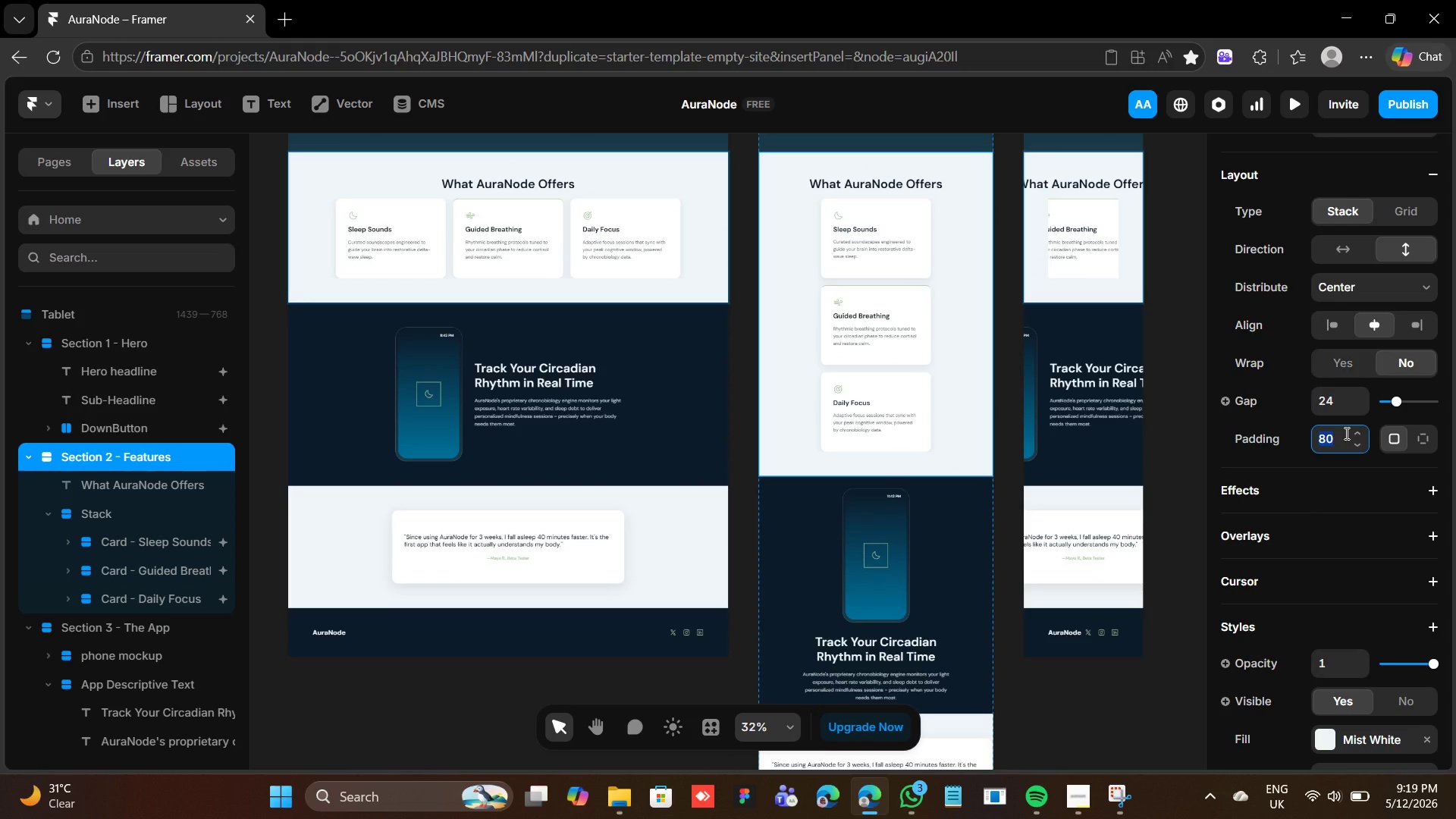 
type(40)
 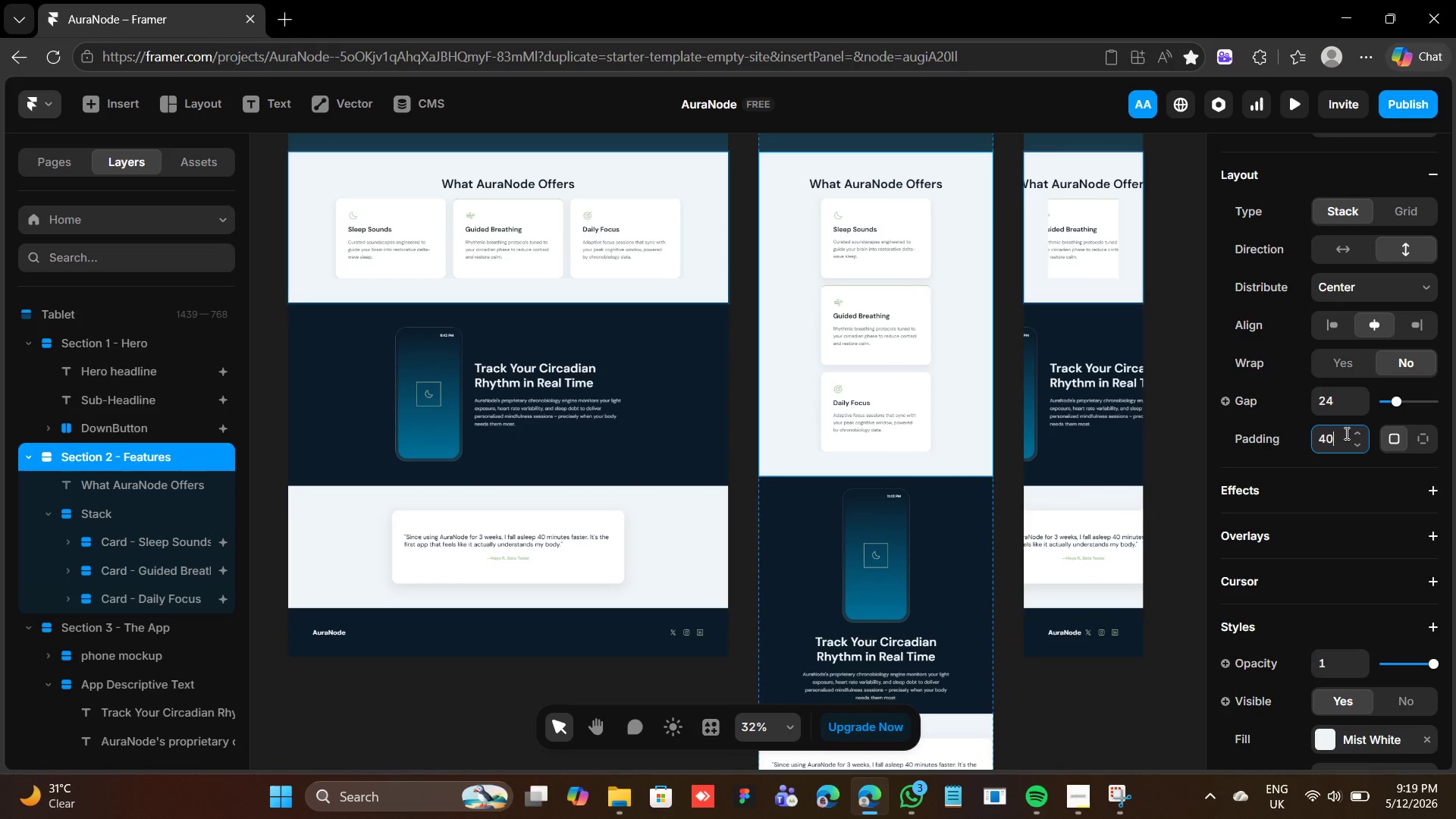 
key(Enter)
 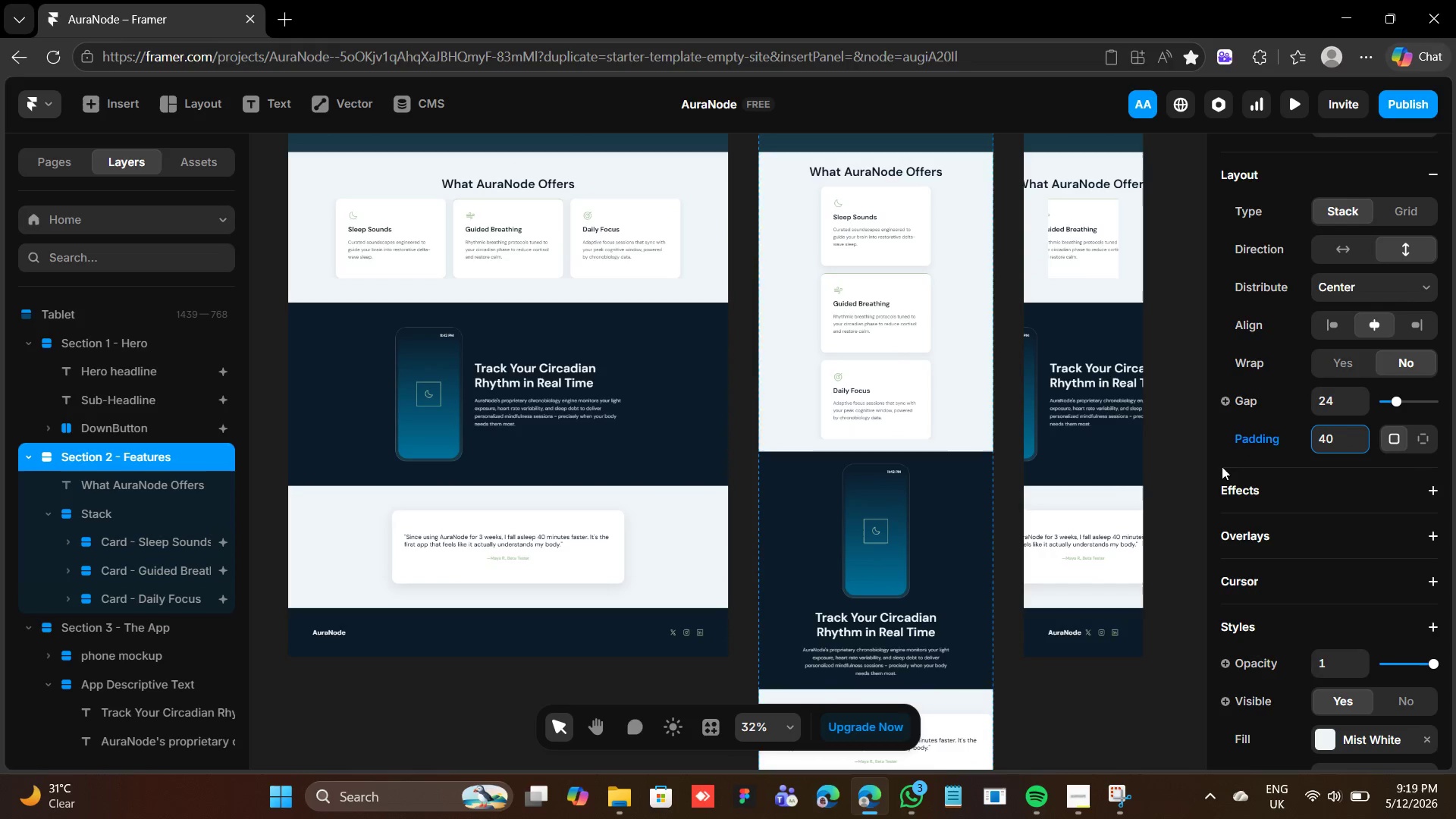 
scroll: coordinate [894, 409], scroll_direction: down, amount: 10.0
 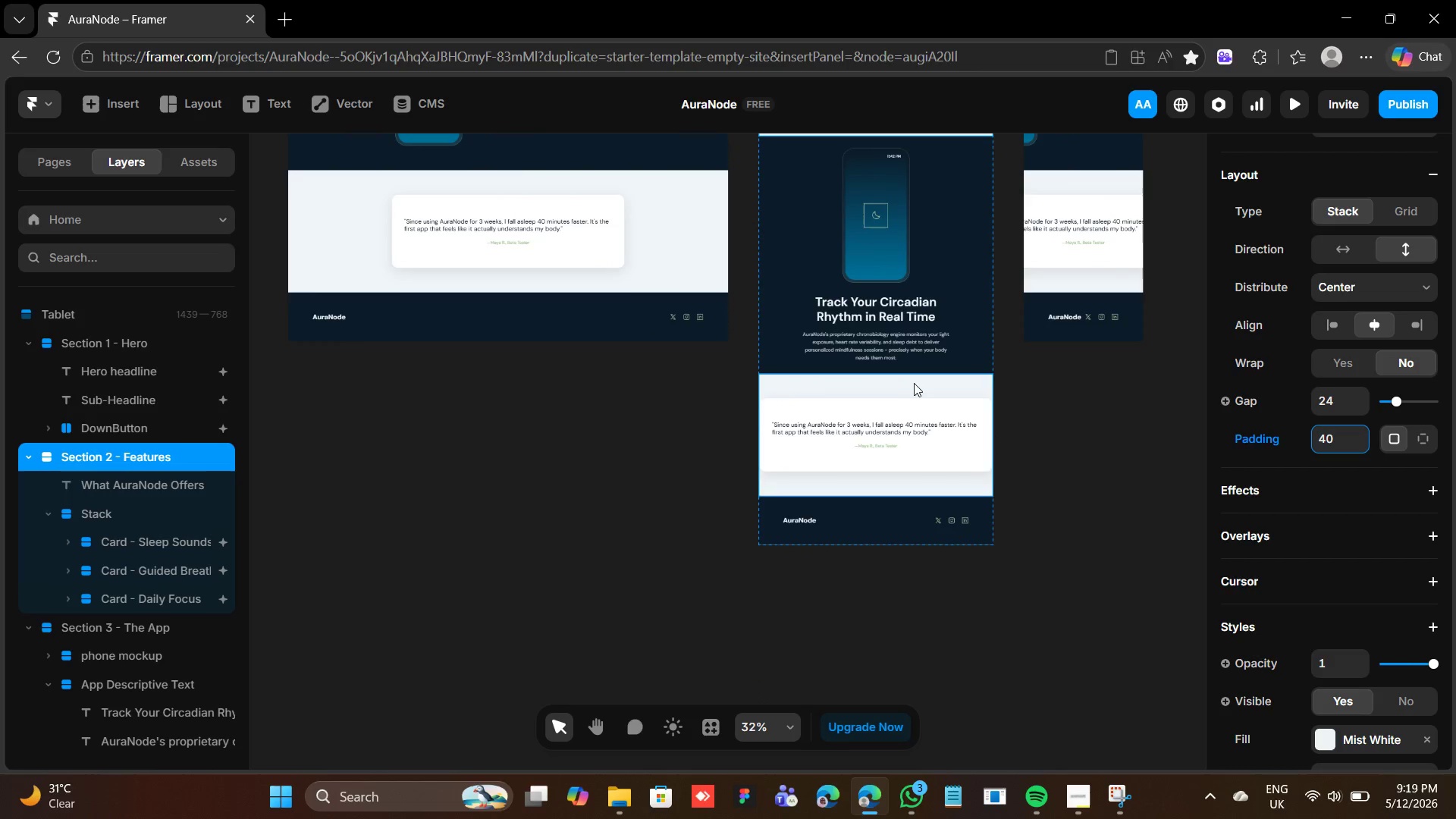 
left_click([915, 380])
 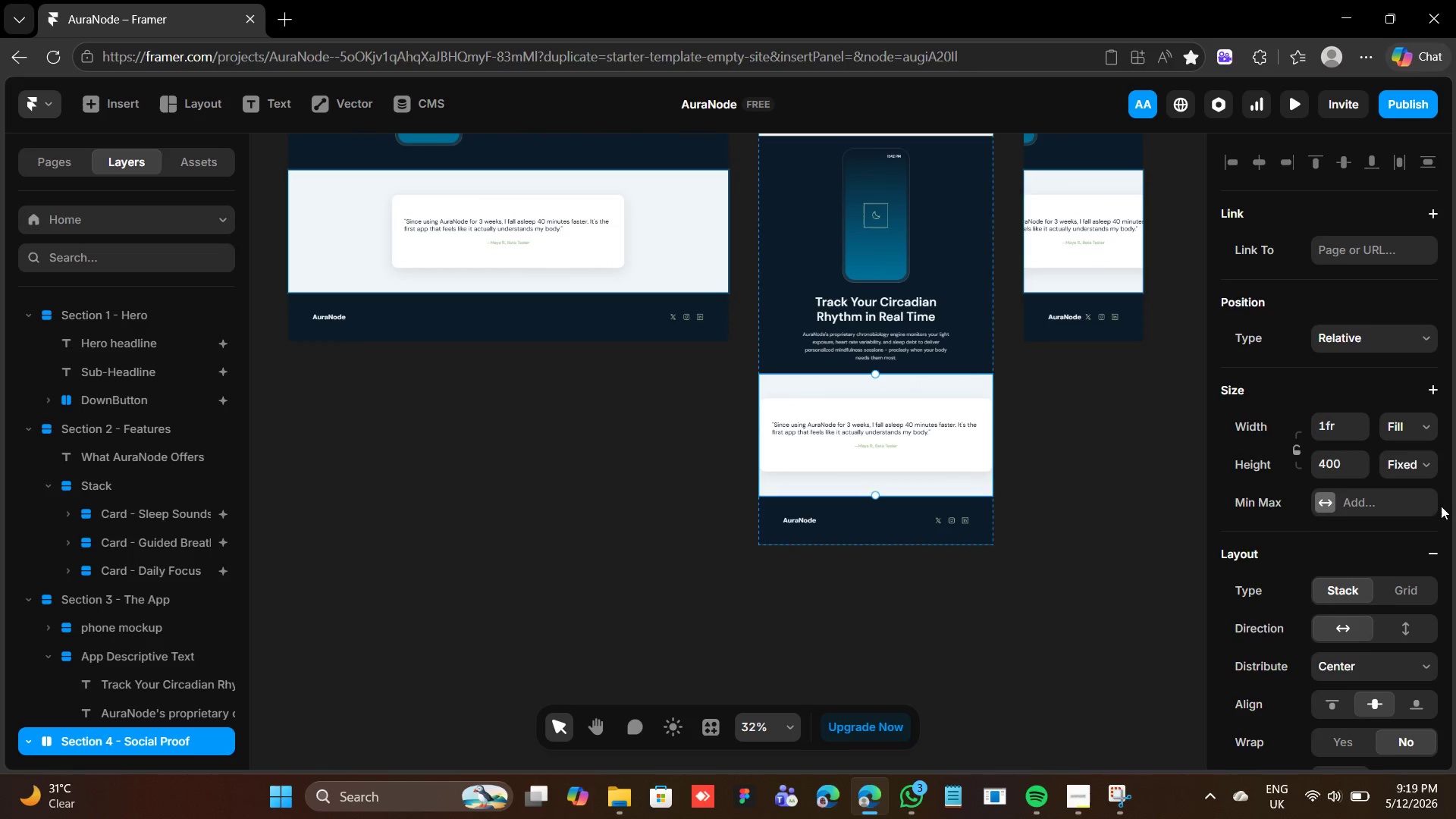 
scroll: coordinate [1440, 504], scroll_direction: down, amount: 4.0
 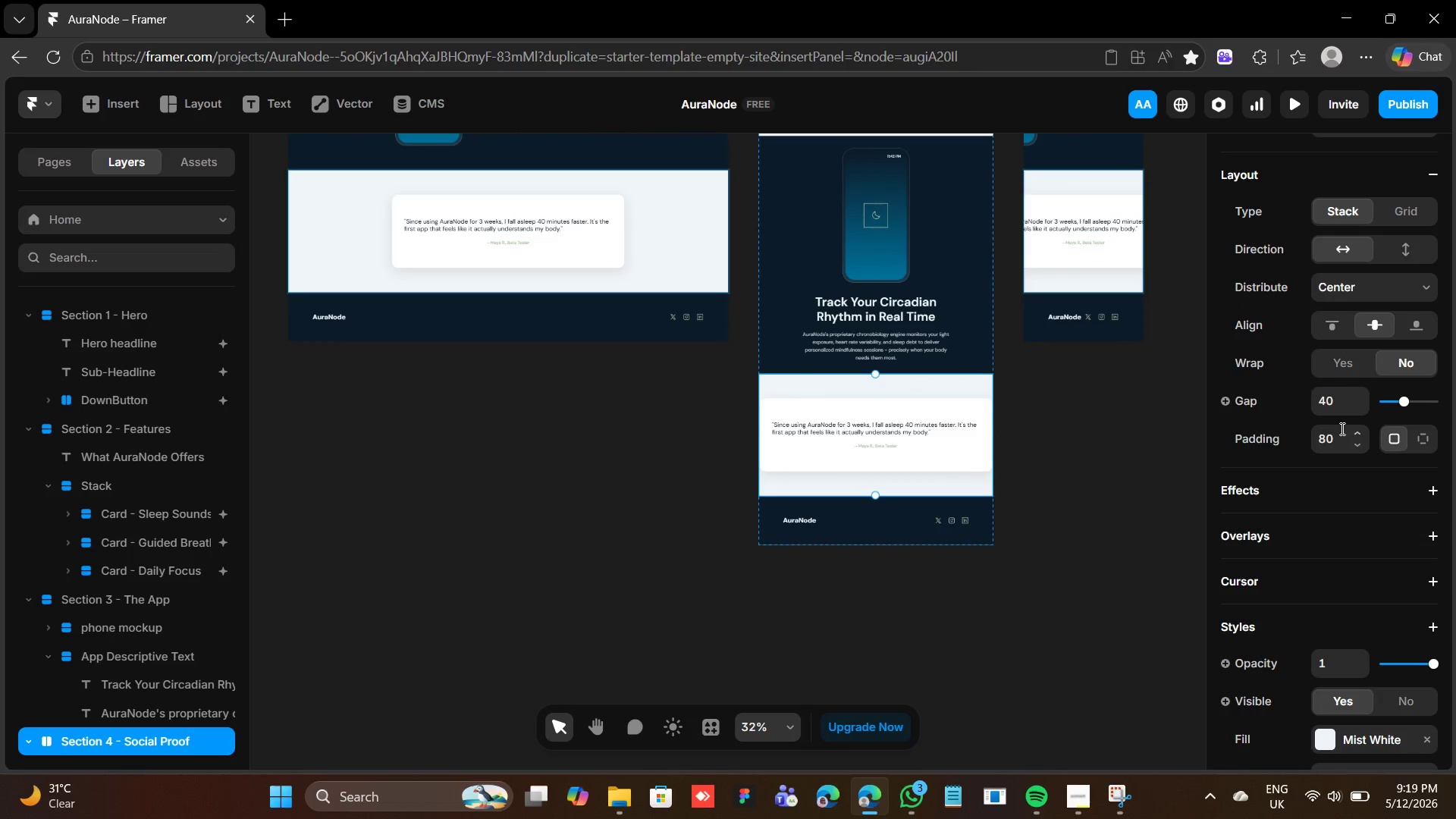 
left_click([1339, 431])
 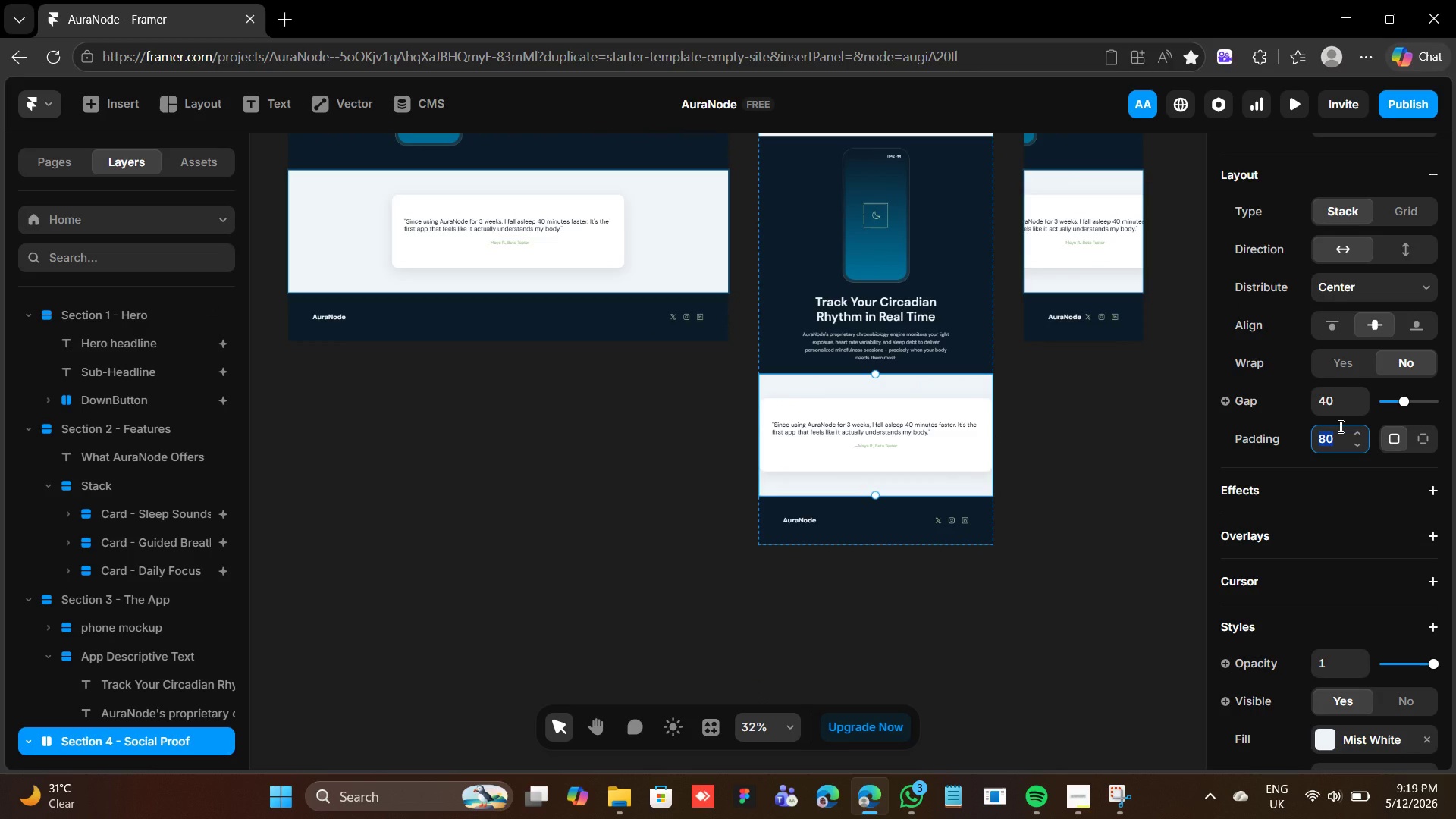 
type(40)
 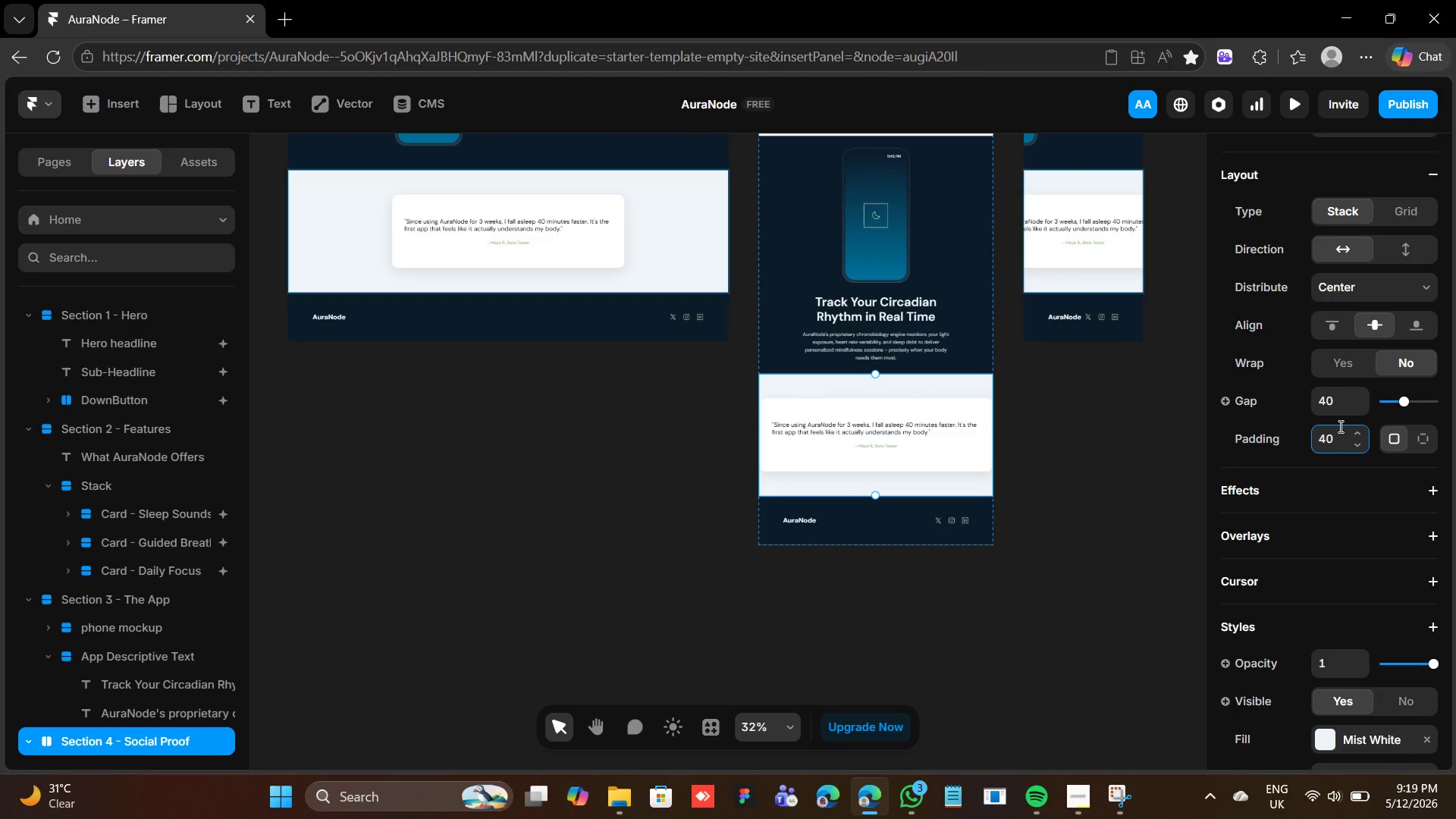 
key(Enter)
 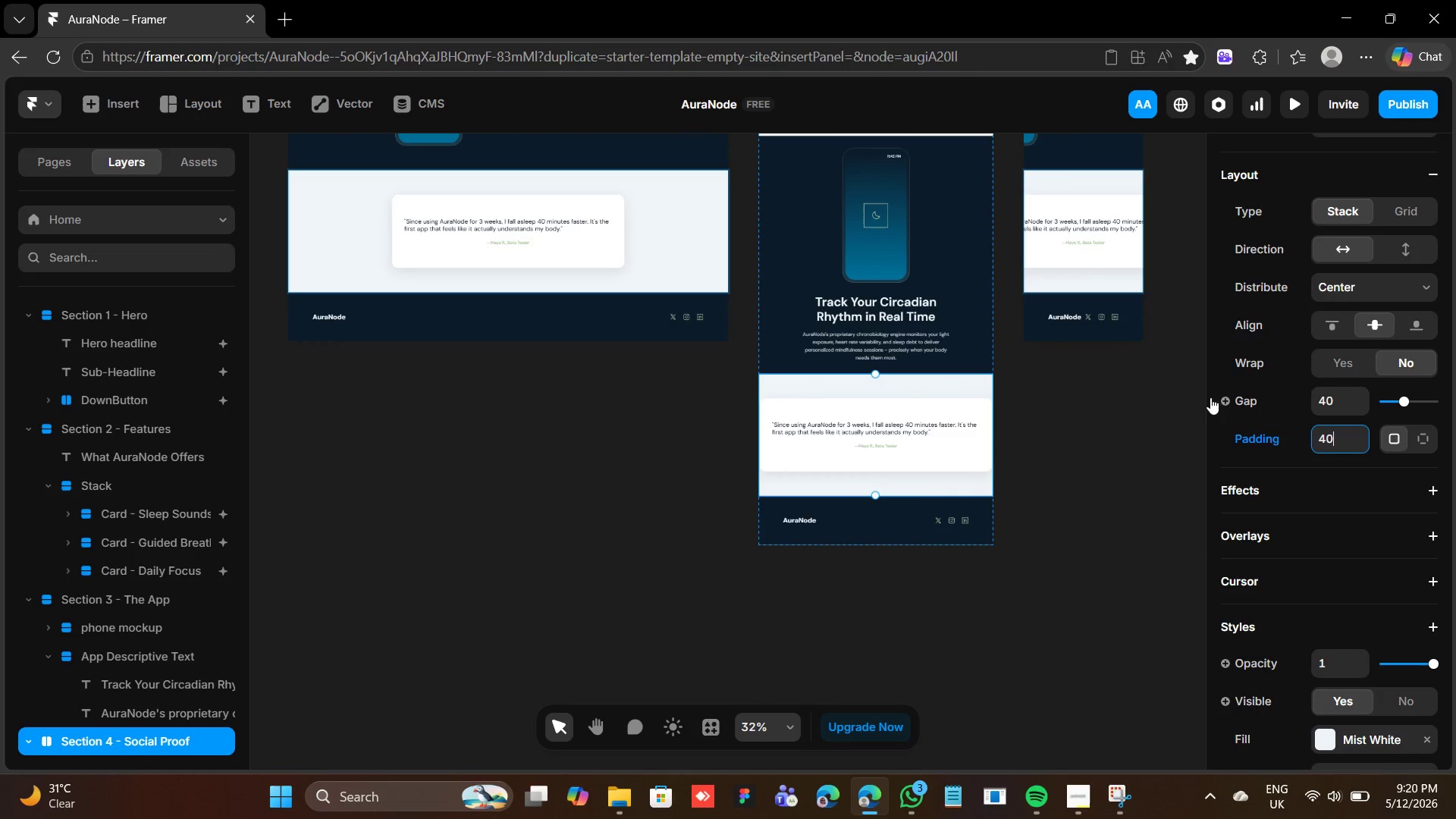 
left_click([937, 450])
 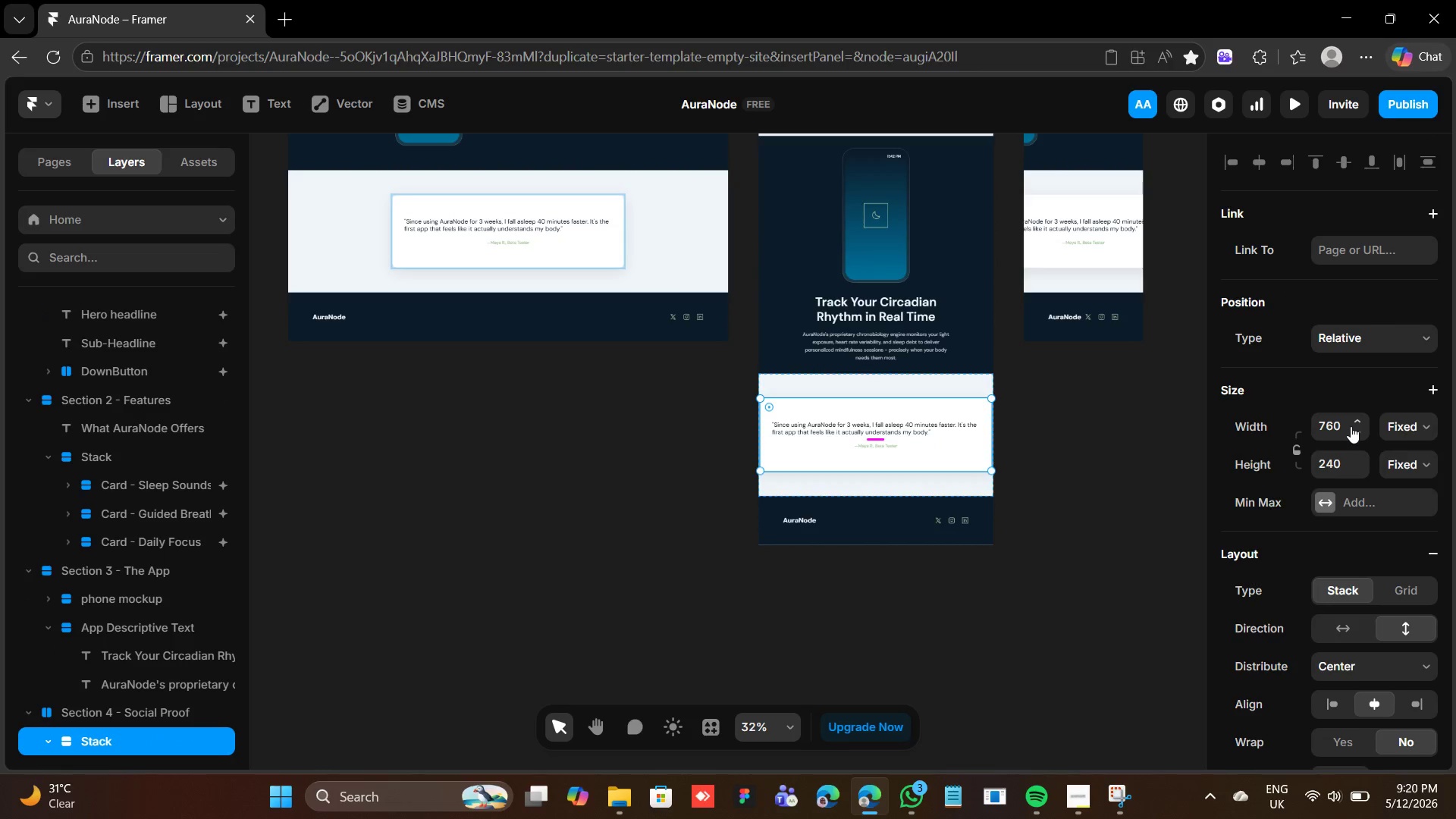 
wait(8.8)
 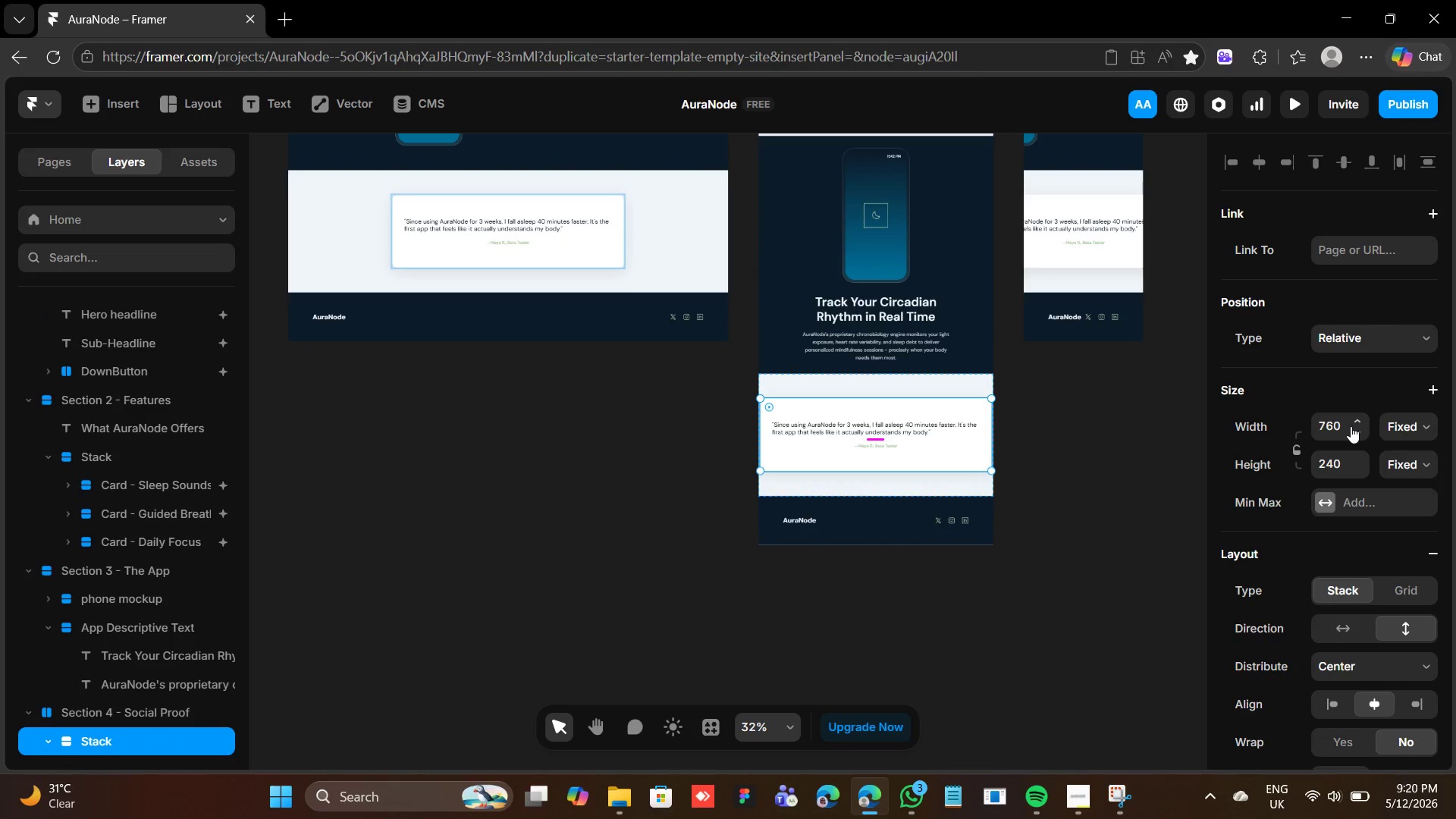 
type(90)
 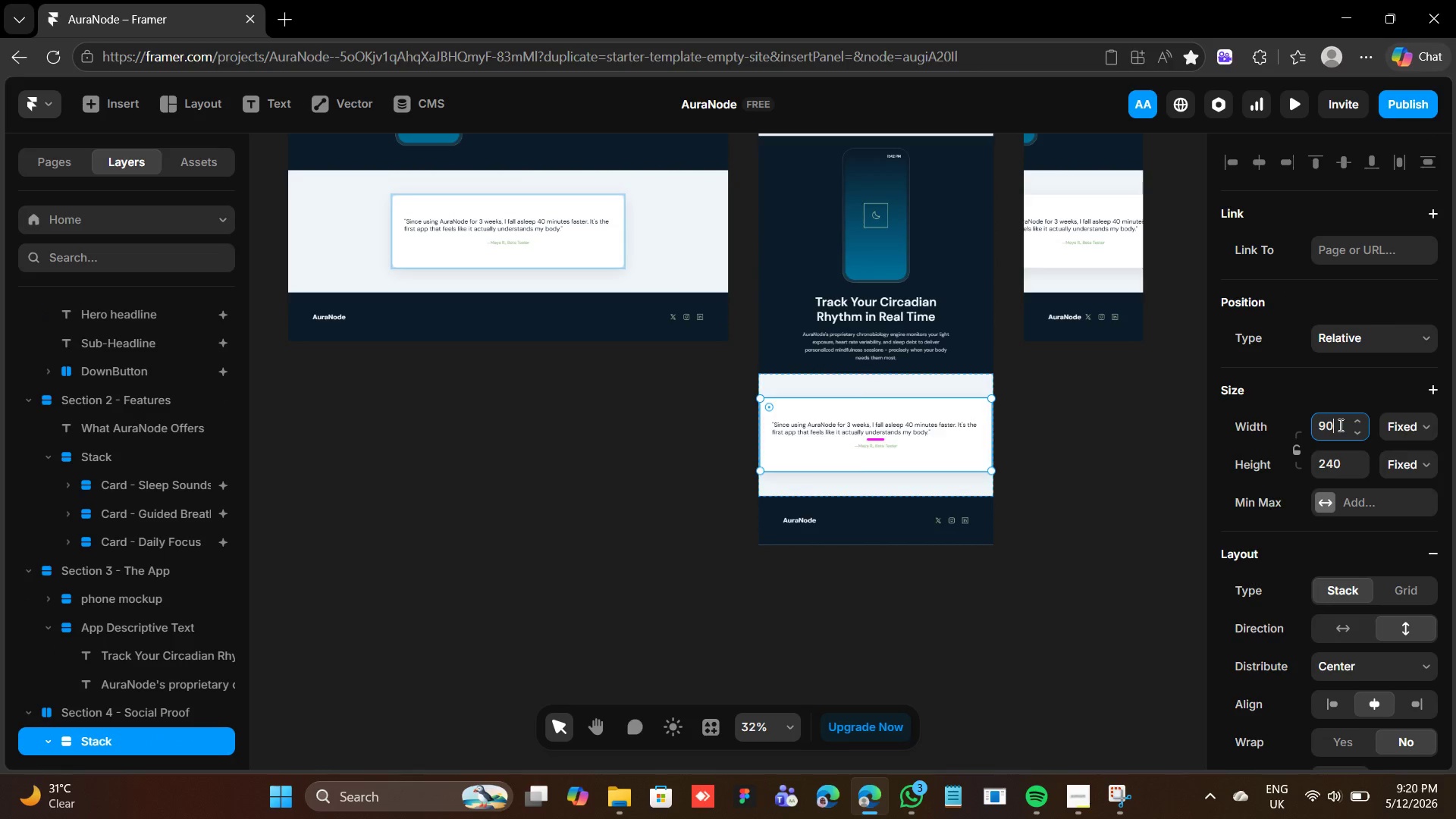 
key(Enter)
 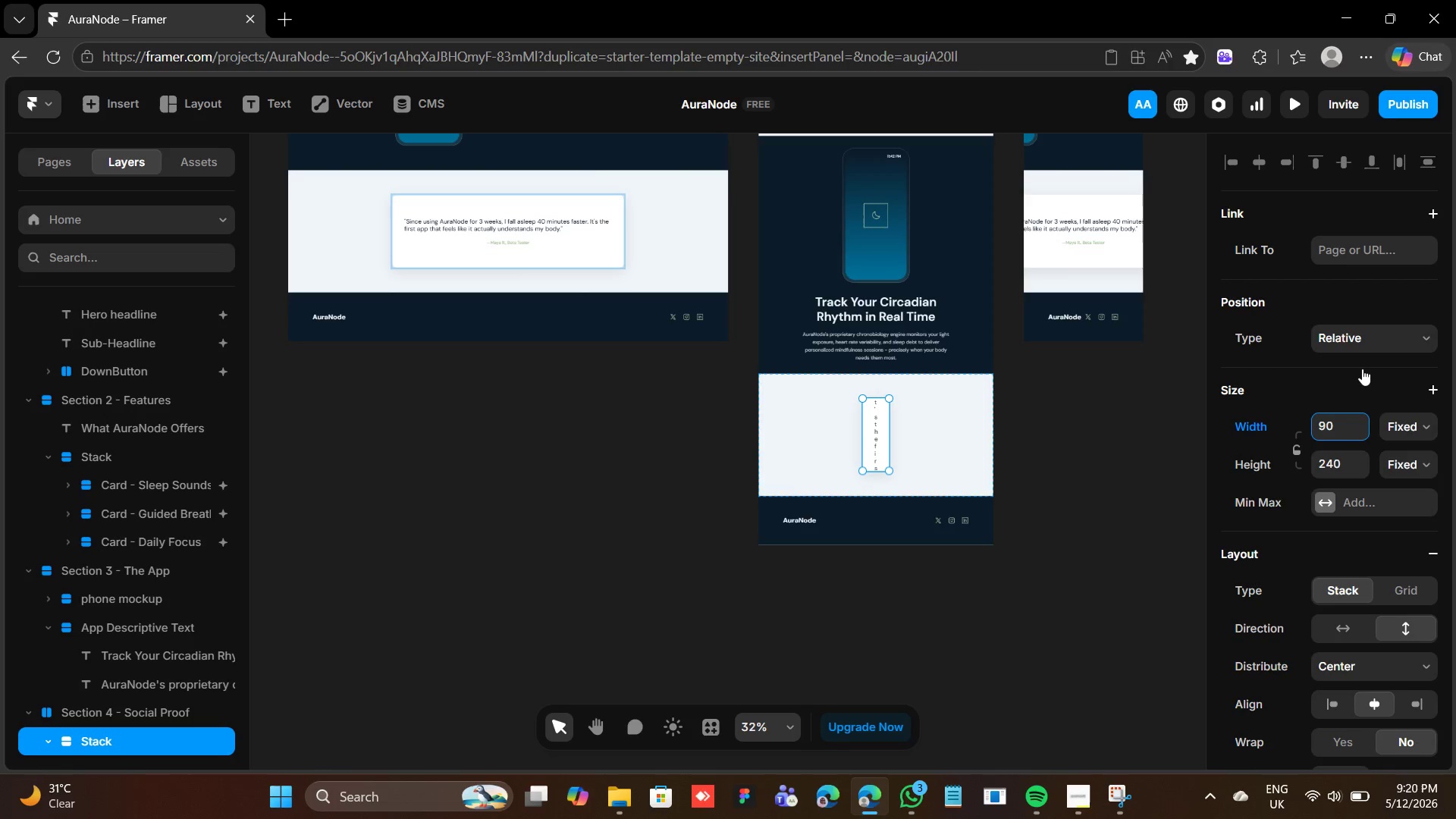 
key(Control+Z)
 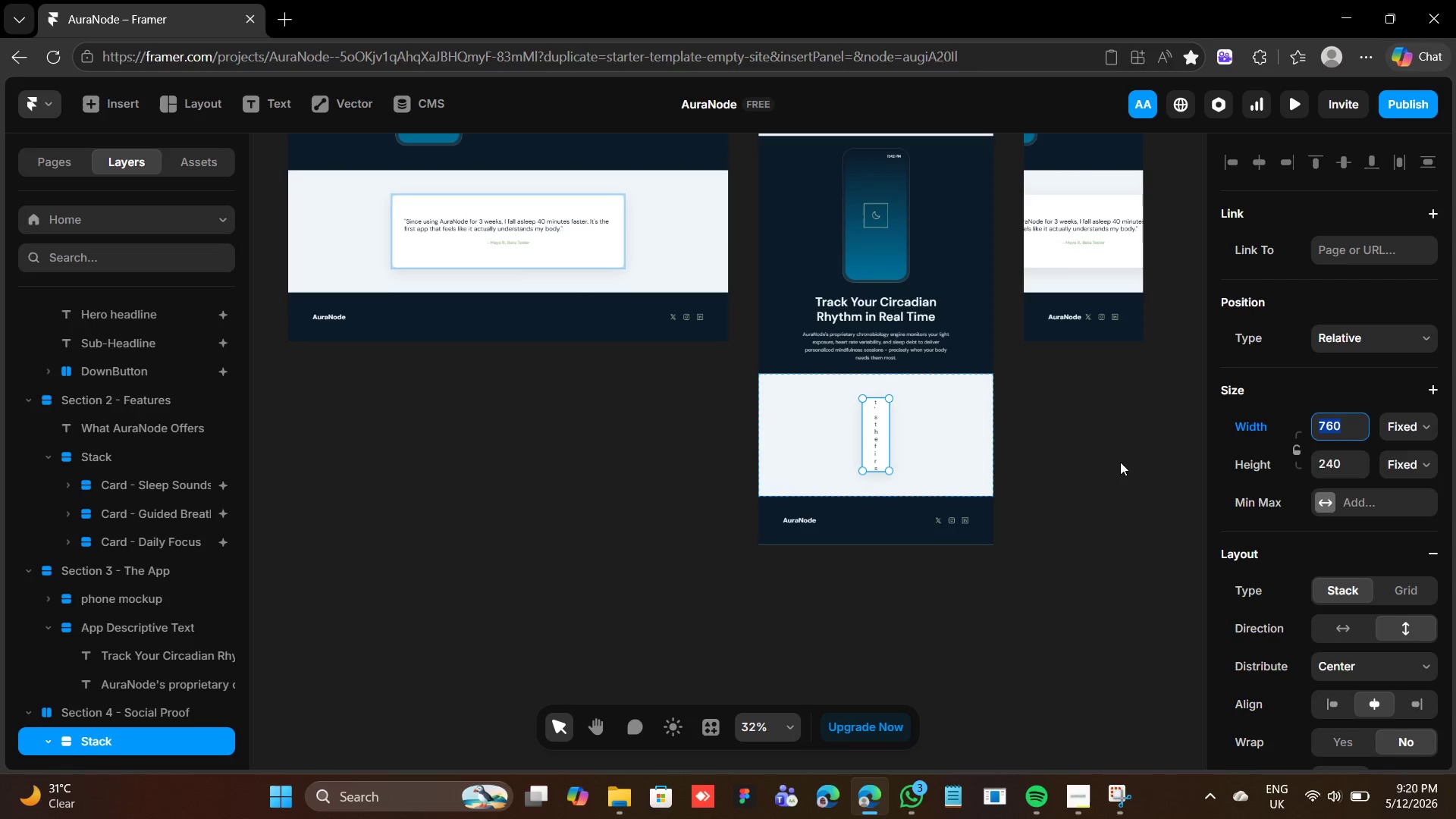 
left_click([985, 479])
 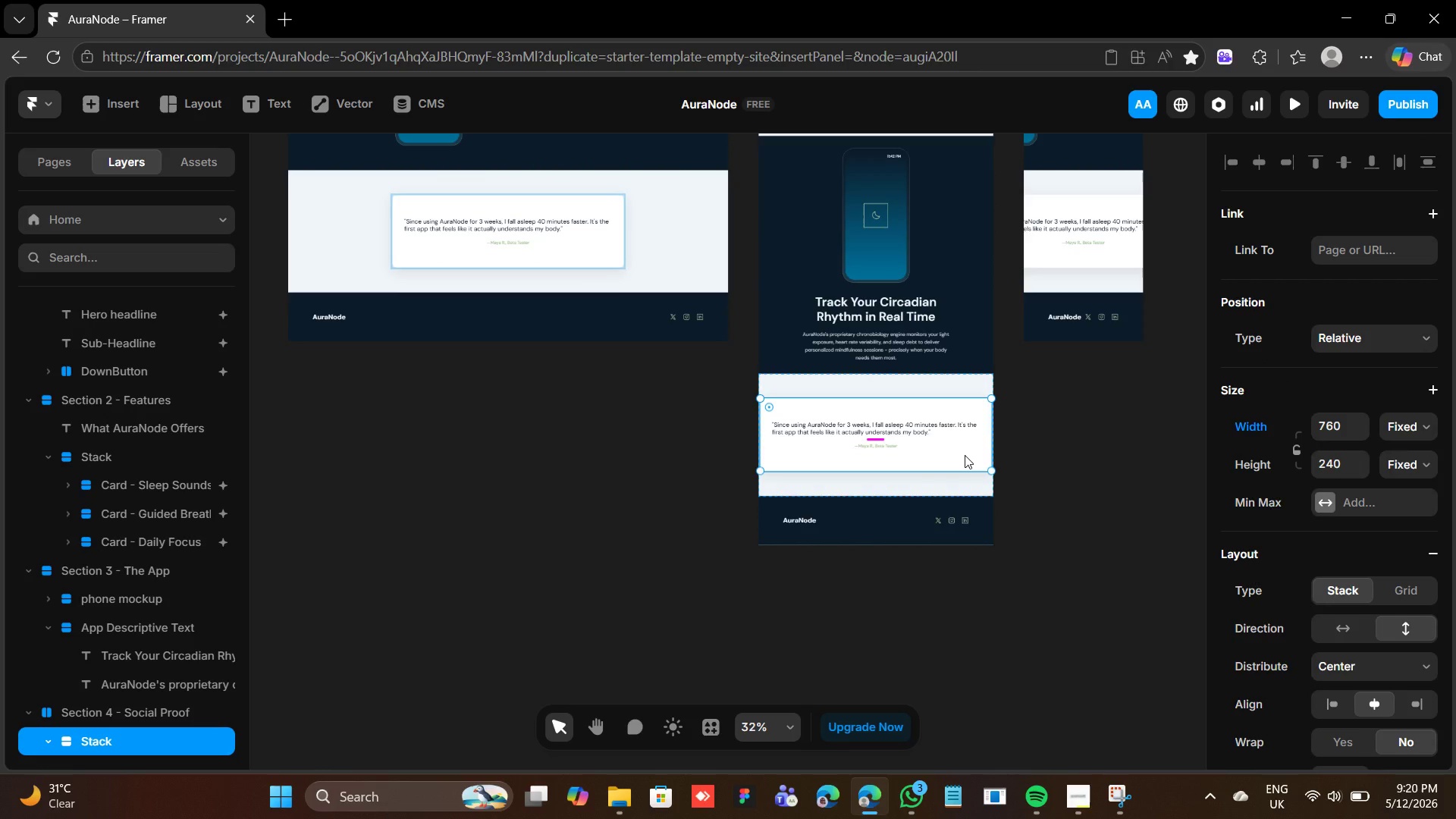 
wait(9.38)
 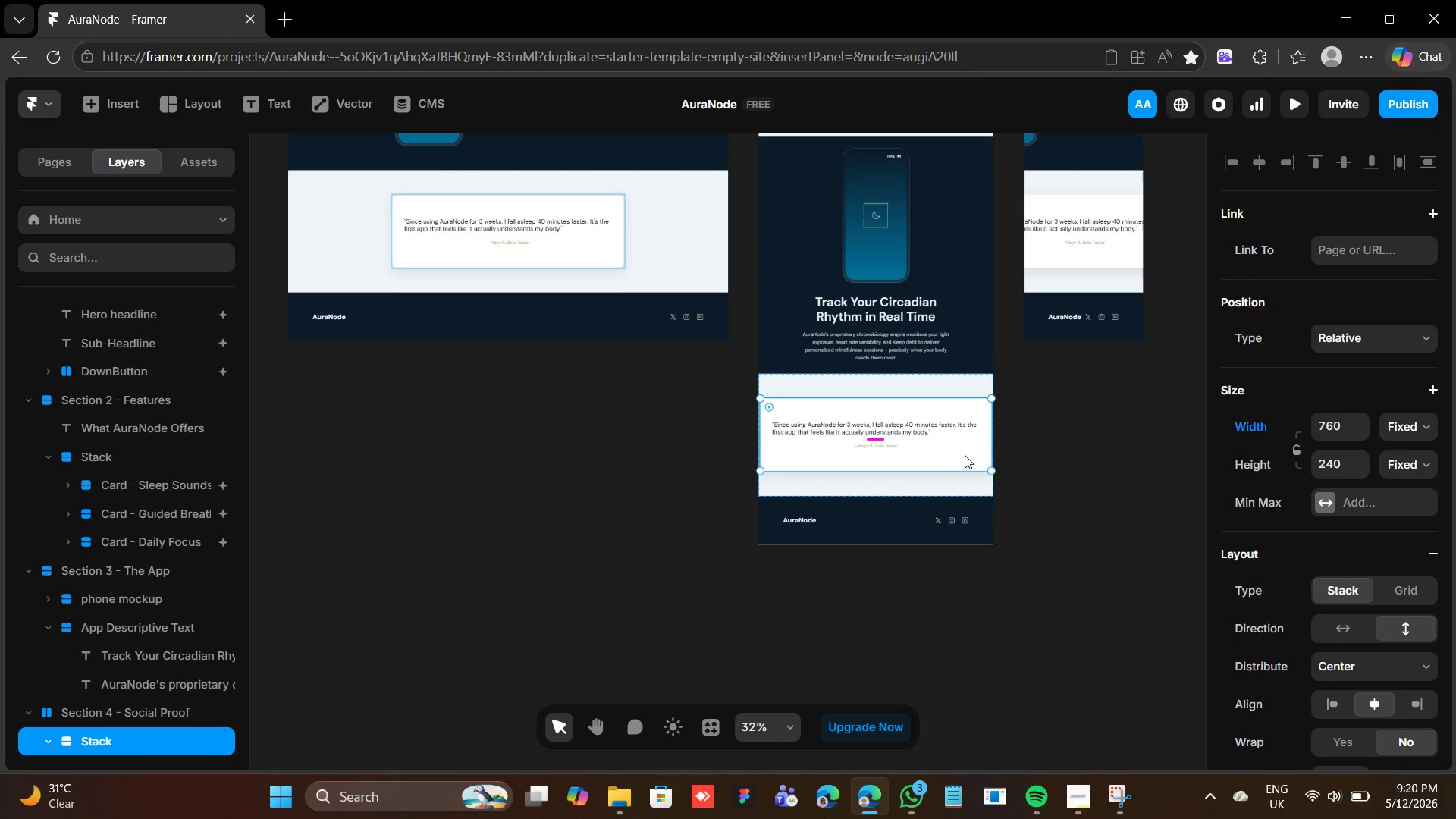 
left_click([1433, 422])
 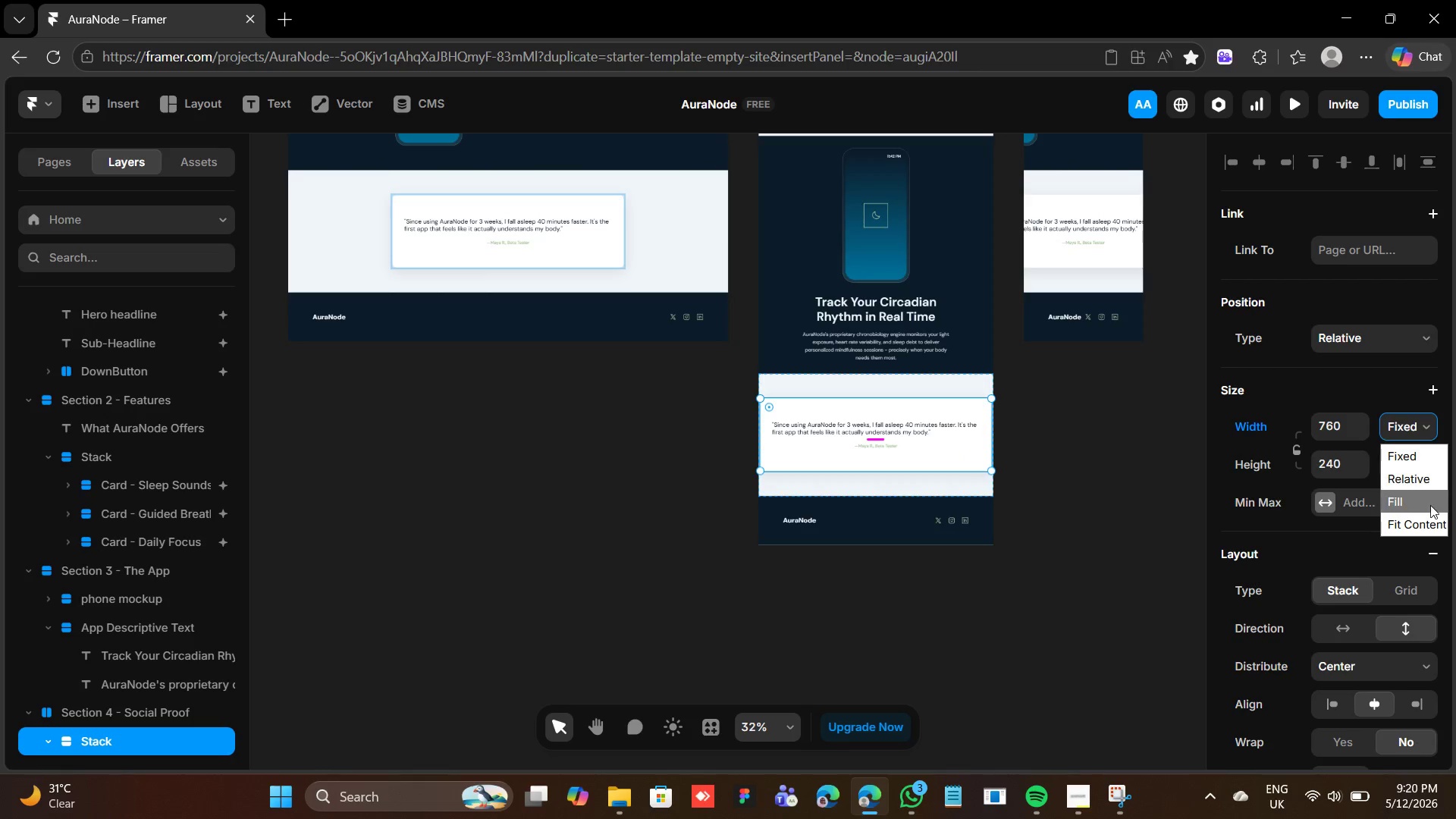 
left_click([1432, 504])
 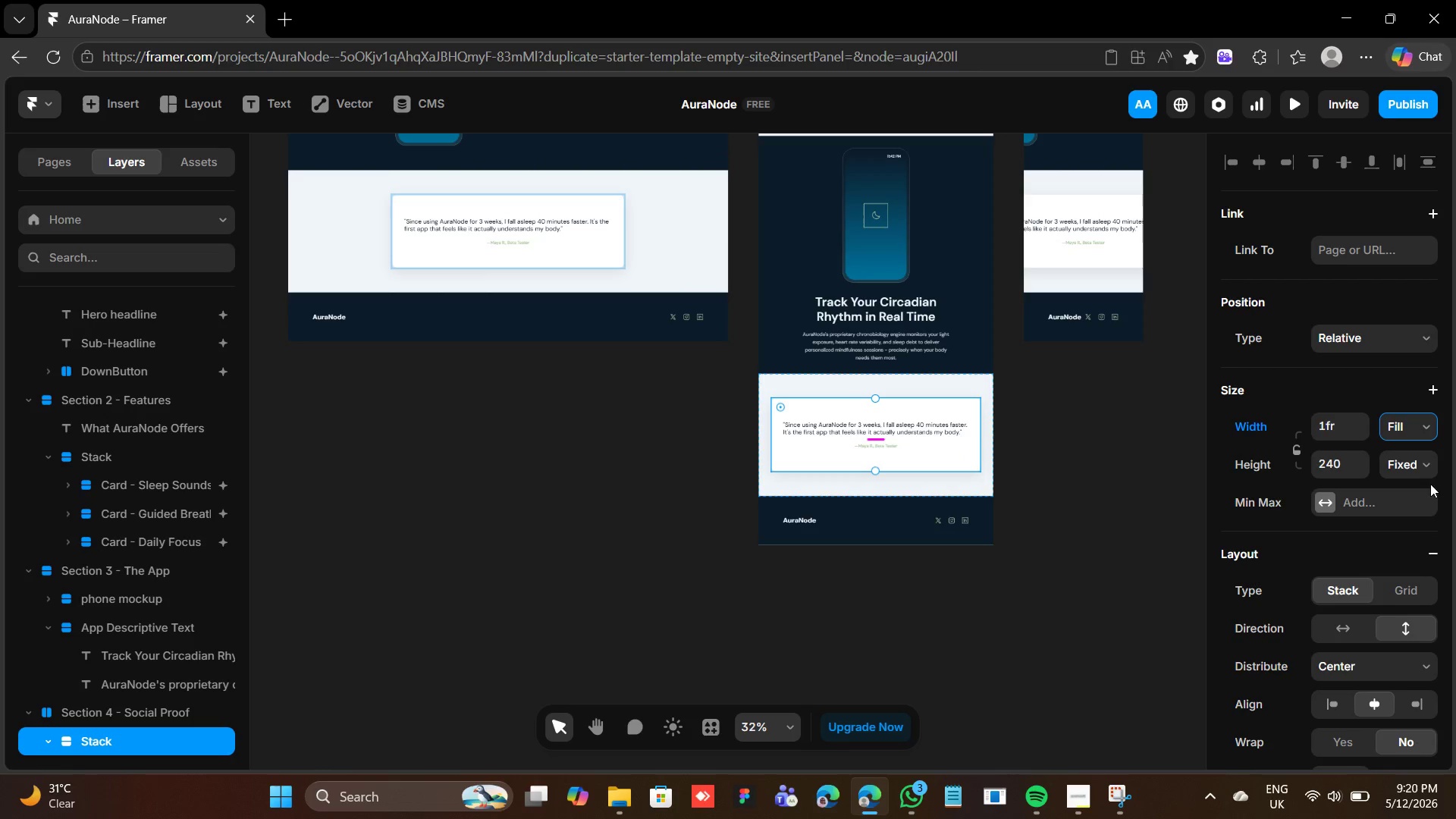 
left_click([1426, 464])
 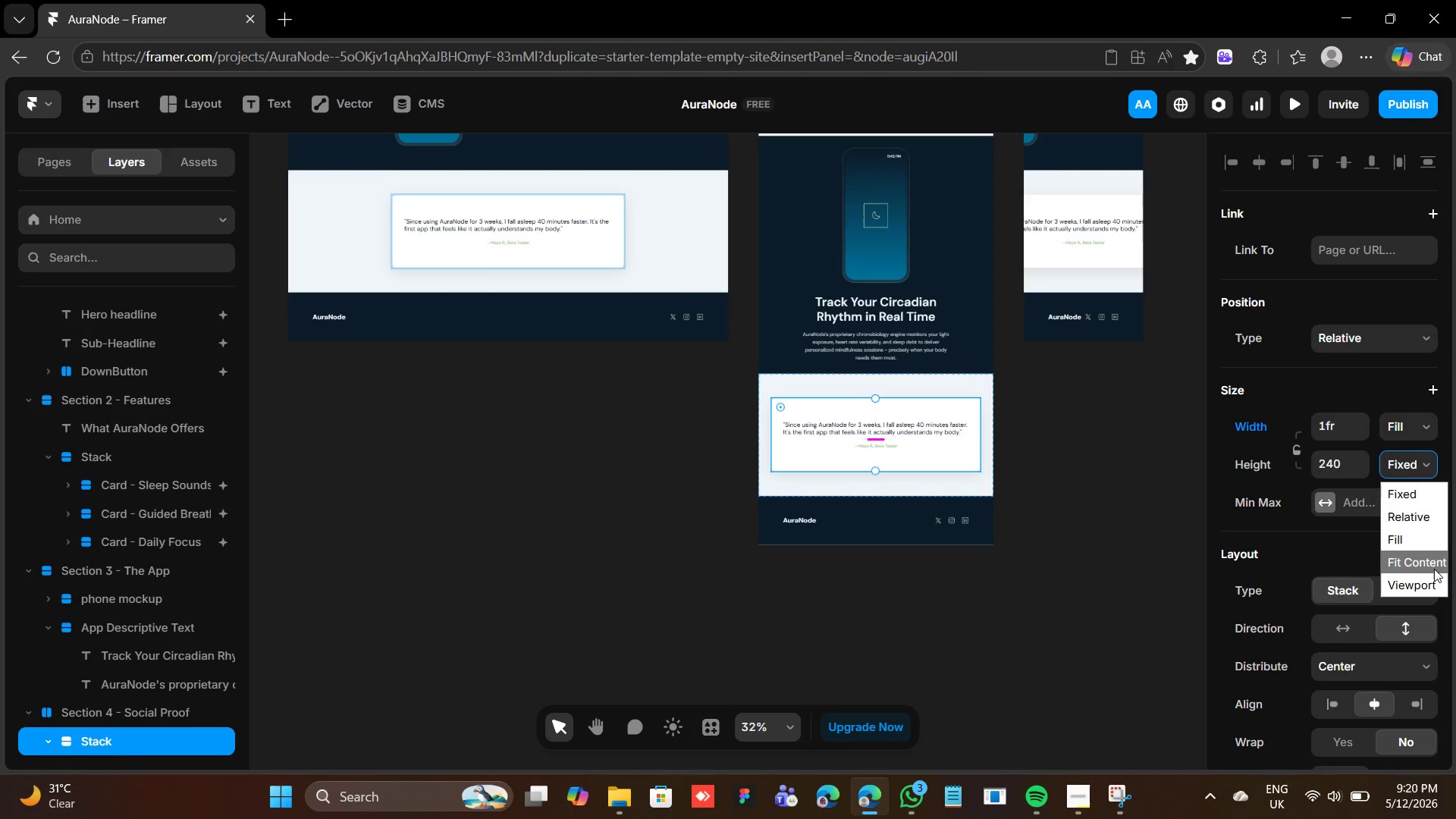 
left_click([1436, 569])
 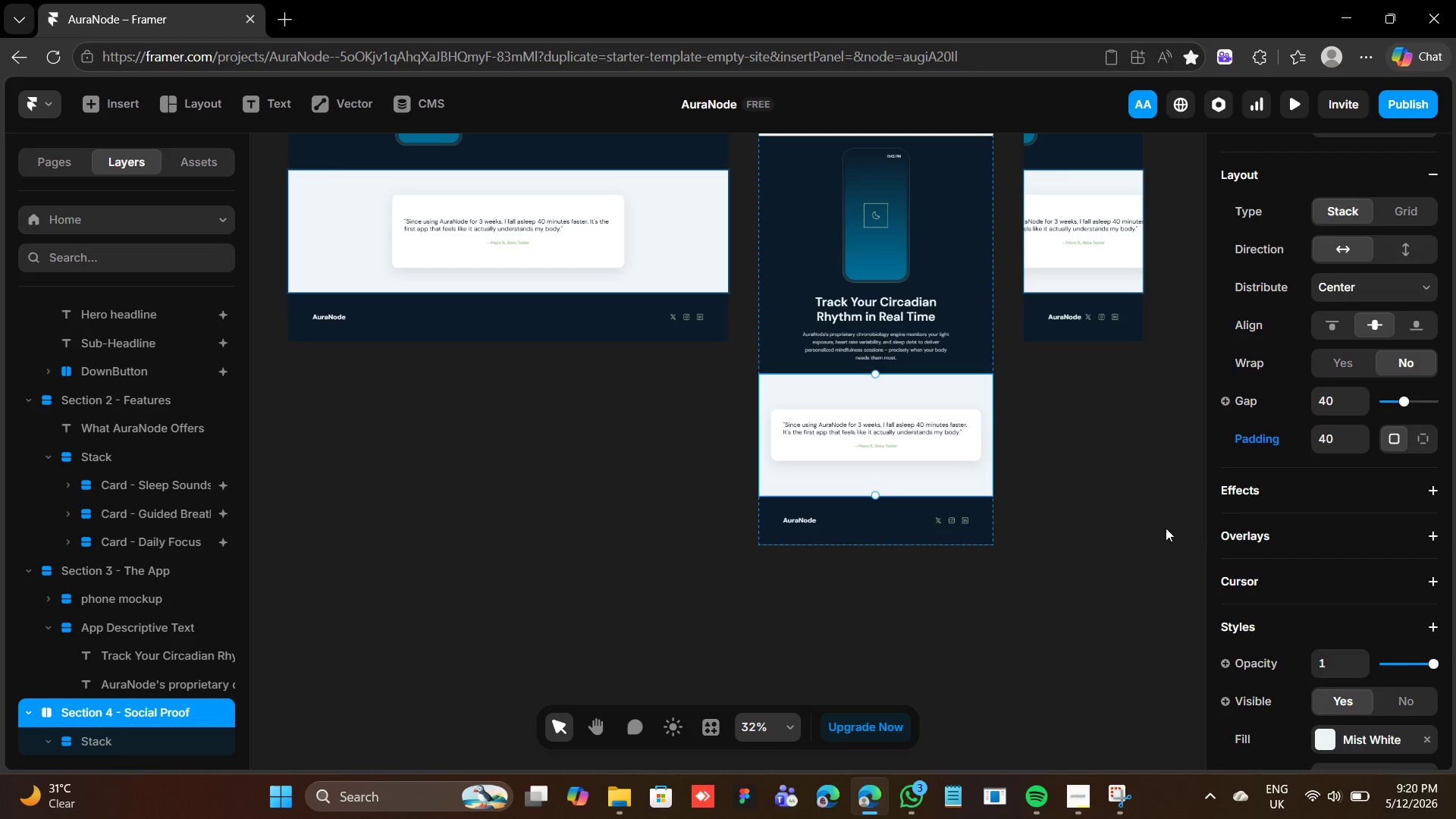 
scroll: coordinate [1422, 304], scroll_direction: up, amount: 3.0
 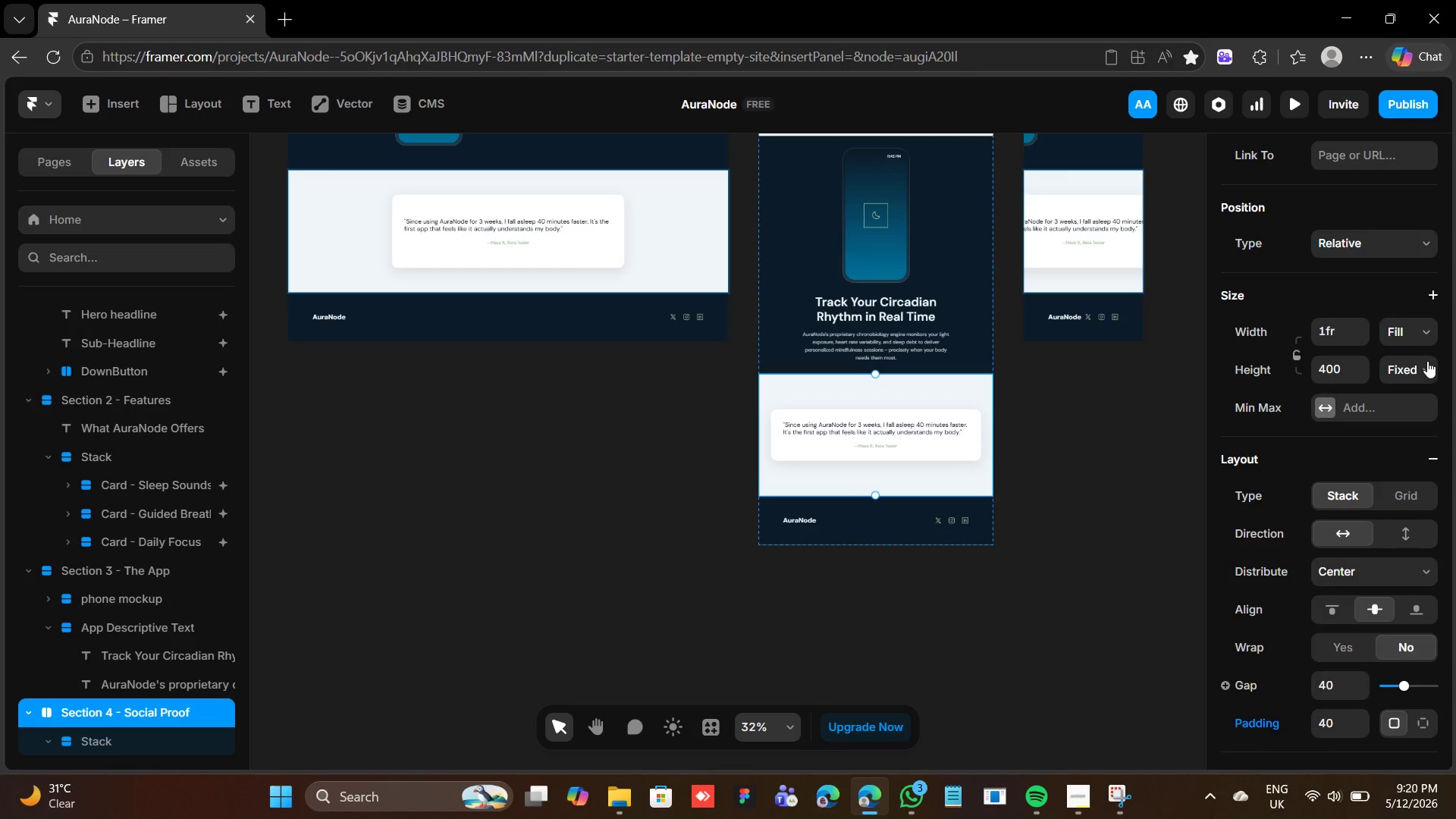 
left_click([1428, 361])
 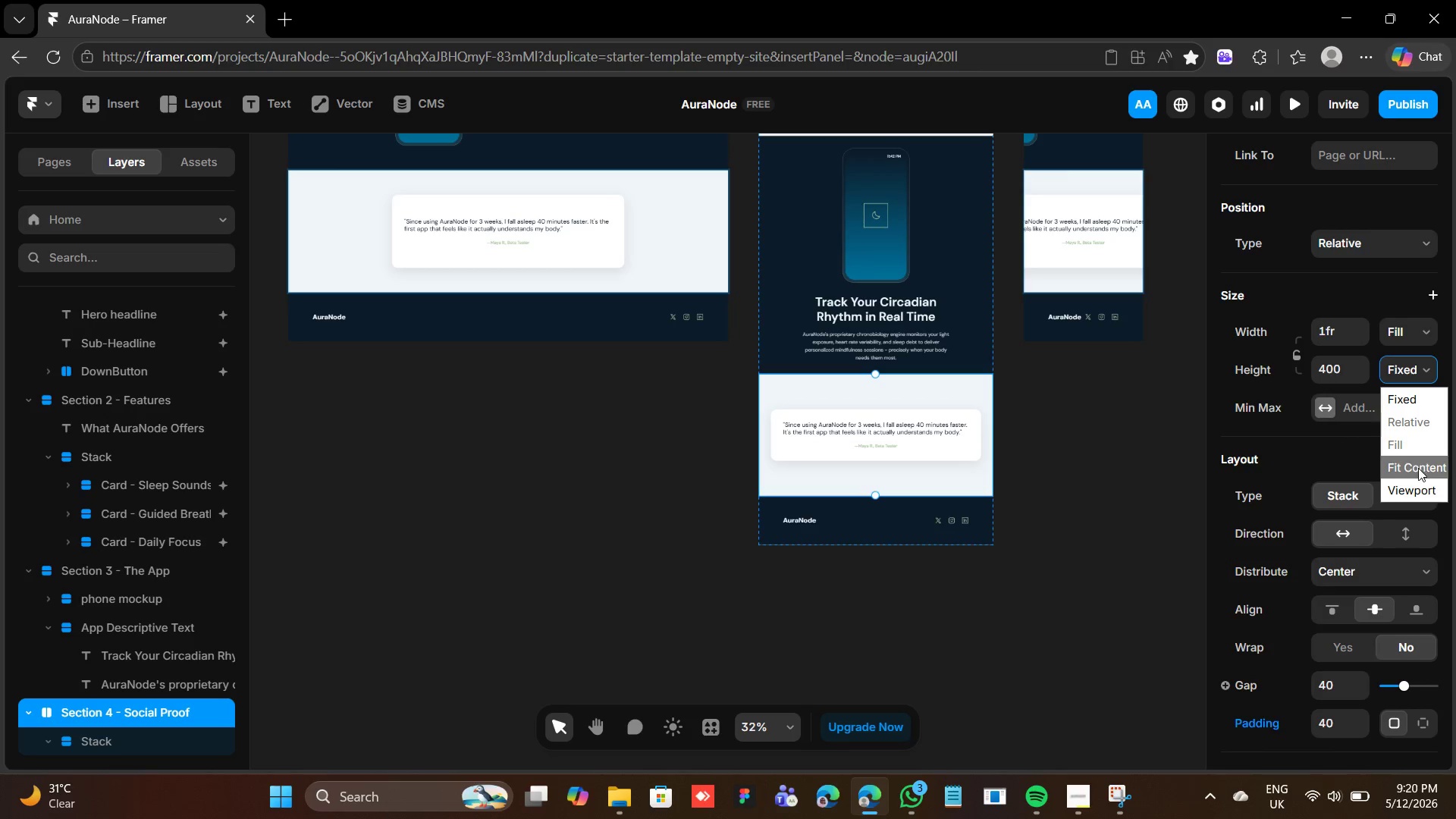 
left_click([1419, 468])
 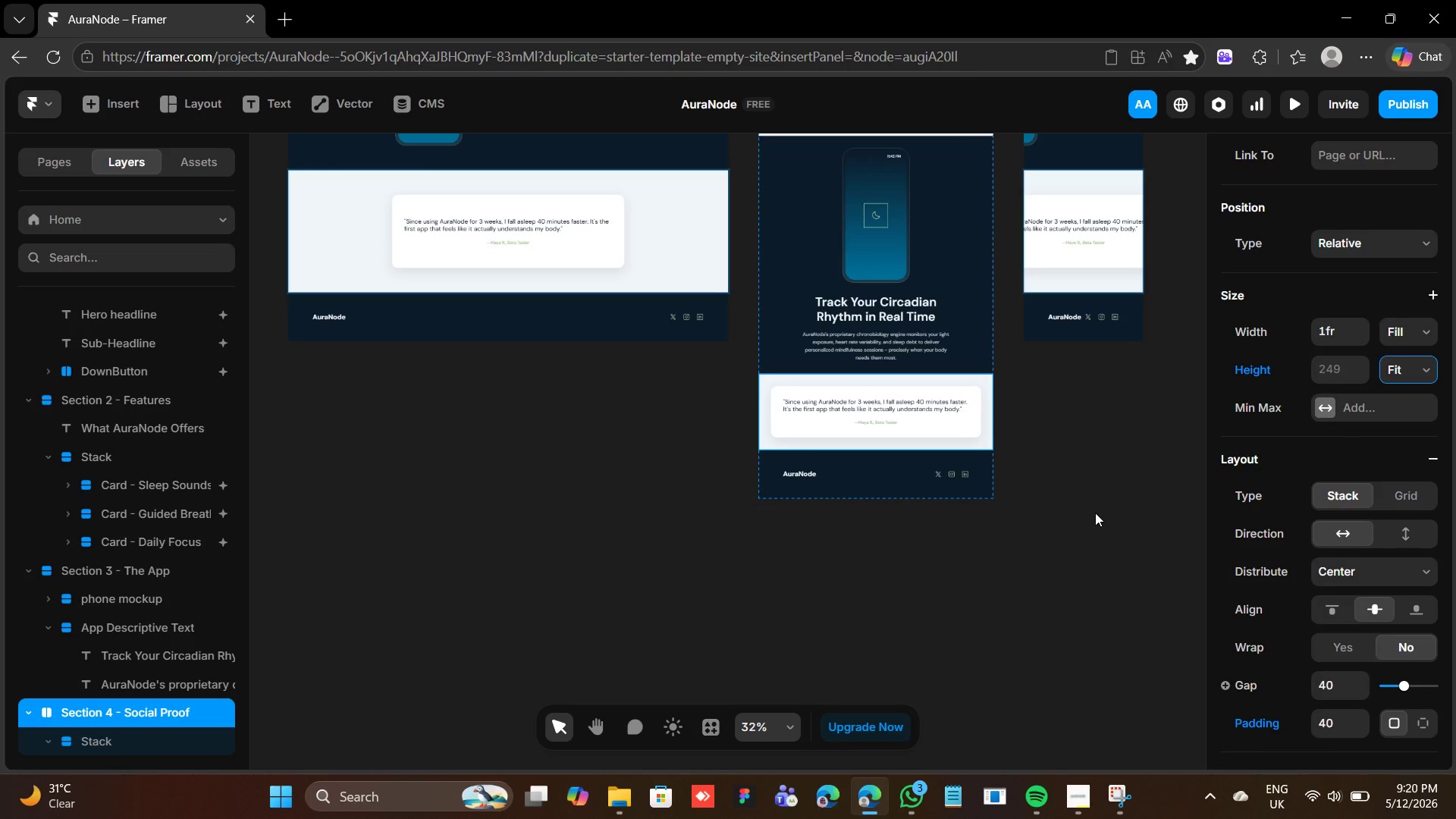 
wait(9.47)
 